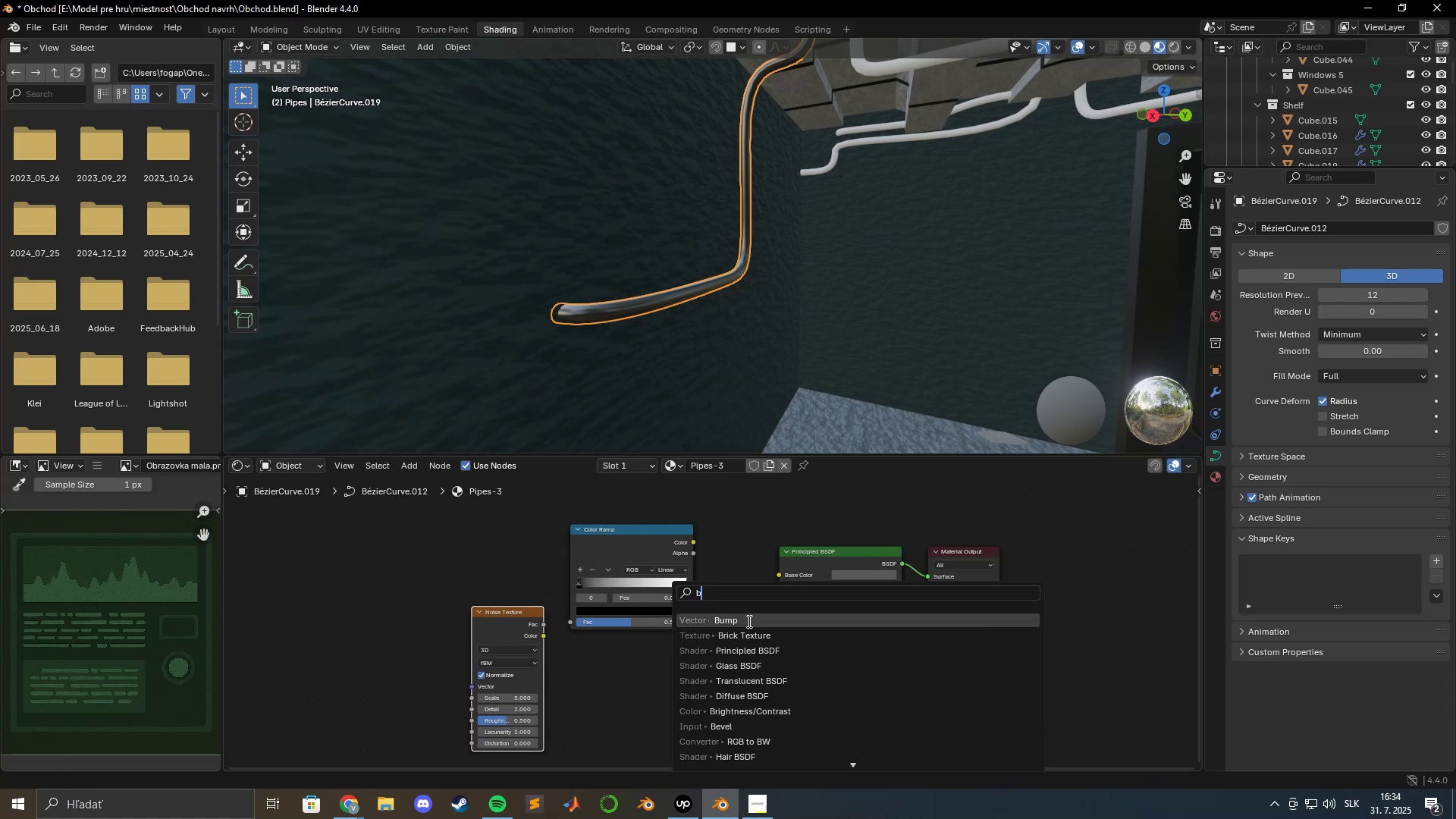 
left_click([744, 618])
 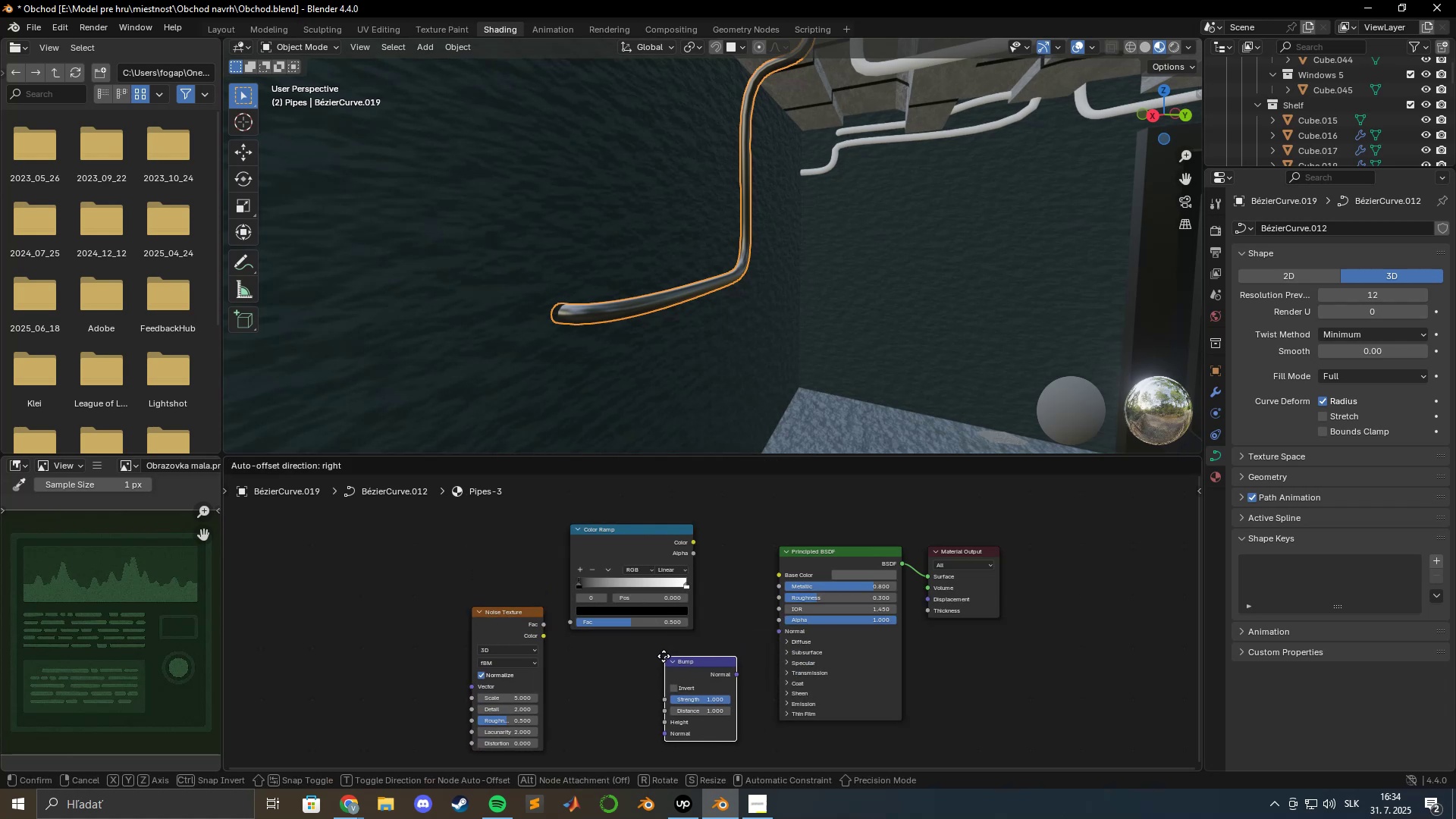 
left_click([662, 657])
 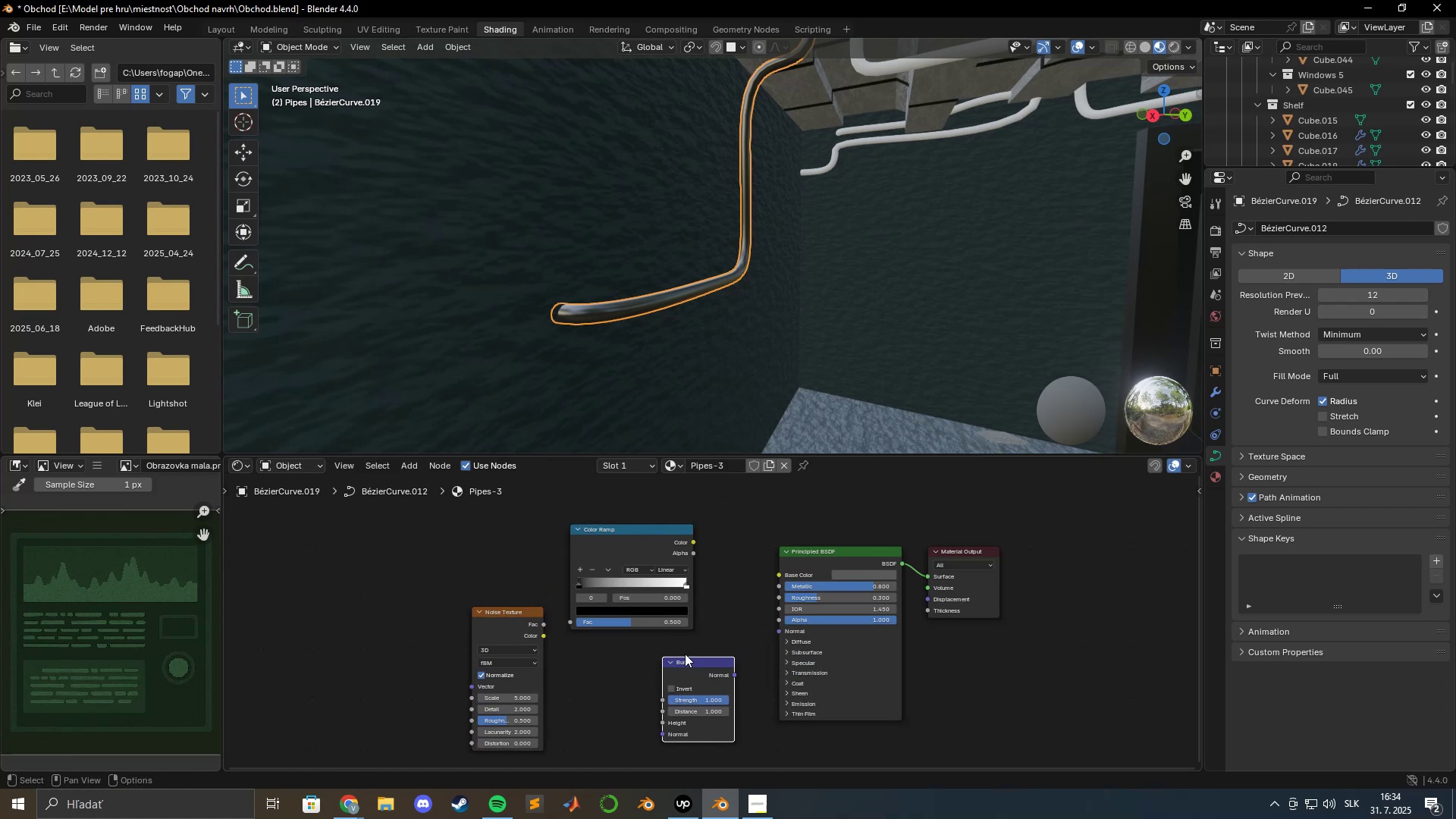 
key(Alt+AltLeft)
 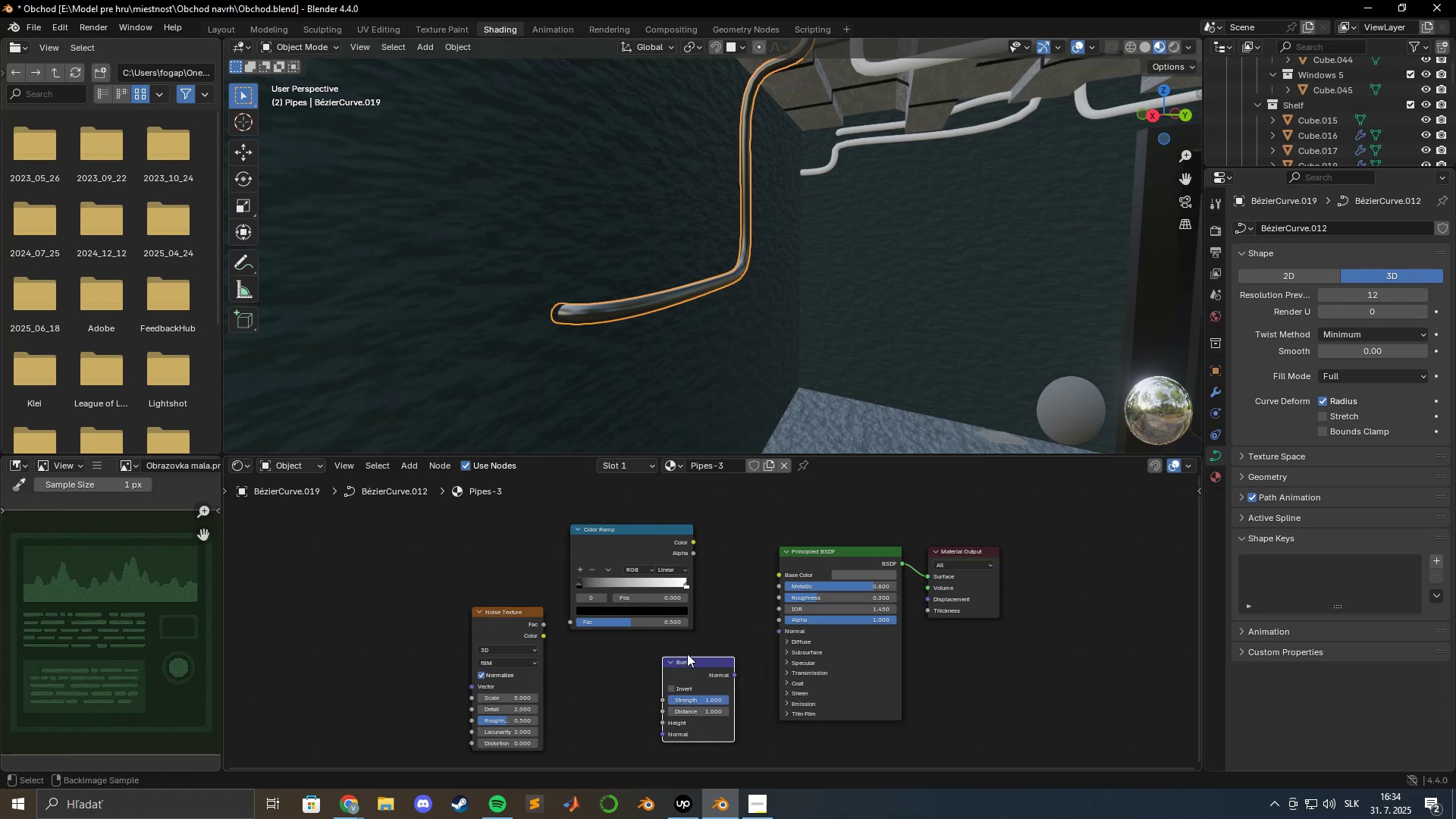 
key(Alt+Tab)
 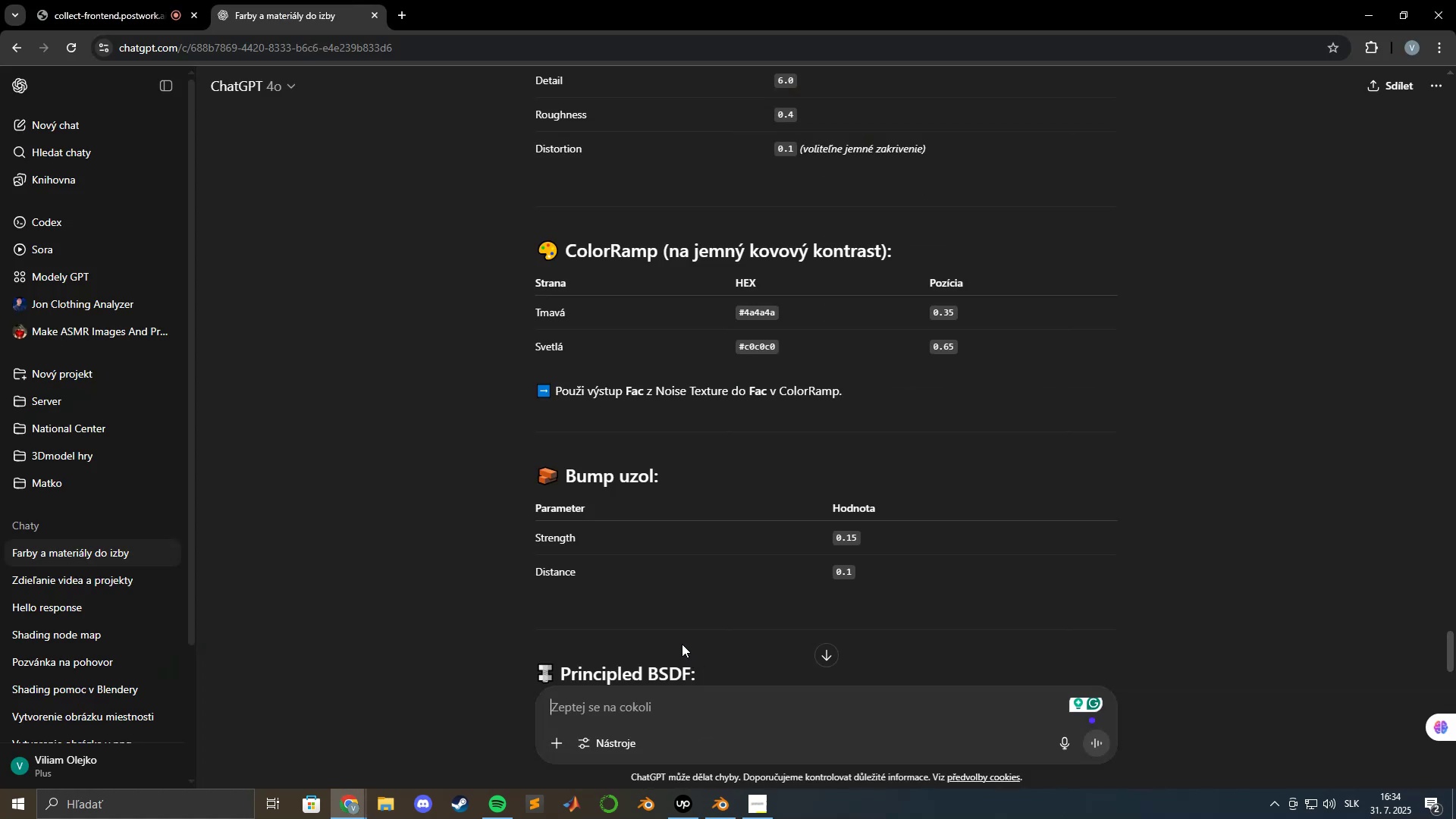 
scroll: coordinate [661, 607], scroll_direction: down, amount: 3.0
 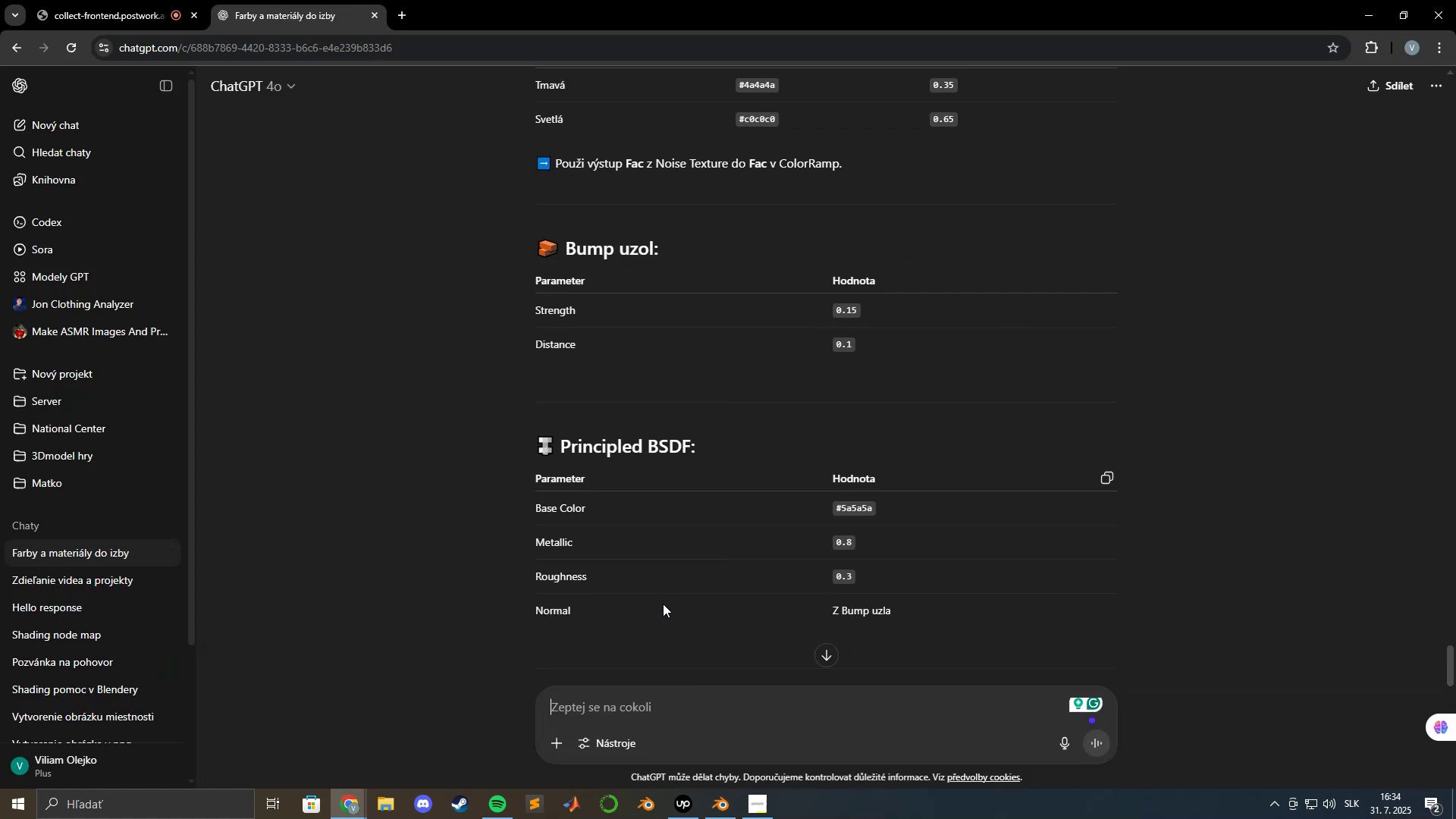 
scroll: coordinate [663, 604], scroll_direction: up, amount: 7.0
 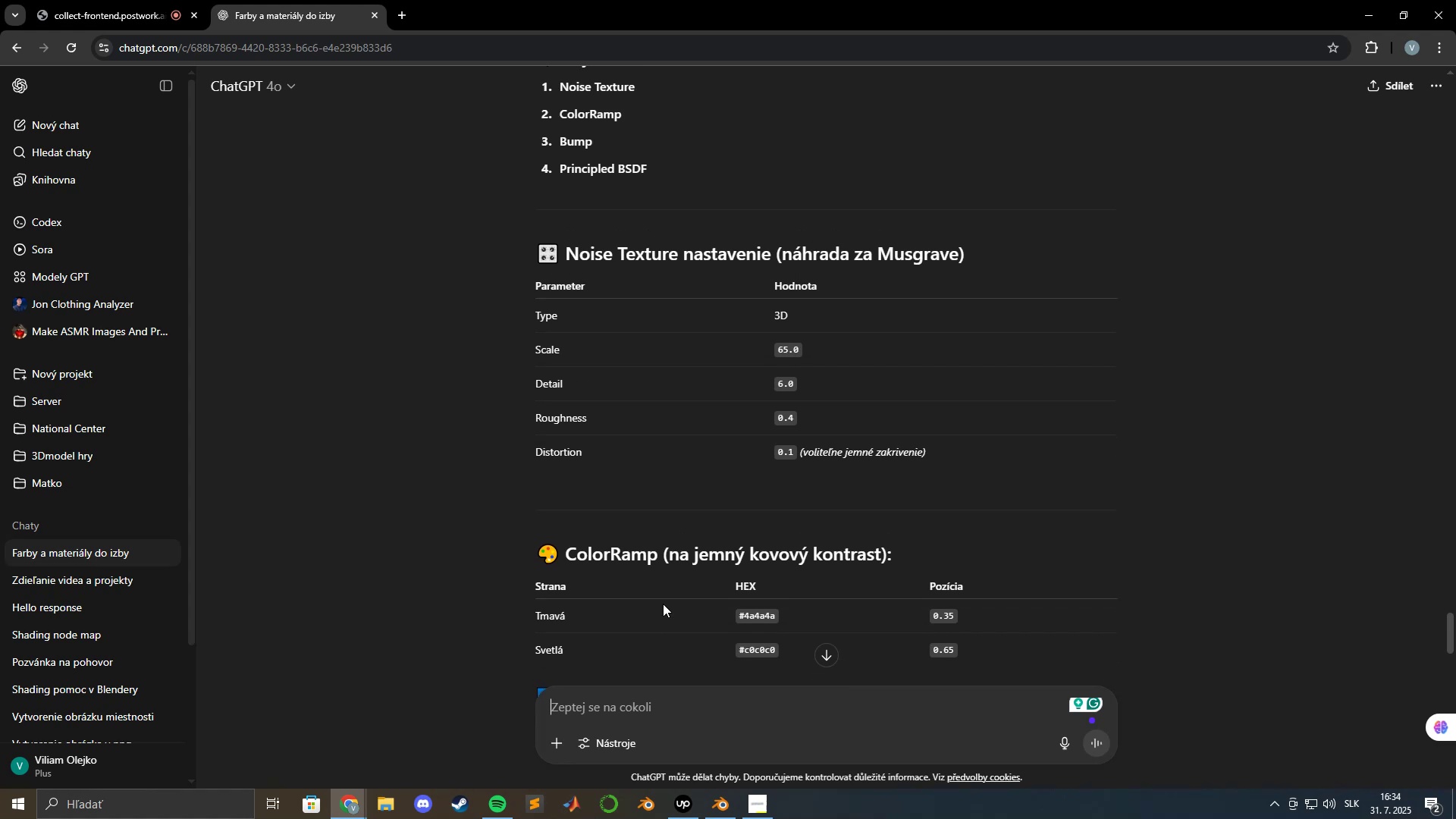 
scroll: coordinate [663, 604], scroll_direction: none, amount: 0.0
 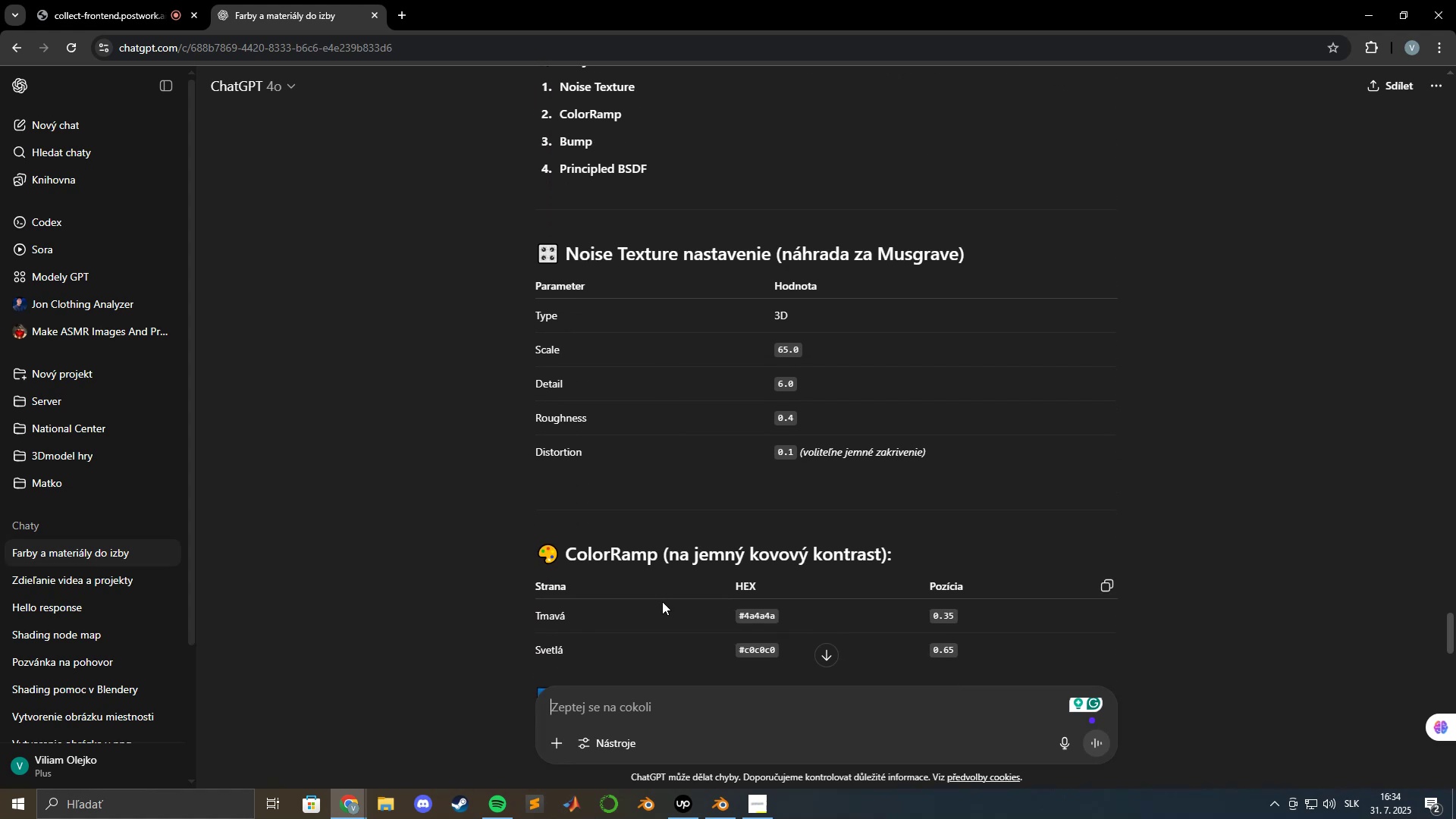 
key(Alt+AltLeft)
 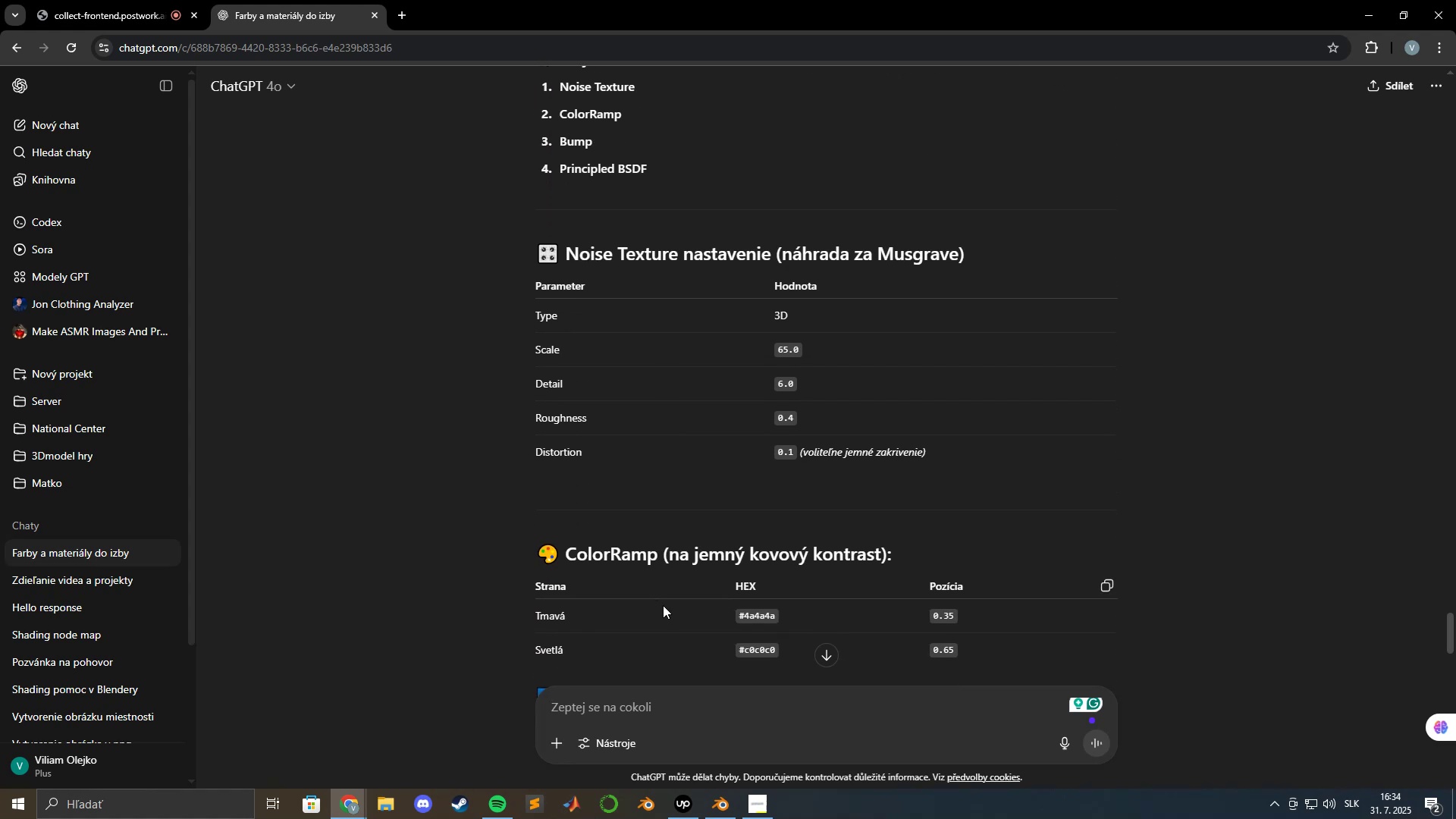 
key(Alt+Tab)
 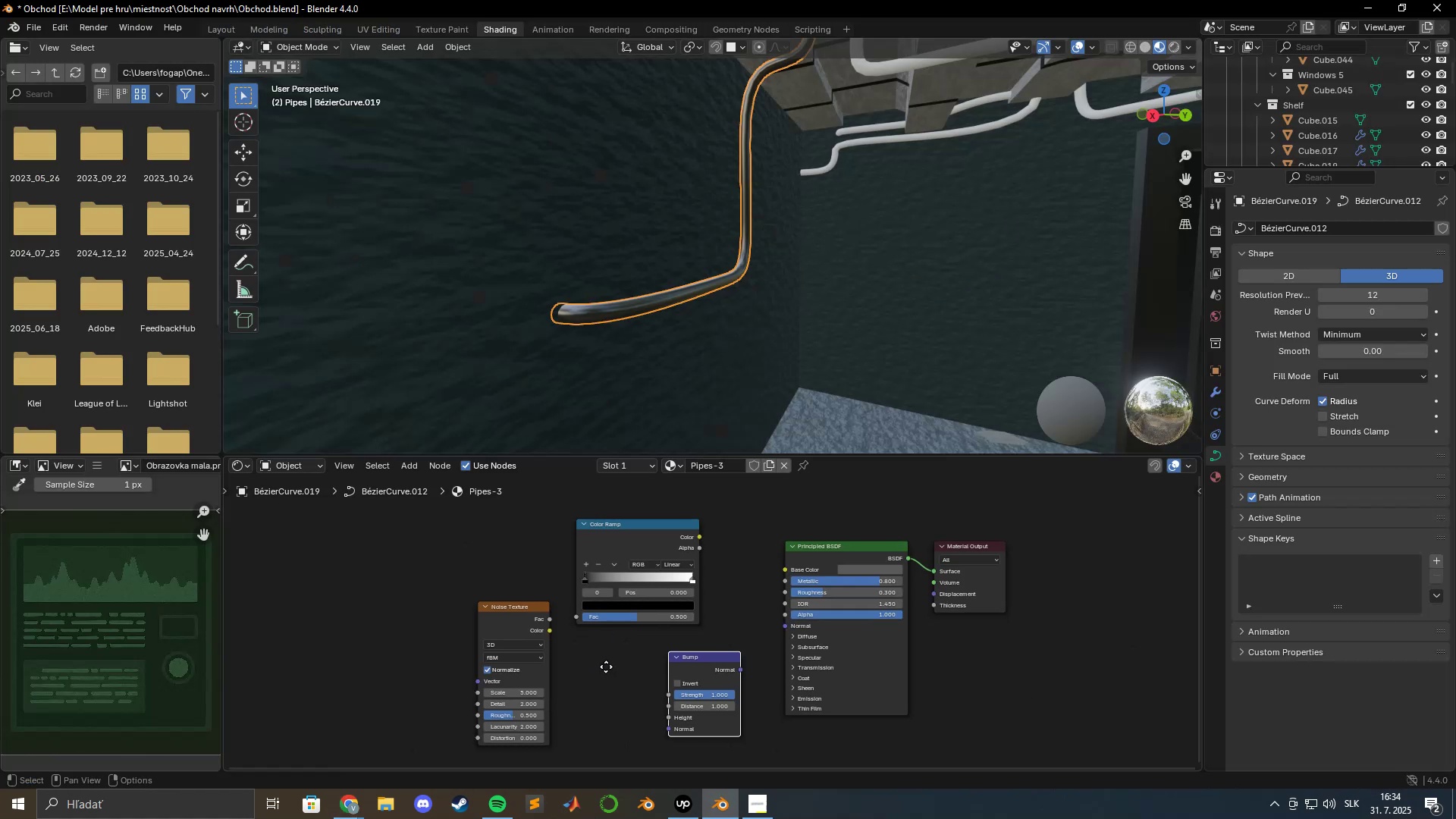 
scroll: coordinate [601, 661], scroll_direction: up, amount: 4.0
 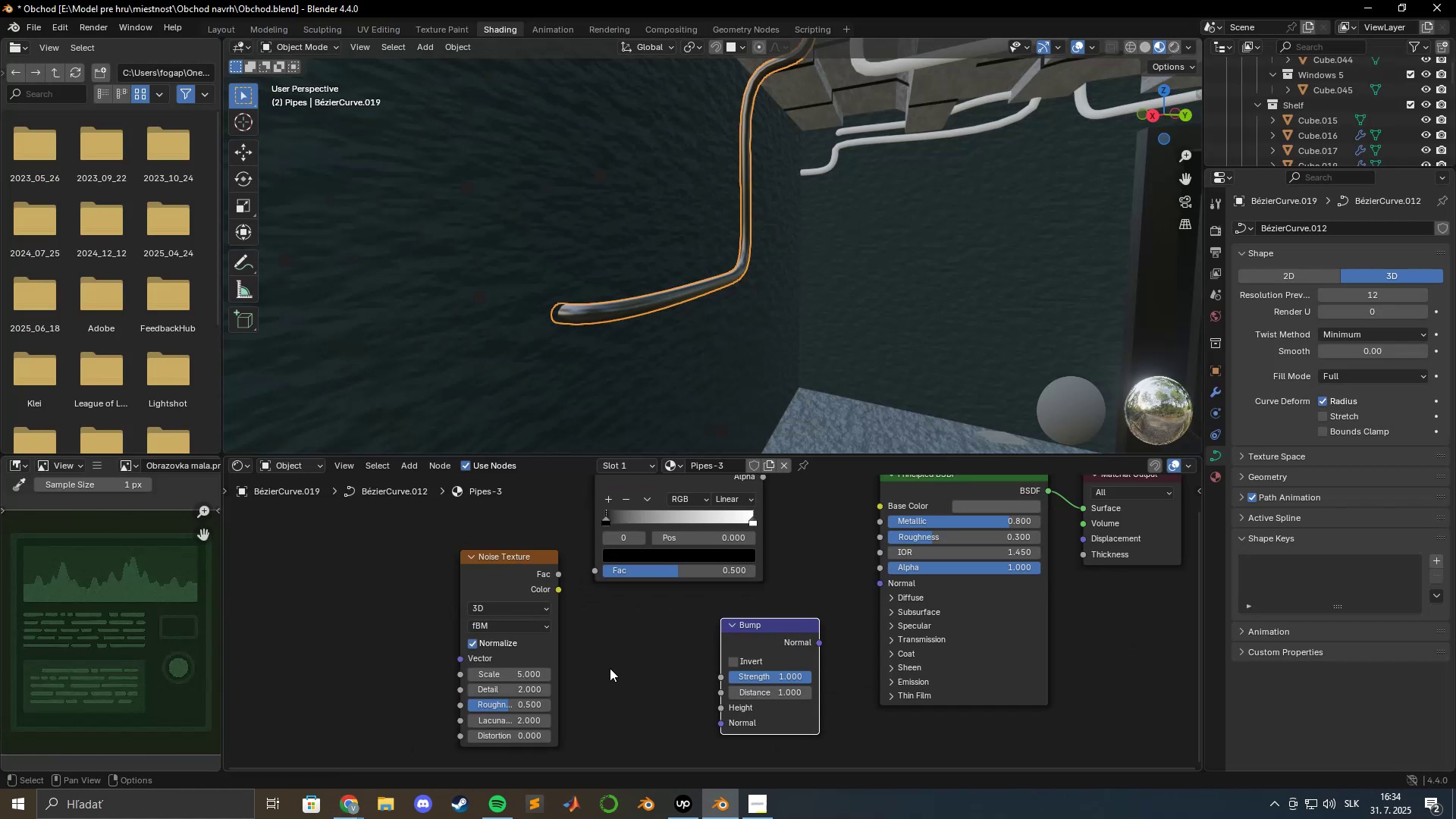 
hold_key(key=ShiftLeft, duration=0.46)
 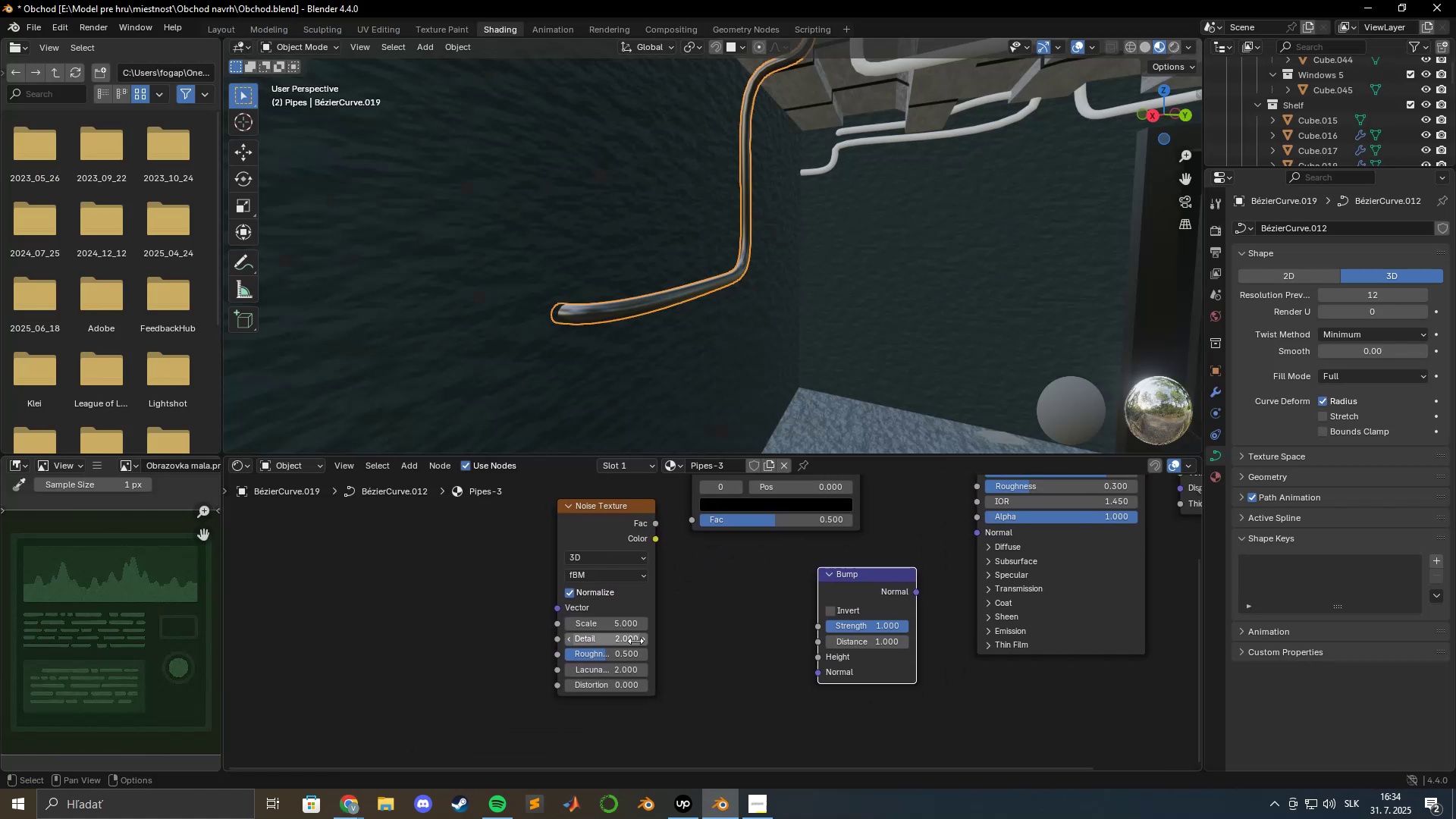 
scroll: coordinate [635, 641], scroll_direction: up, amount: 5.0
 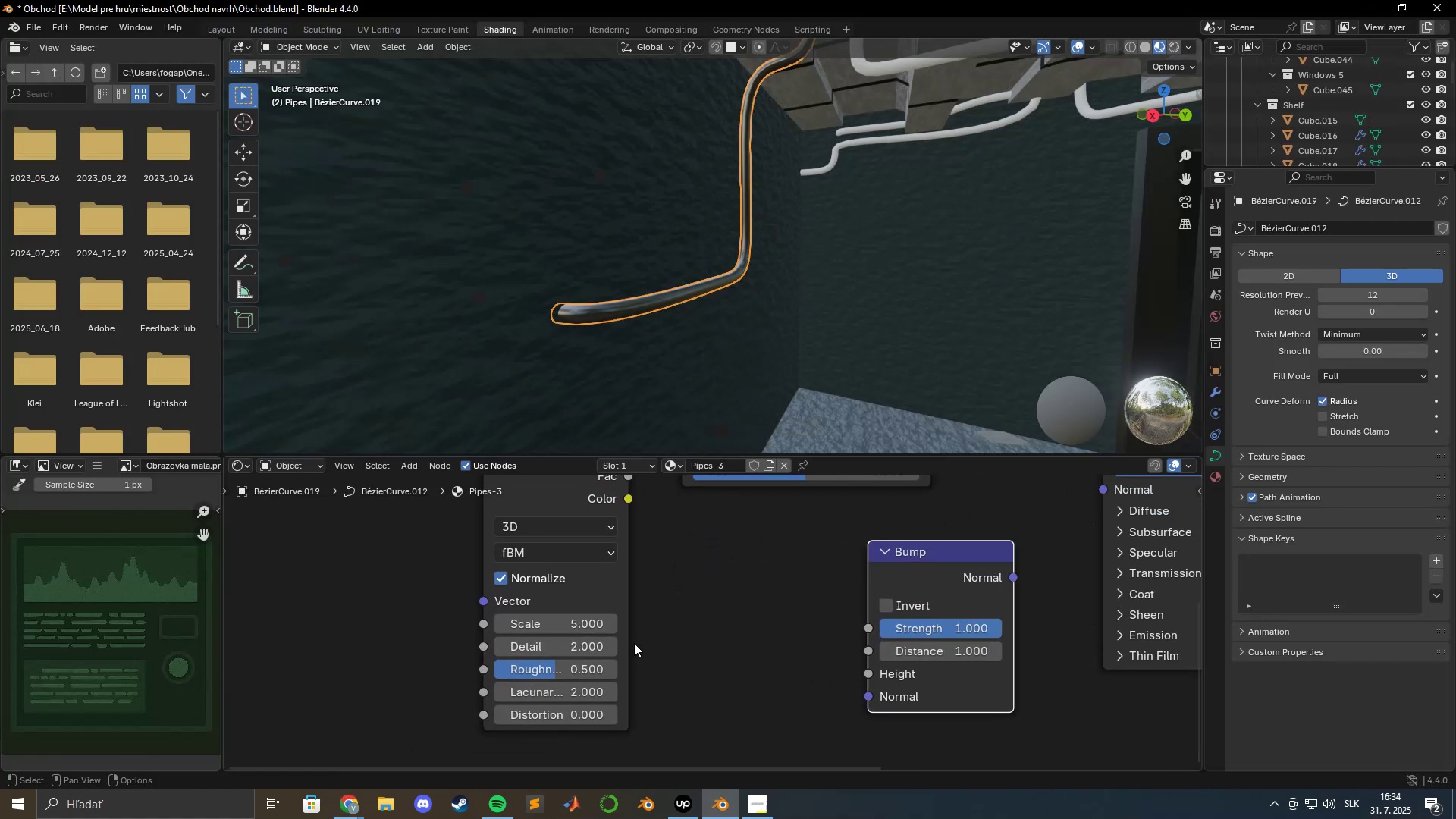 
hold_key(key=ShiftLeft, duration=0.39)
 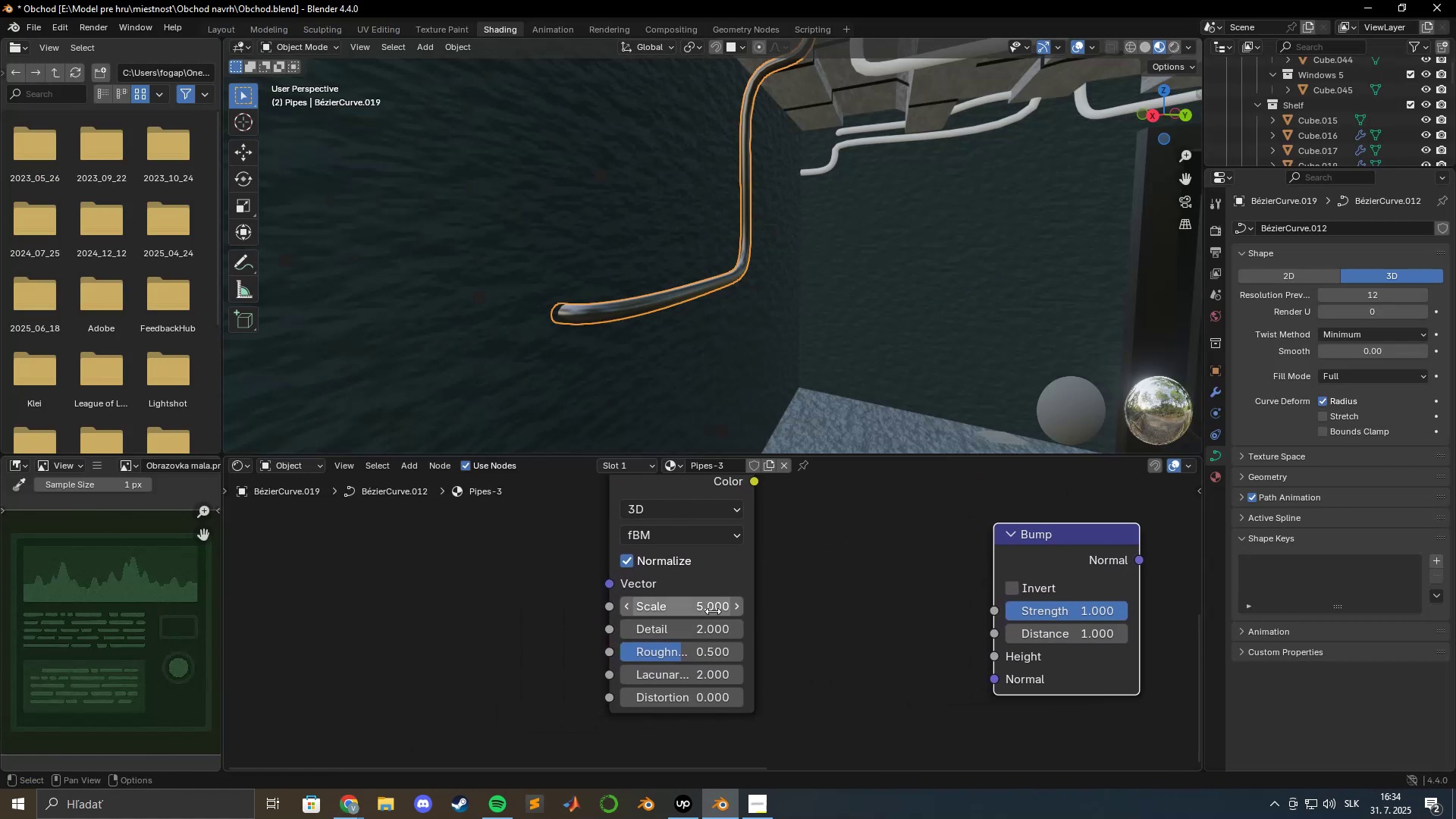 
left_click([713, 611])
 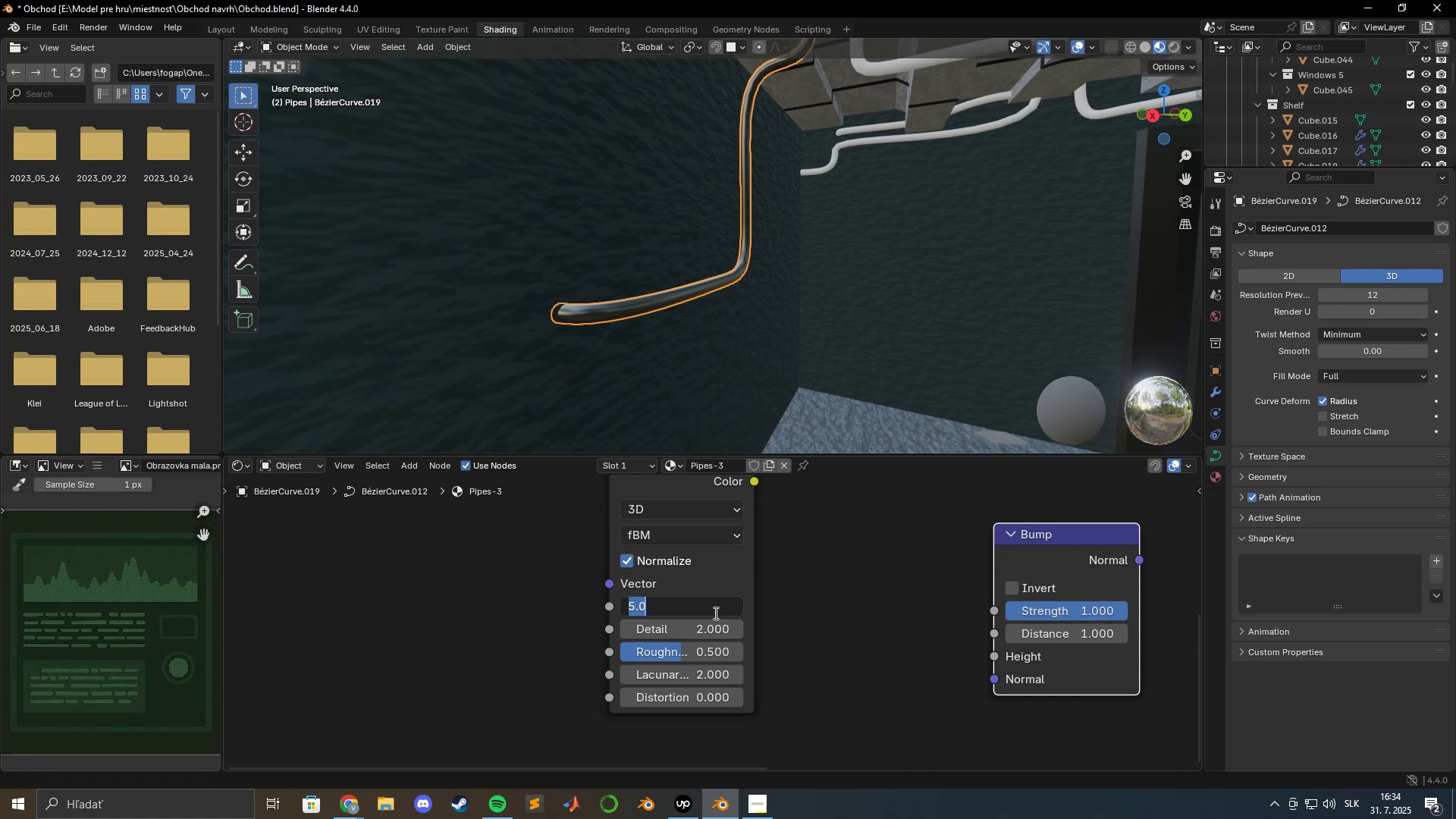 
key(Numpad6)
 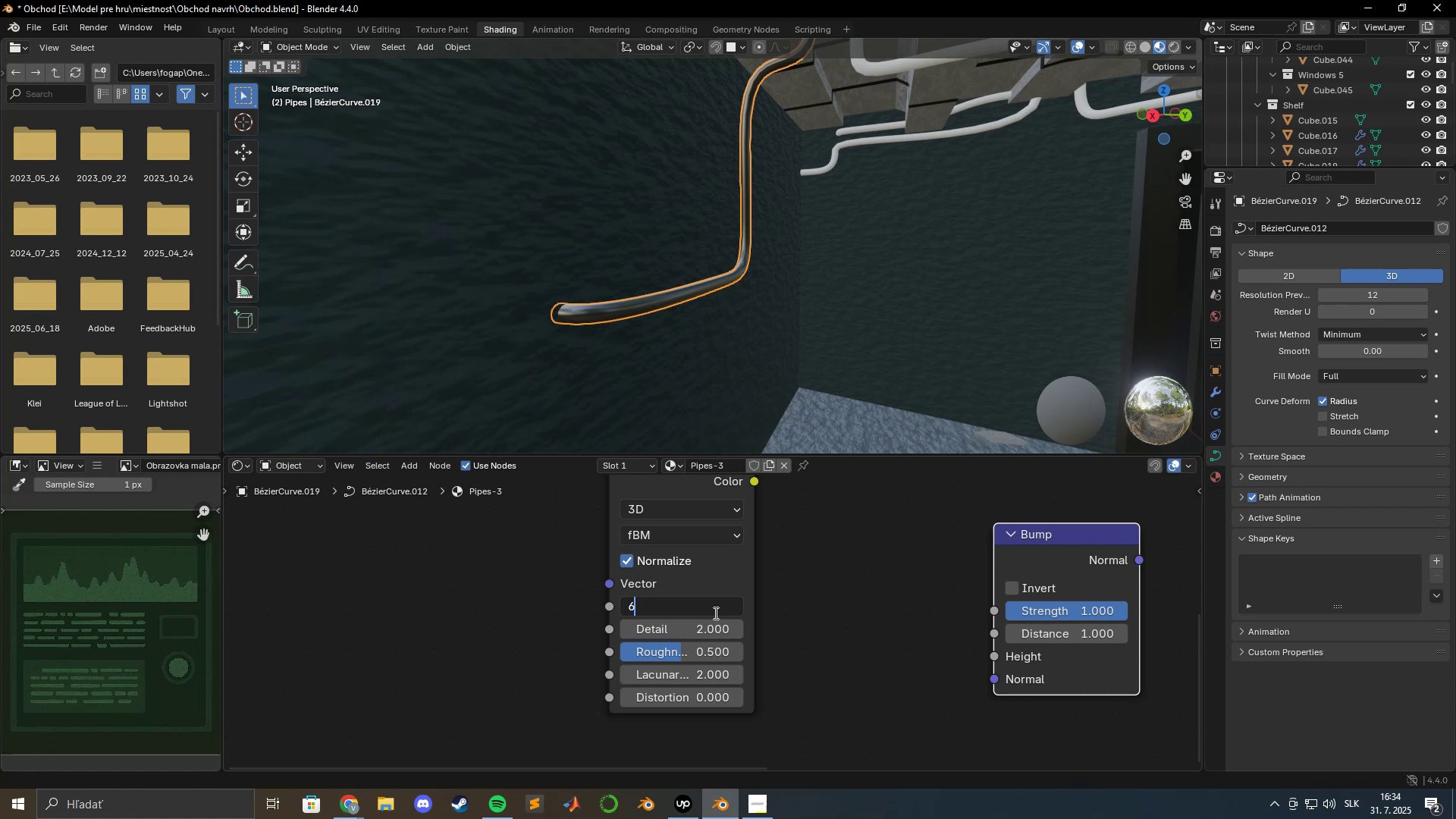 
key(Numpad5)
 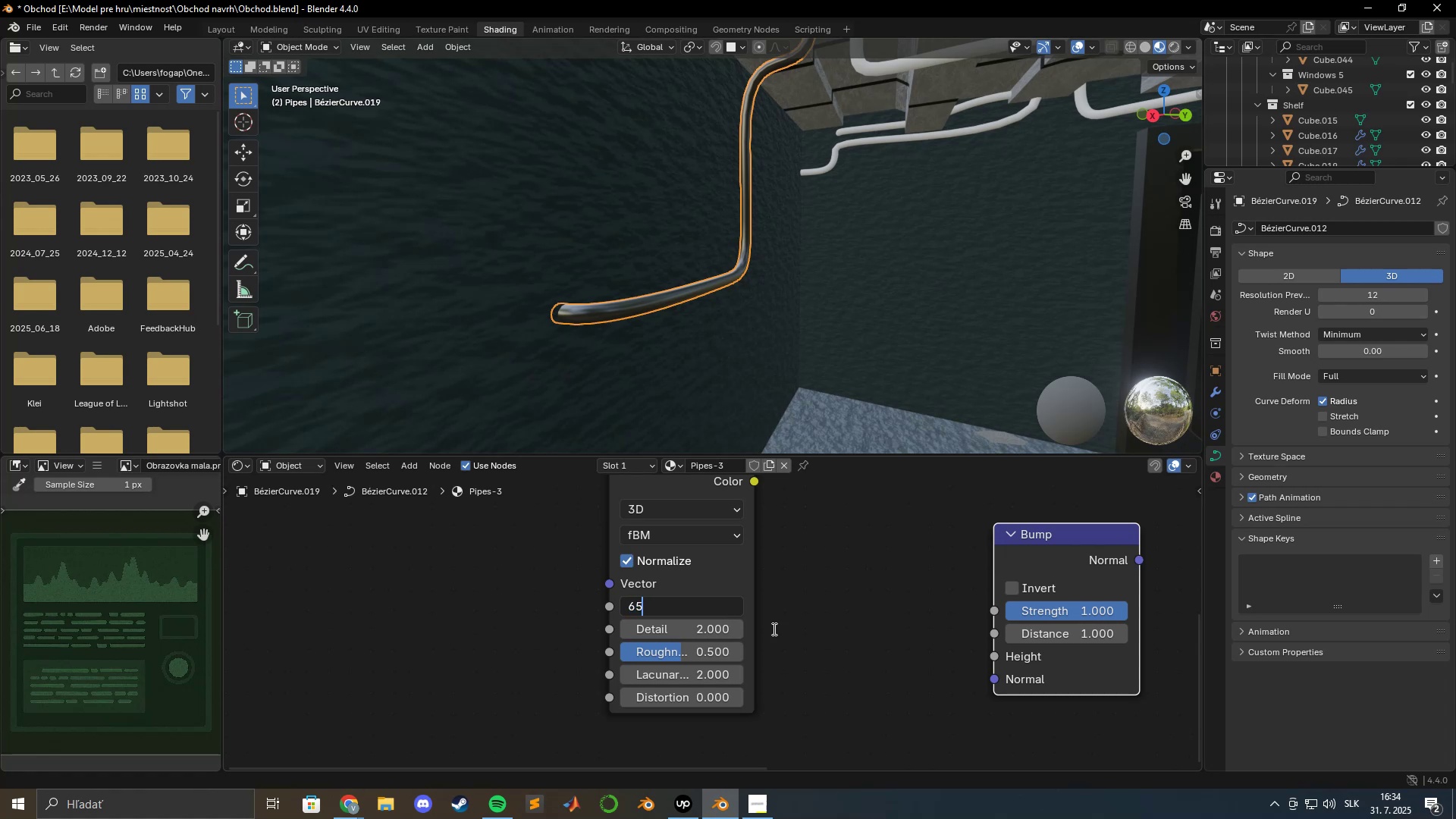 
left_click([821, 632])
 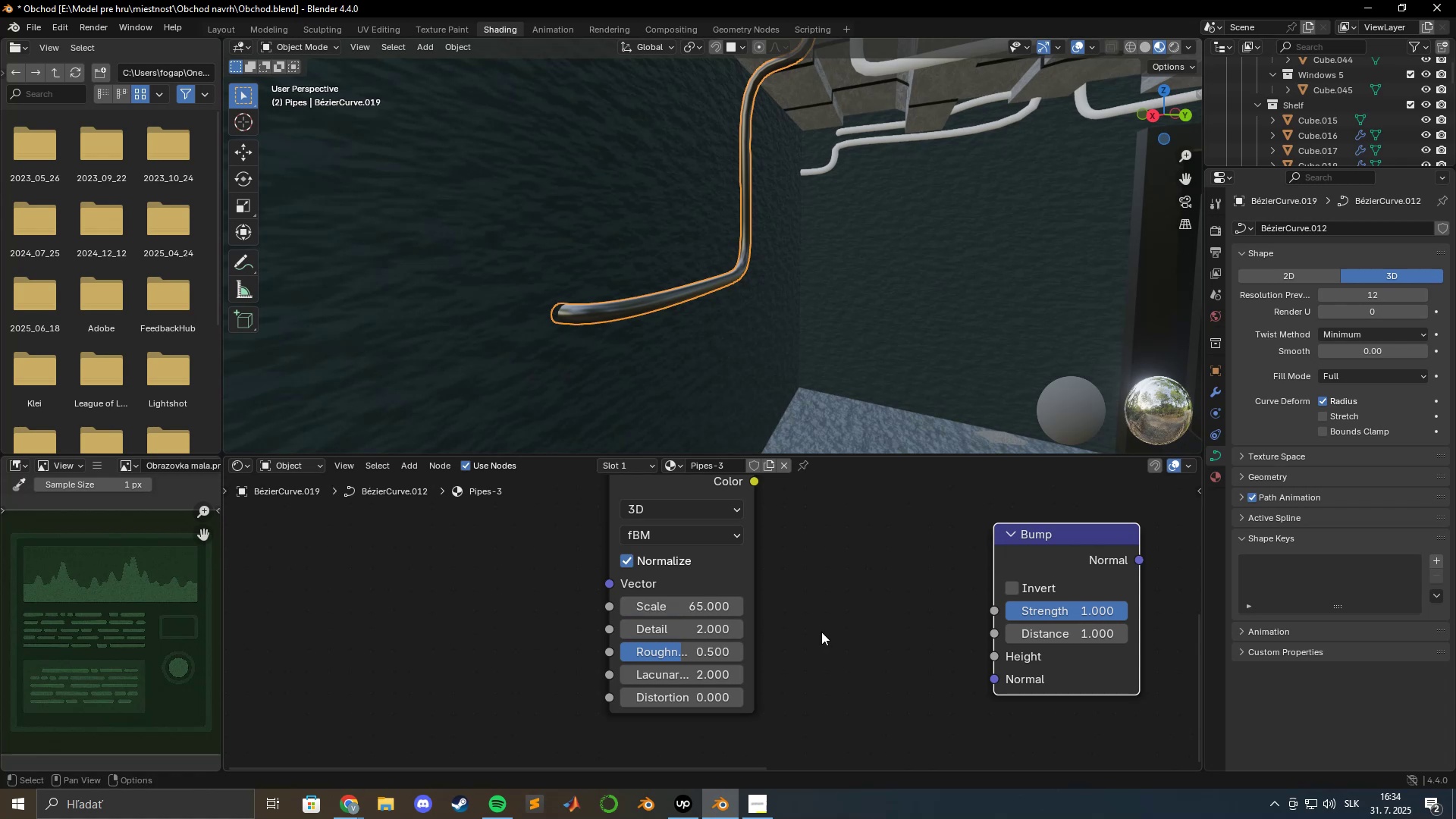 
key(Alt+AltLeft)
 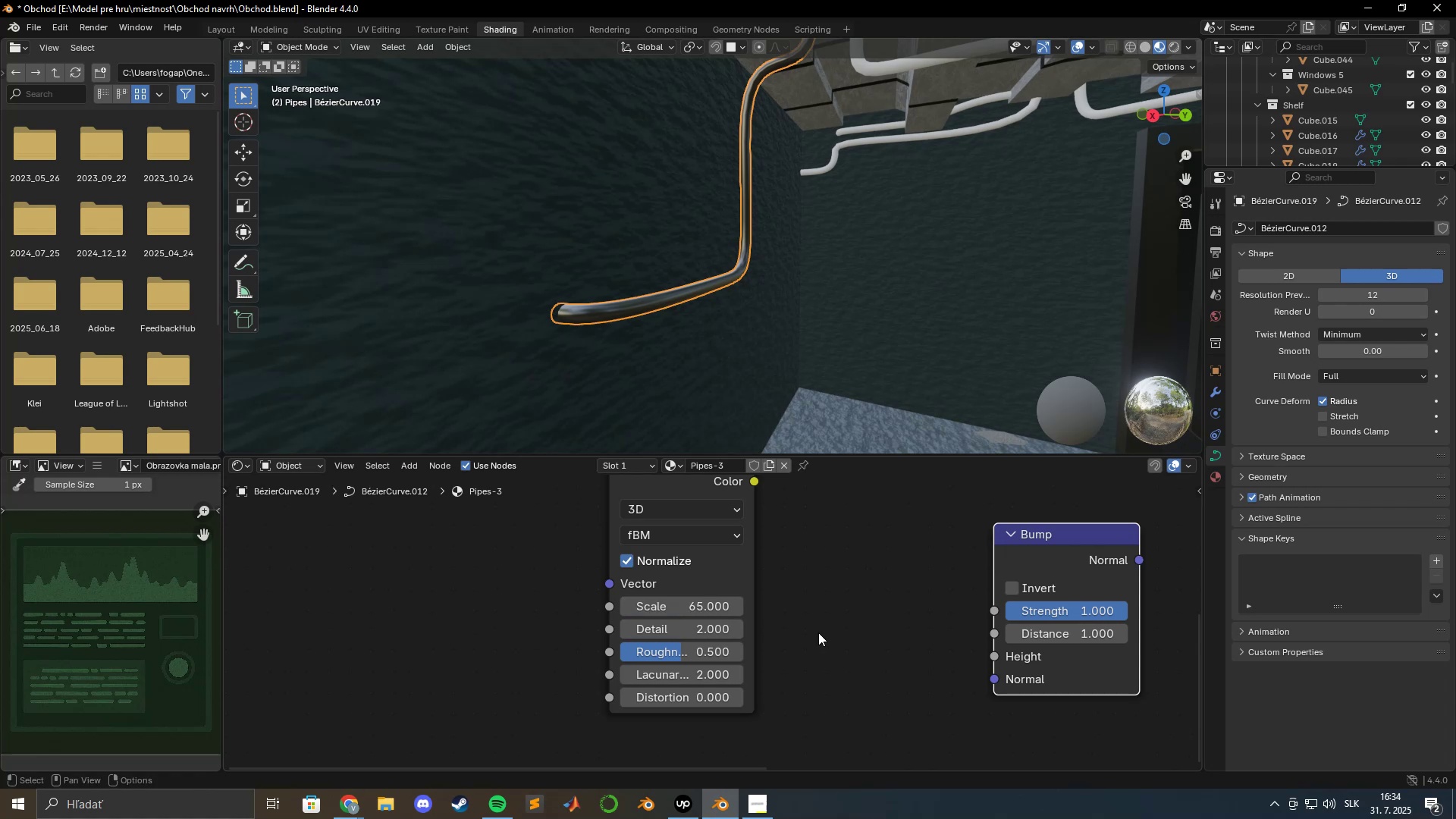 
key(Alt+Tab)
 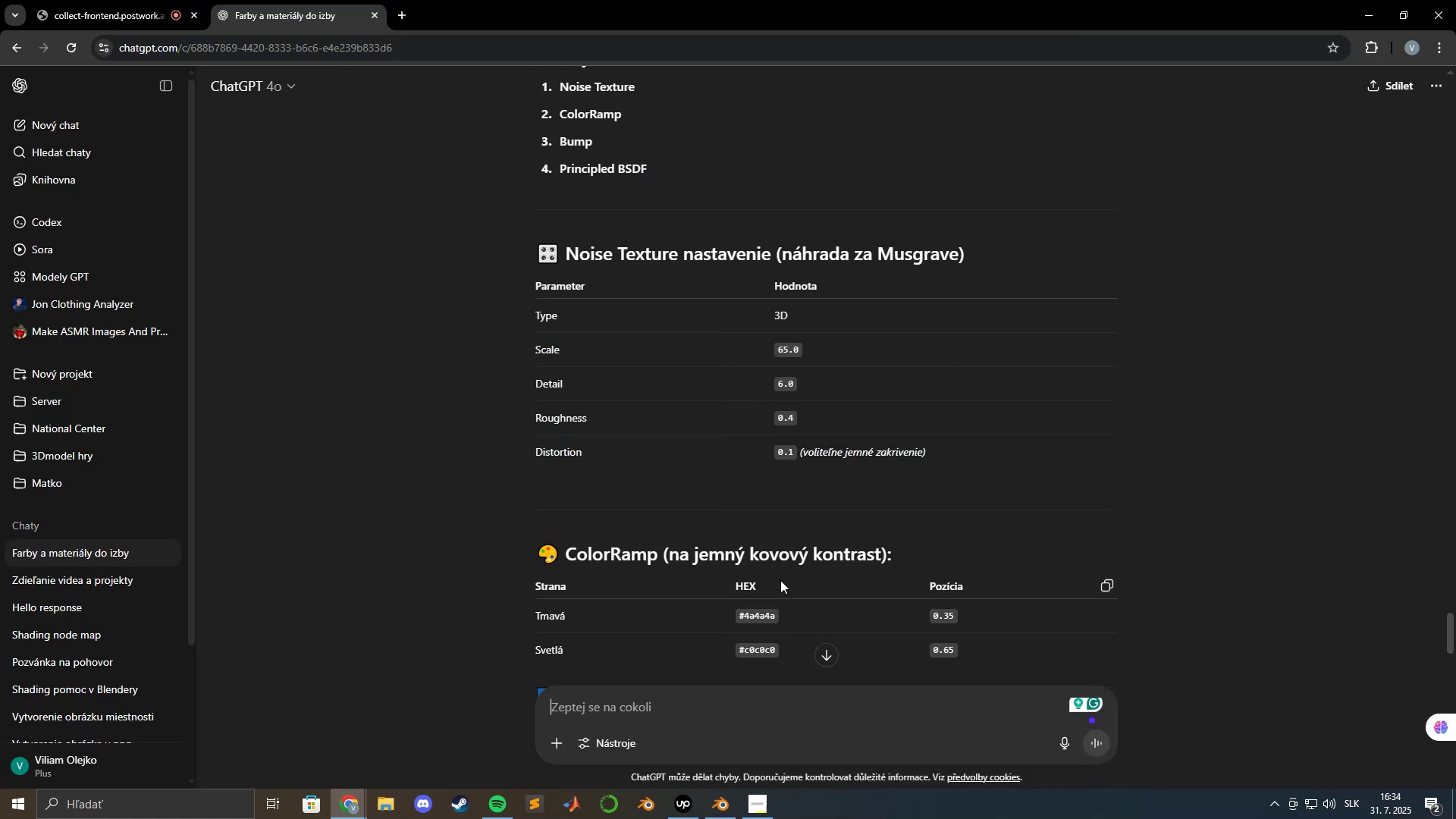 
key(Alt+AltLeft)
 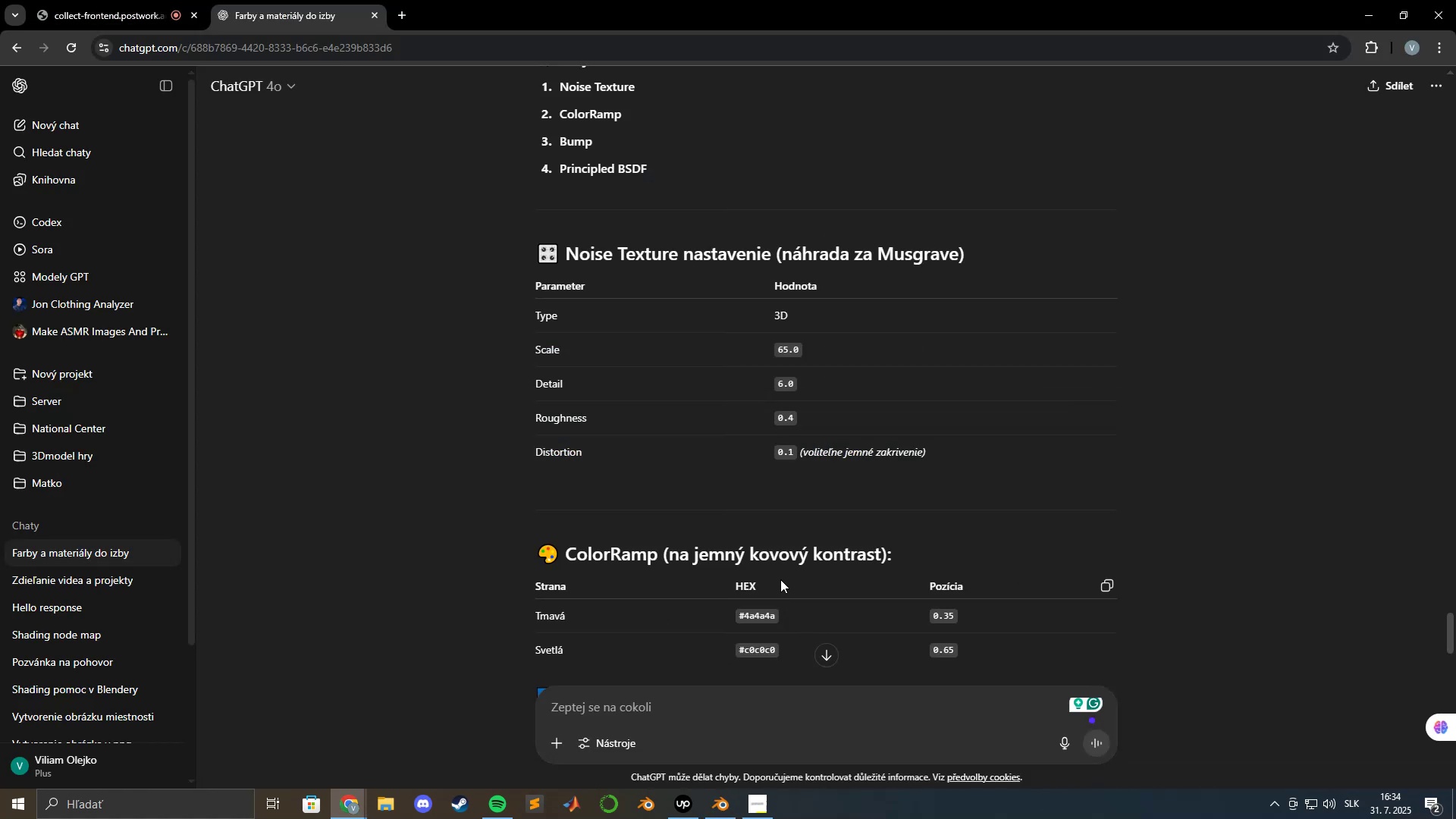 
key(Alt+Tab)
 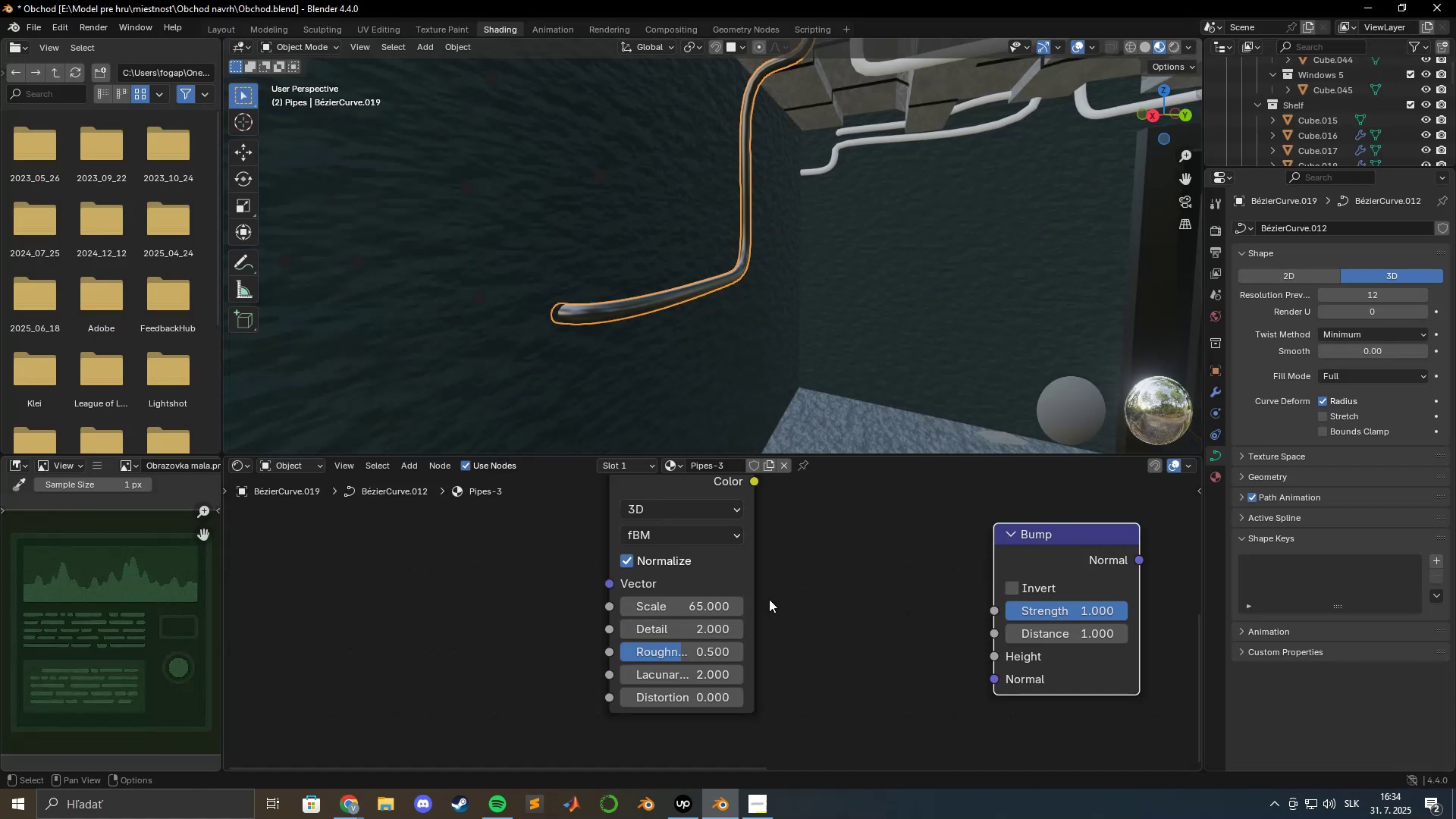 
key(Alt+AltLeft)
 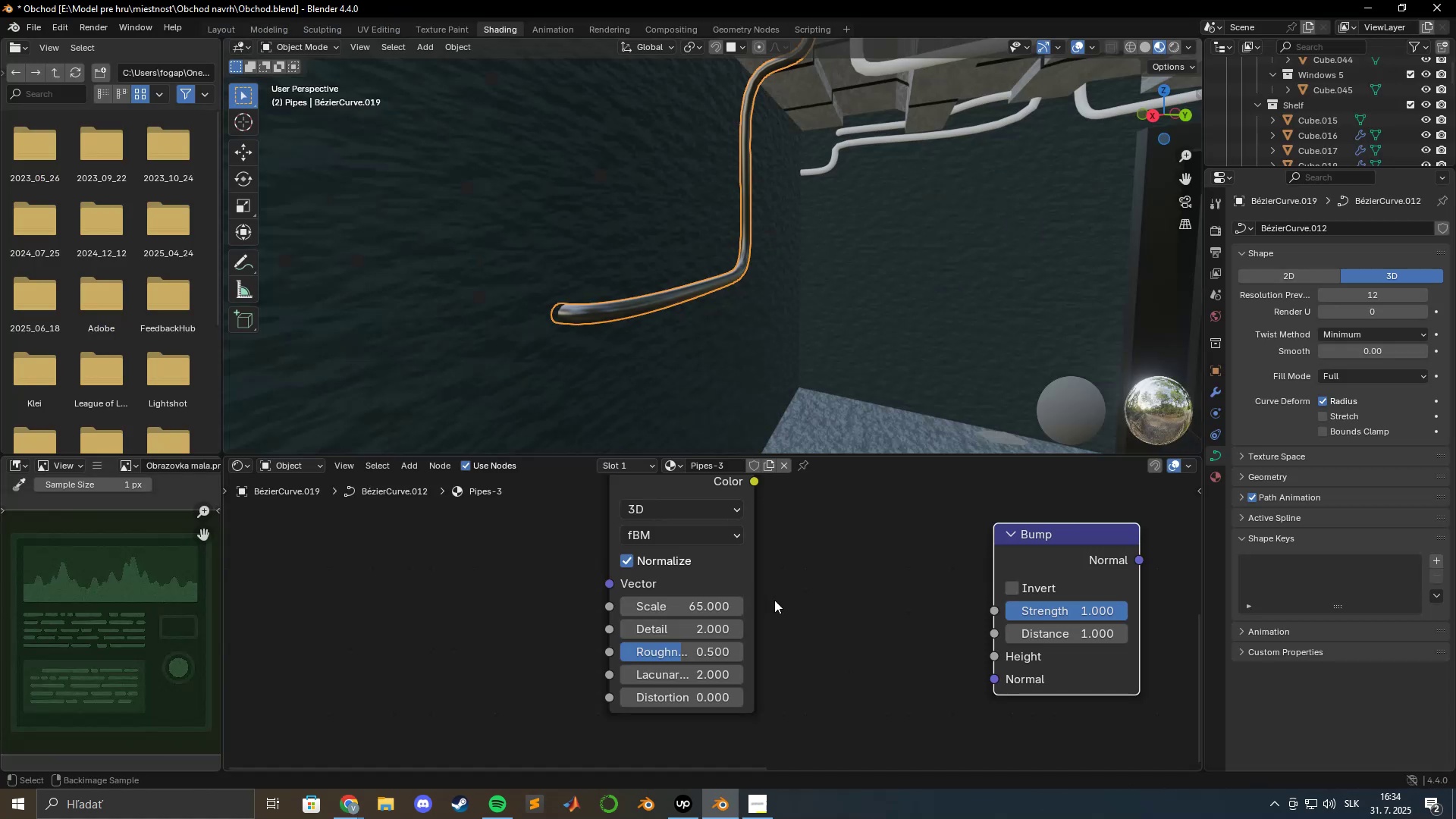 
key(Alt+Tab)
 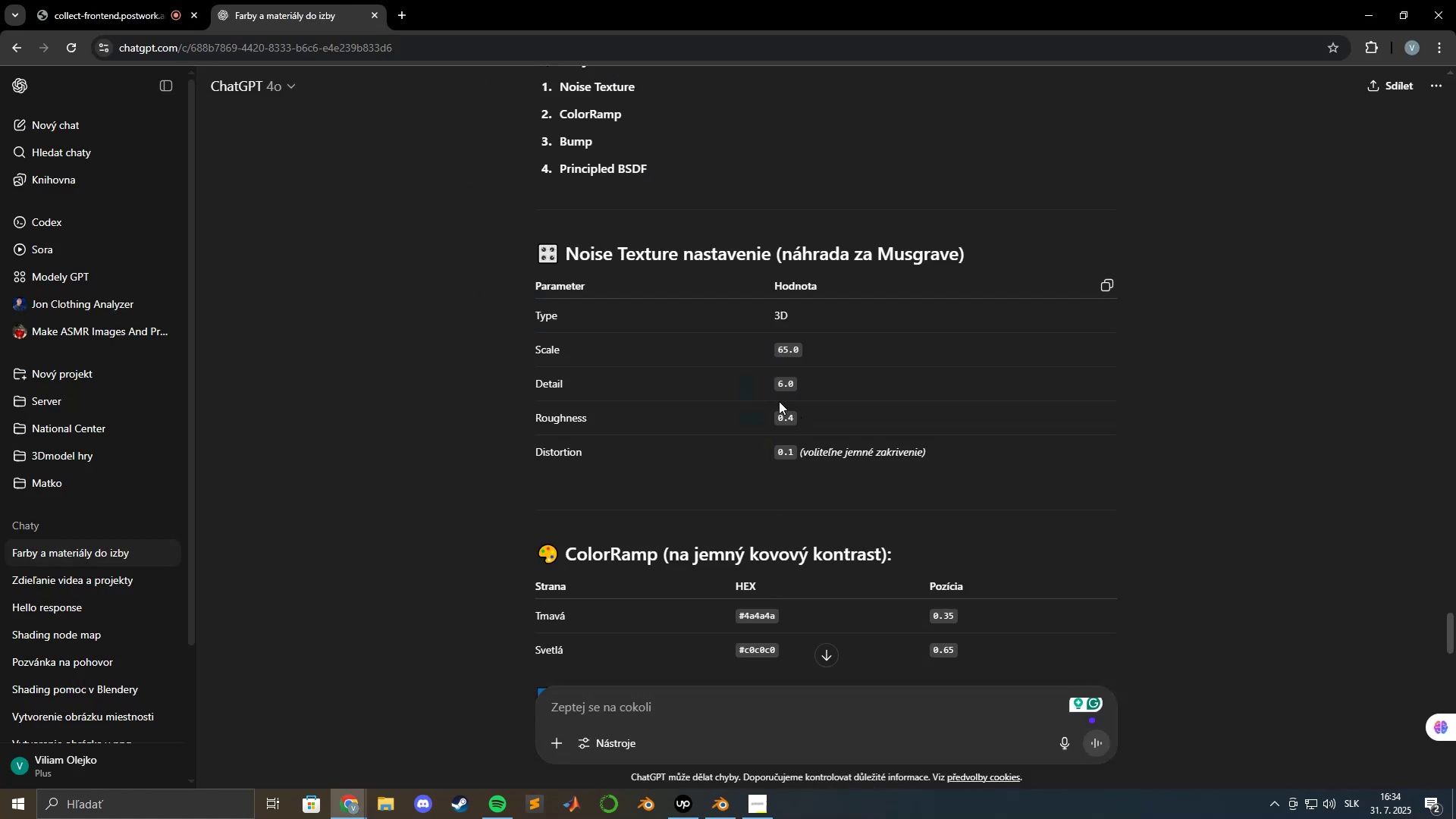 
key(Alt+AltLeft)
 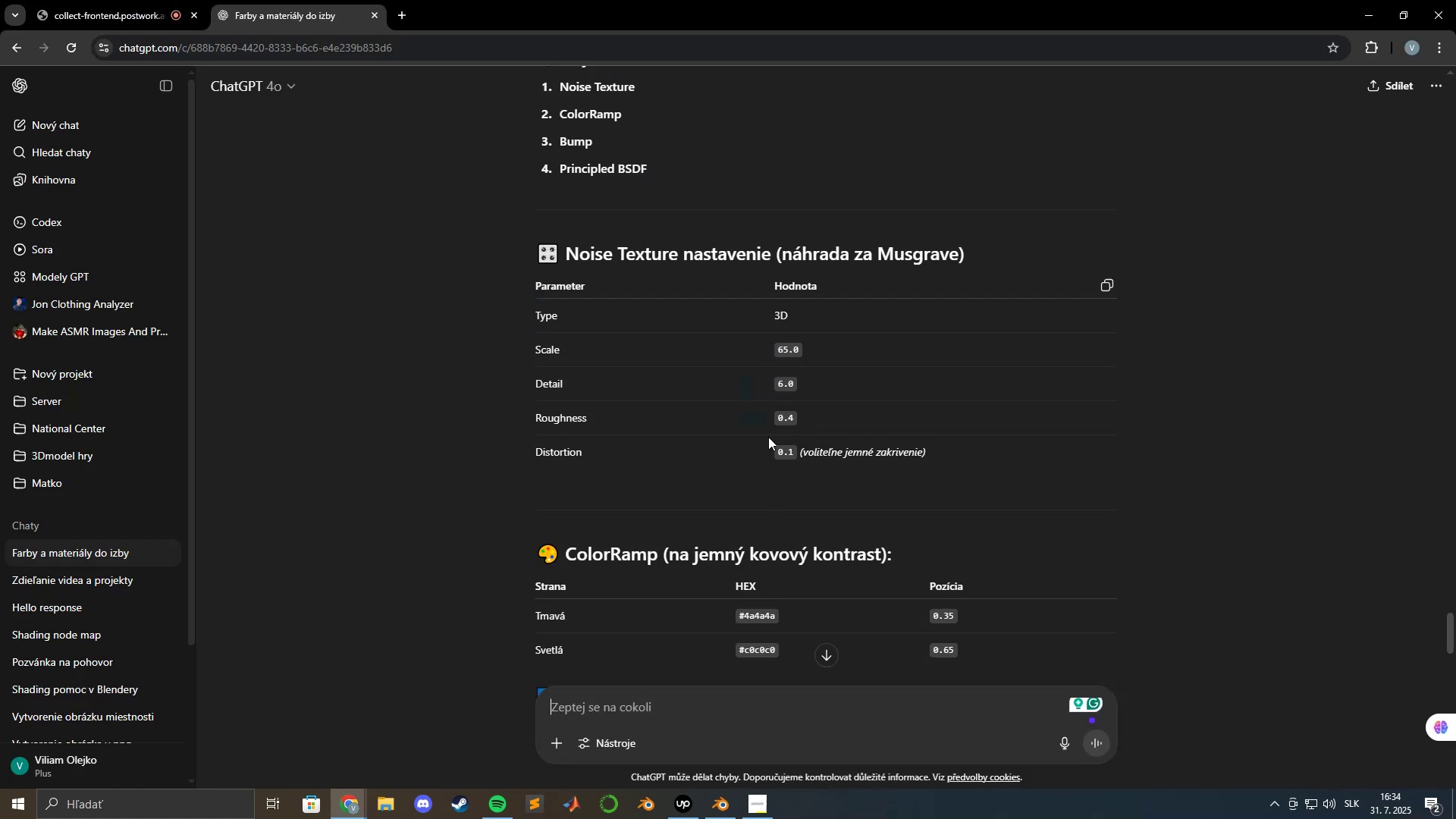 
key(Alt+Tab)
 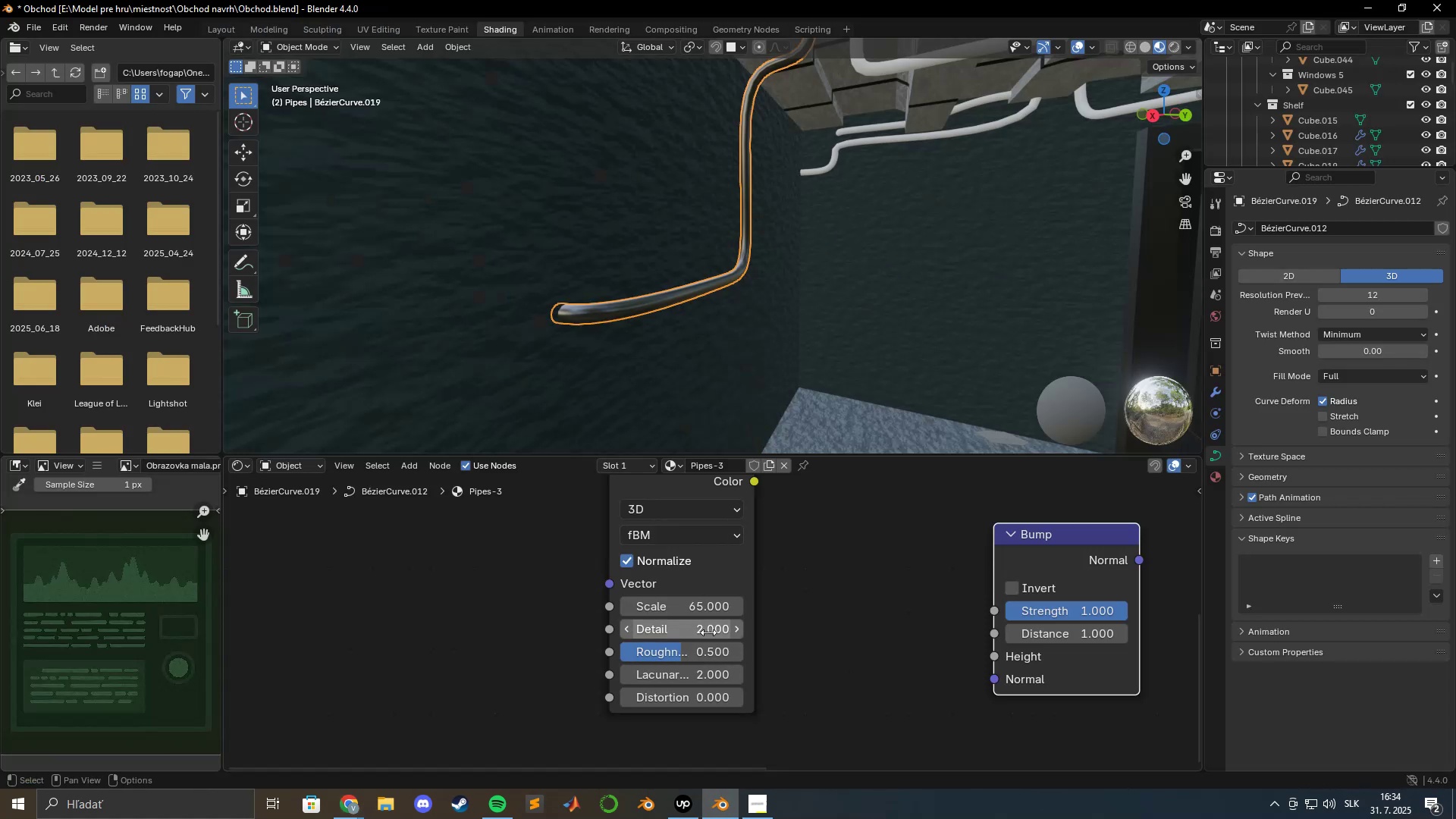 
left_click([704, 630])
 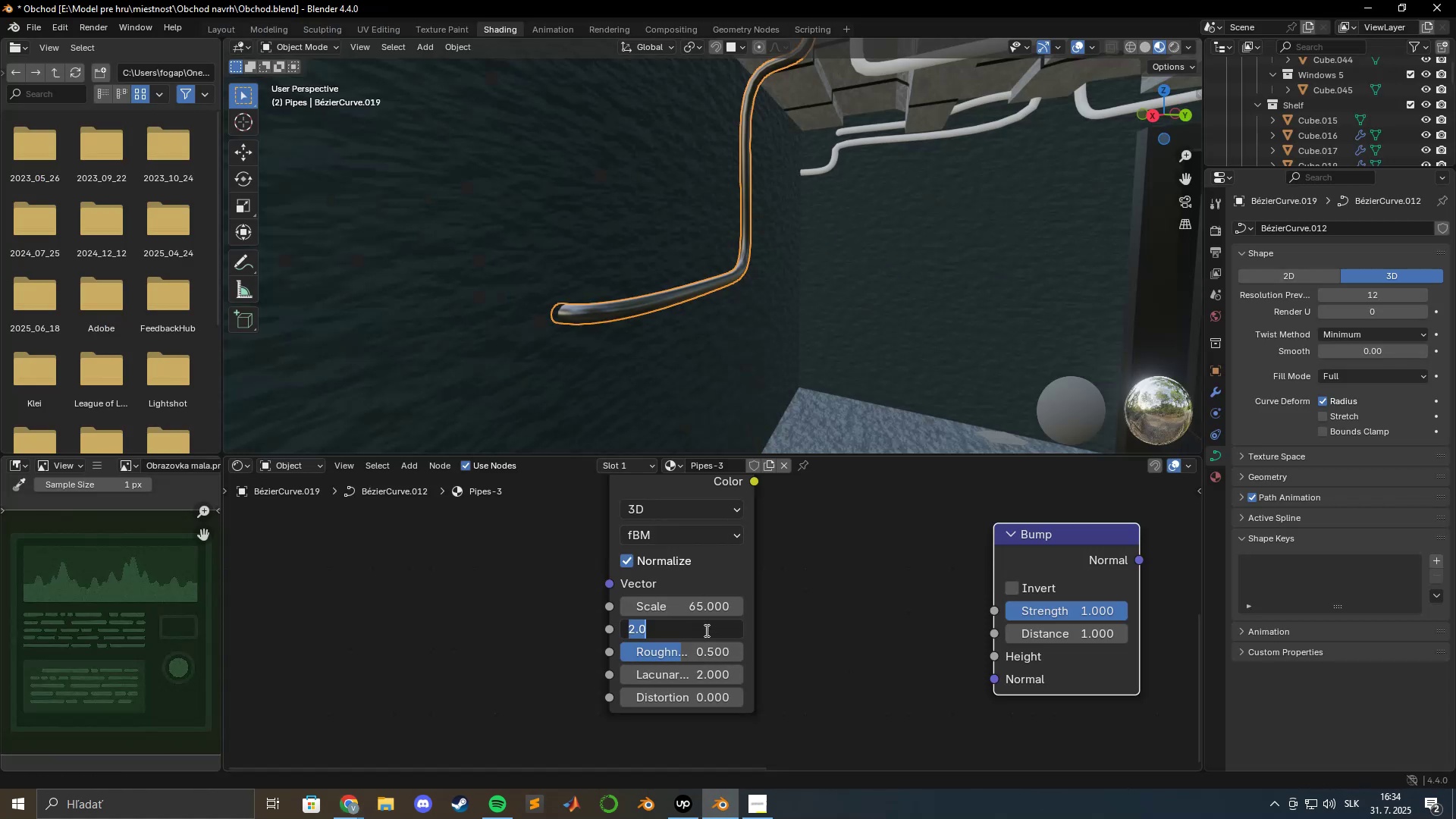 
key(Numpad6)
 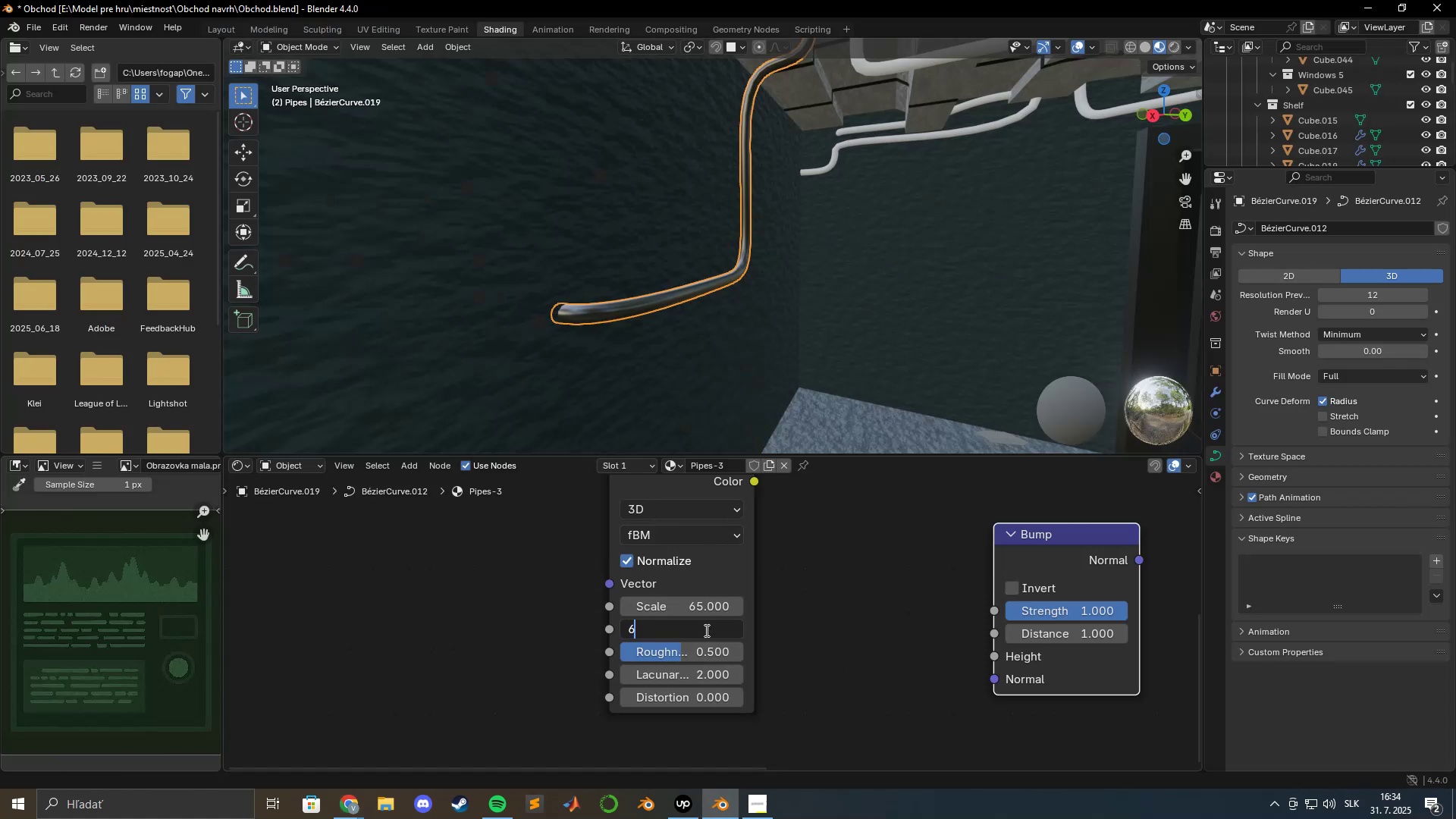 
key(Enter)
 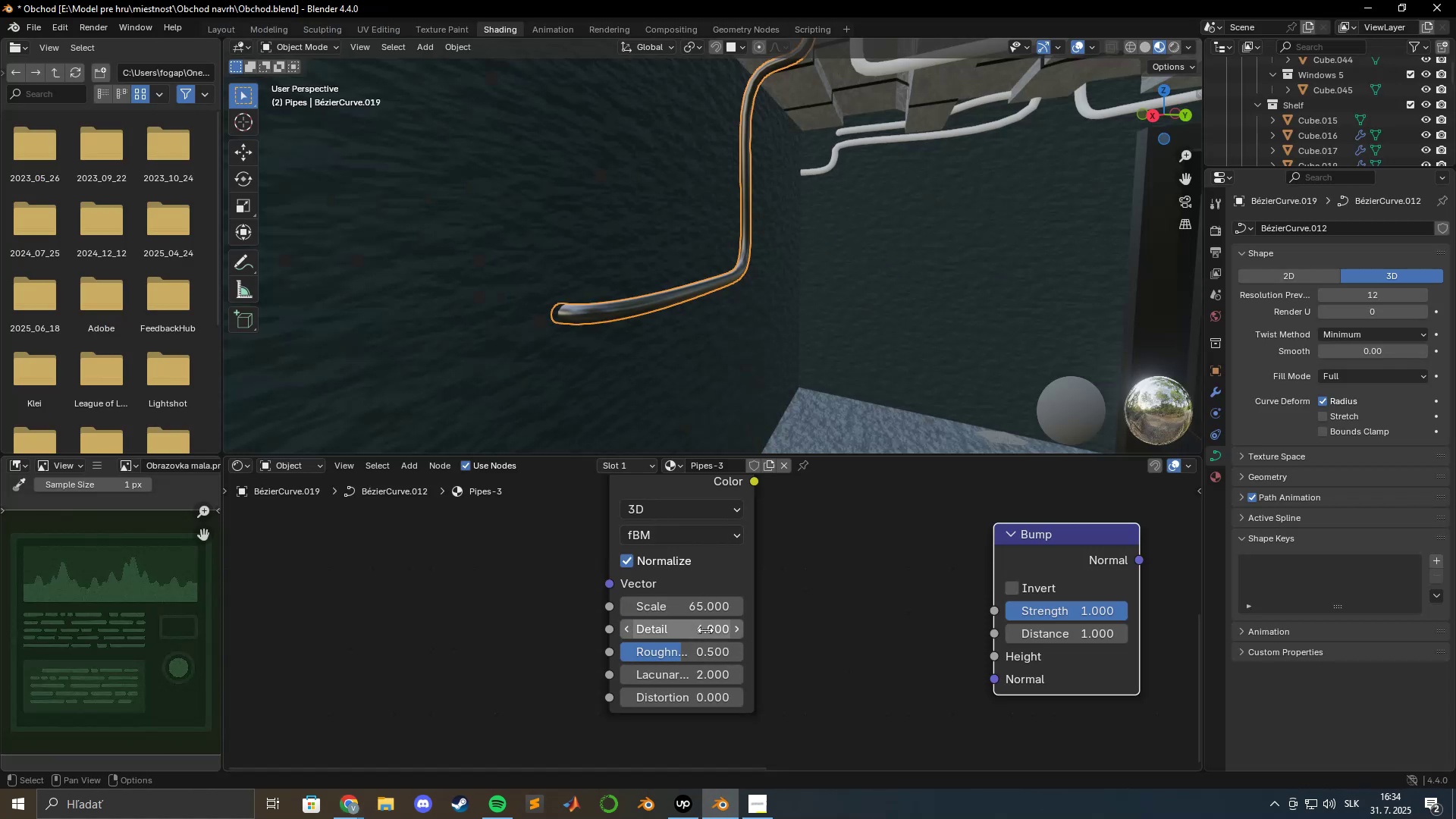 
key(Alt+AltLeft)
 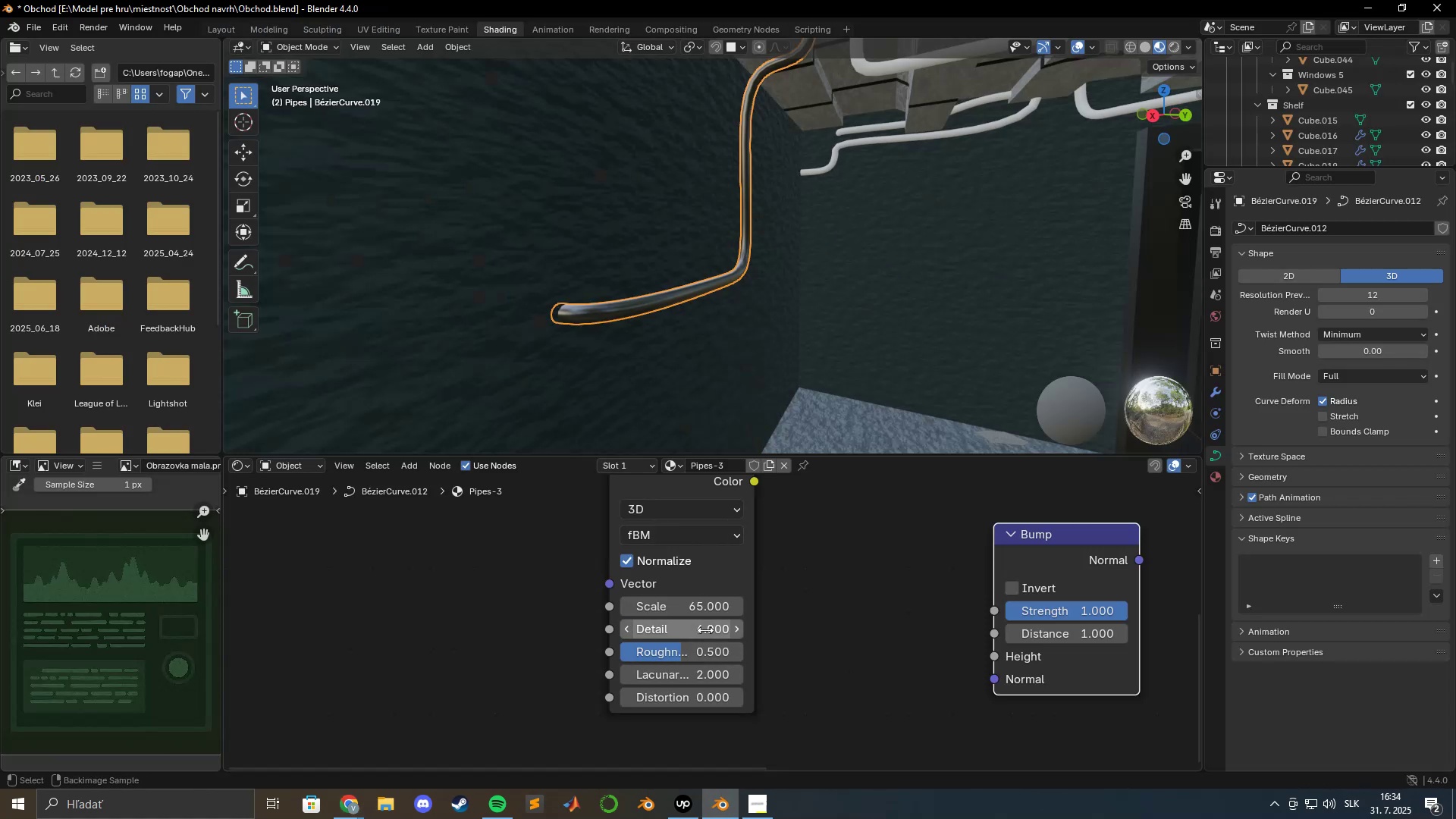 
key(Alt+Tab)
 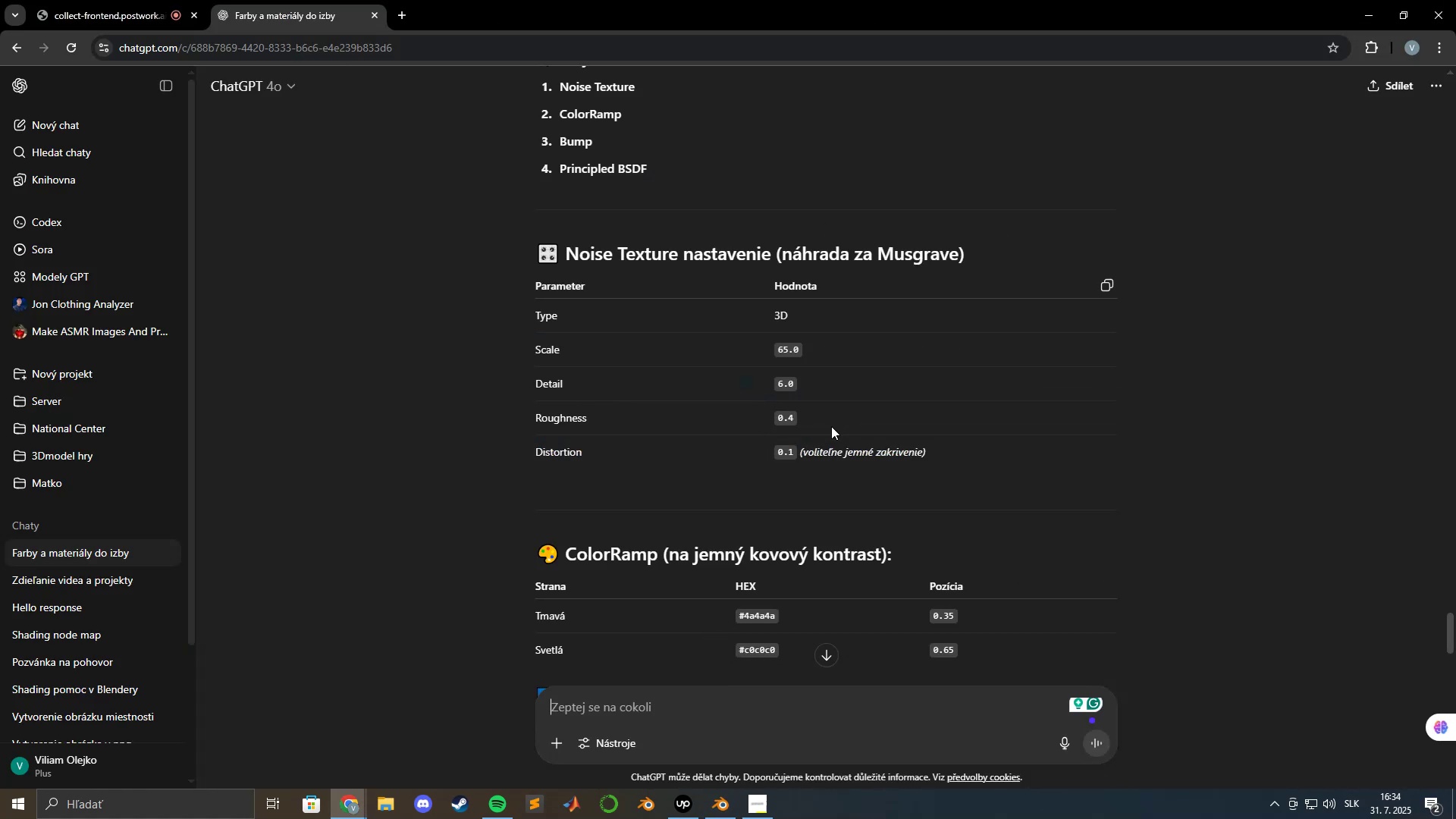 
key(Alt+AltLeft)
 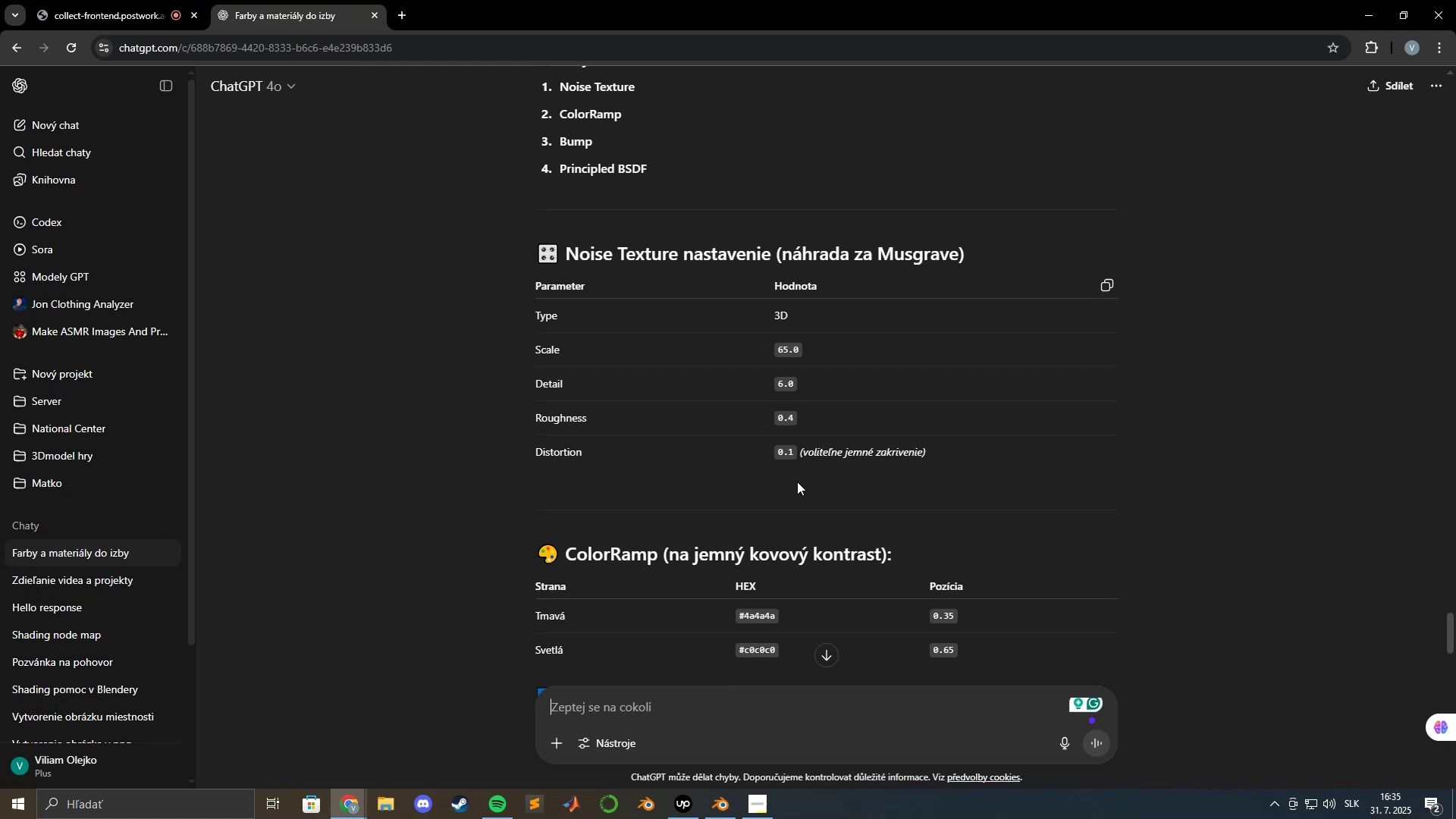 
key(Alt+Tab)
 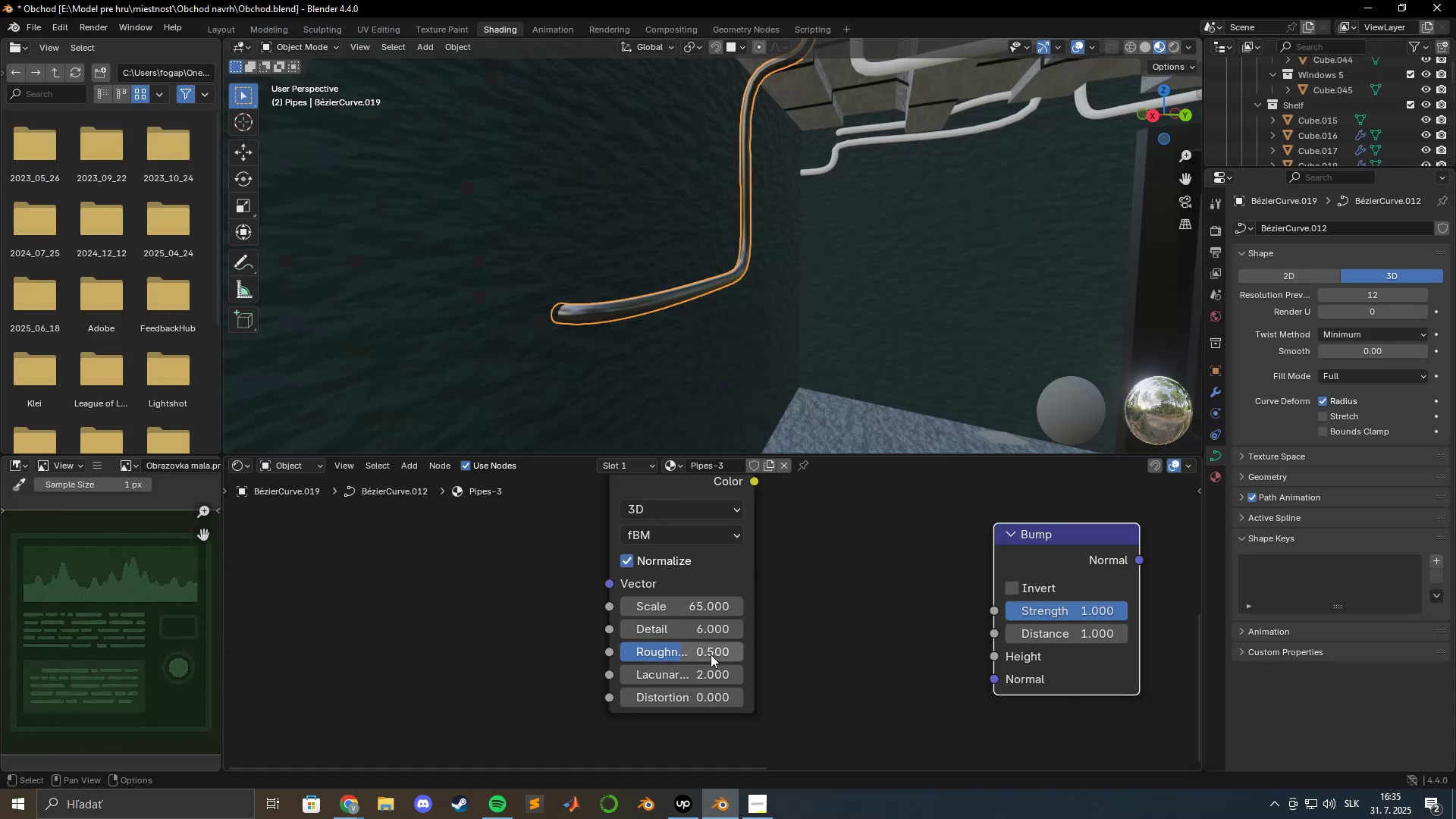 
left_click([713, 654])
 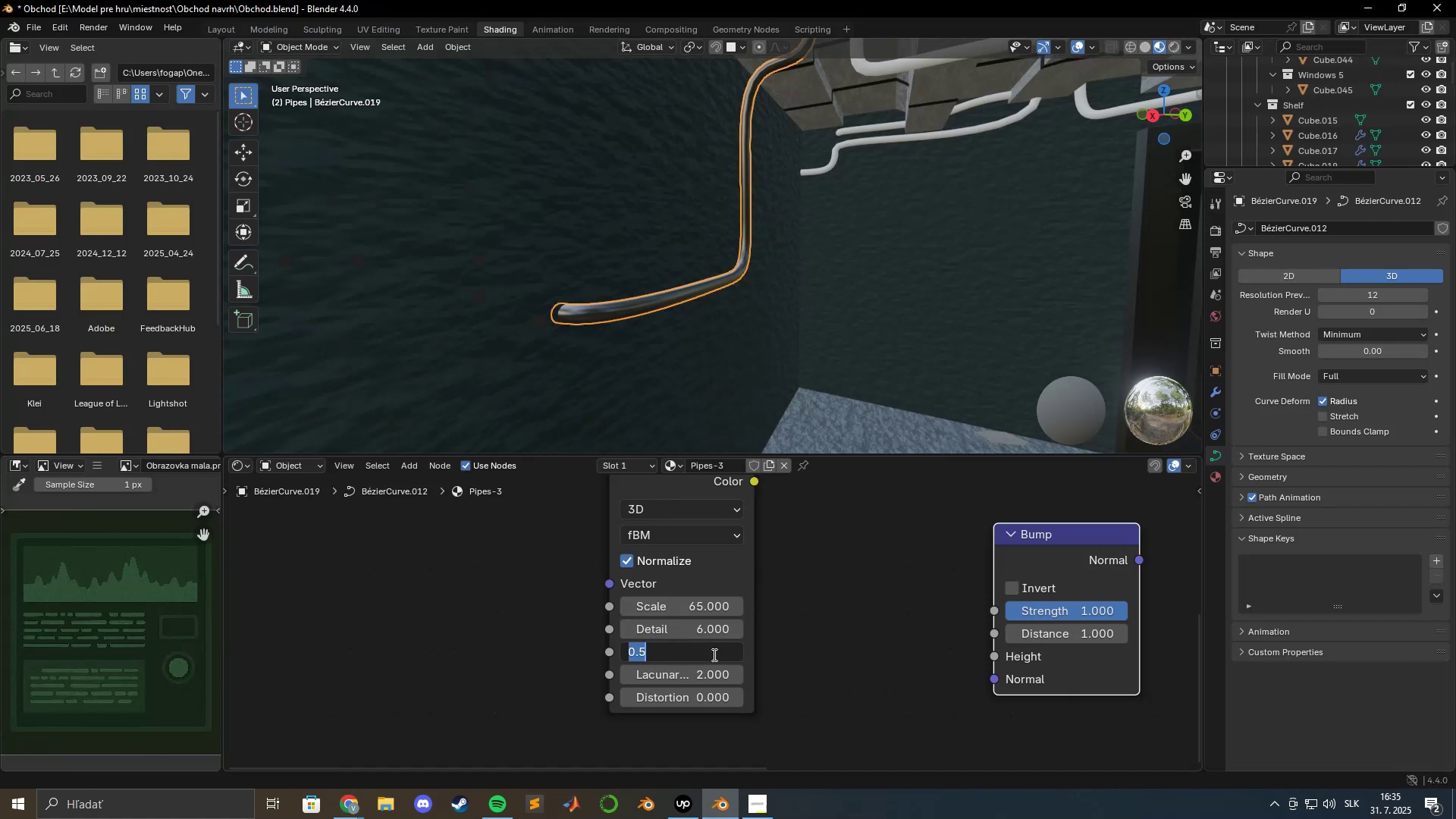 
key(Numpad0)
 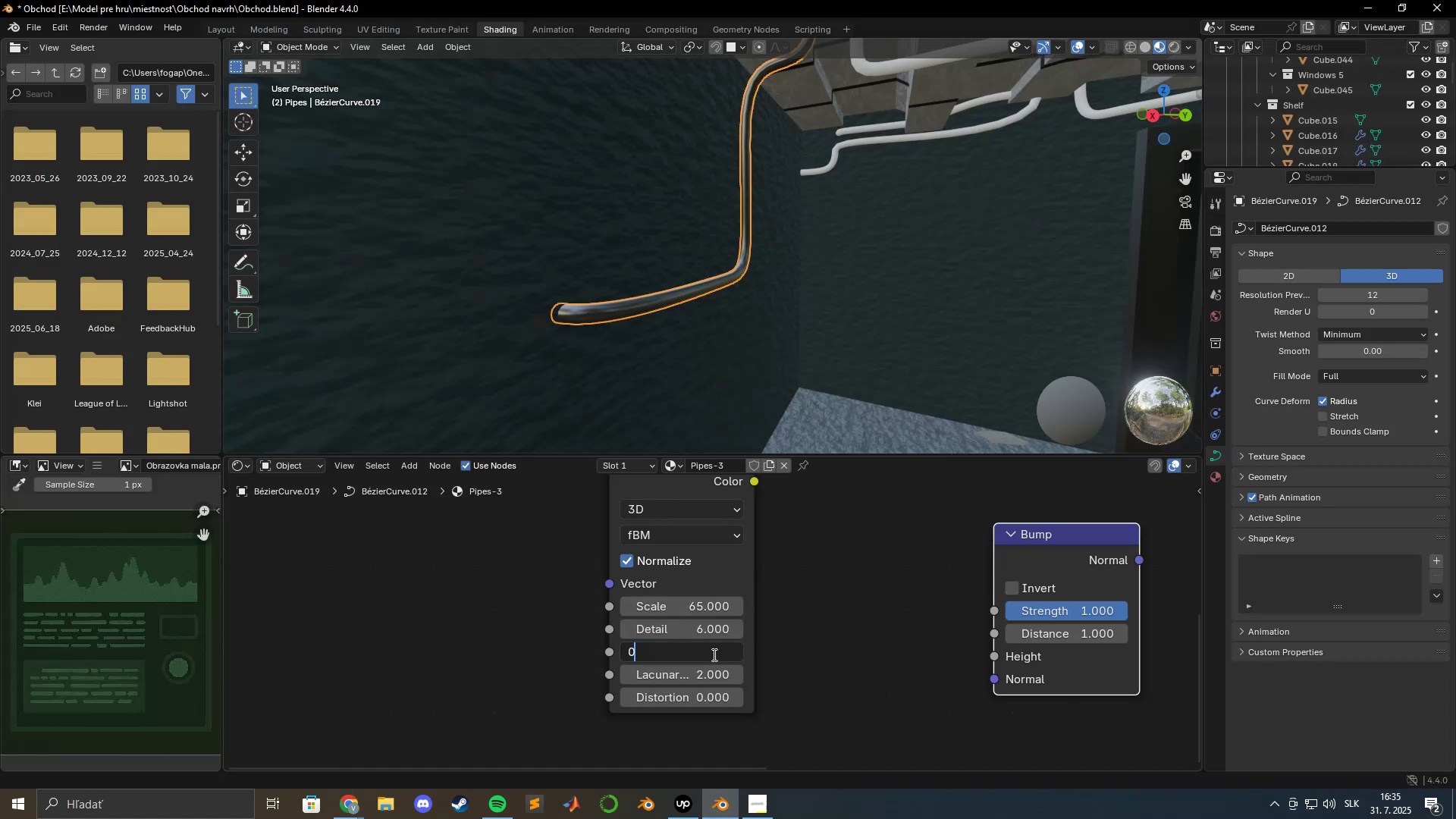 
key(NumpadDecimal)
 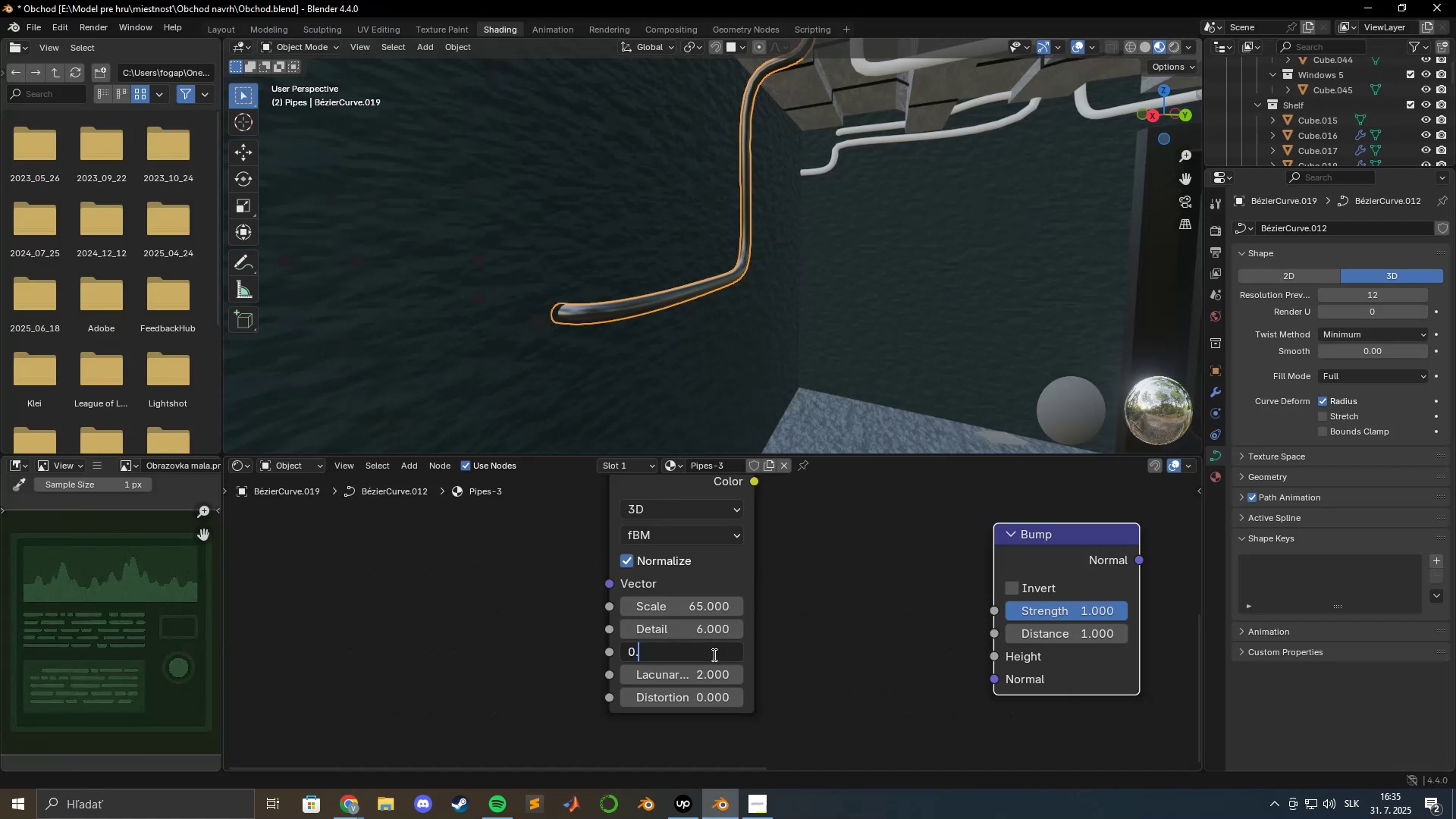 
key(Numpad4)
 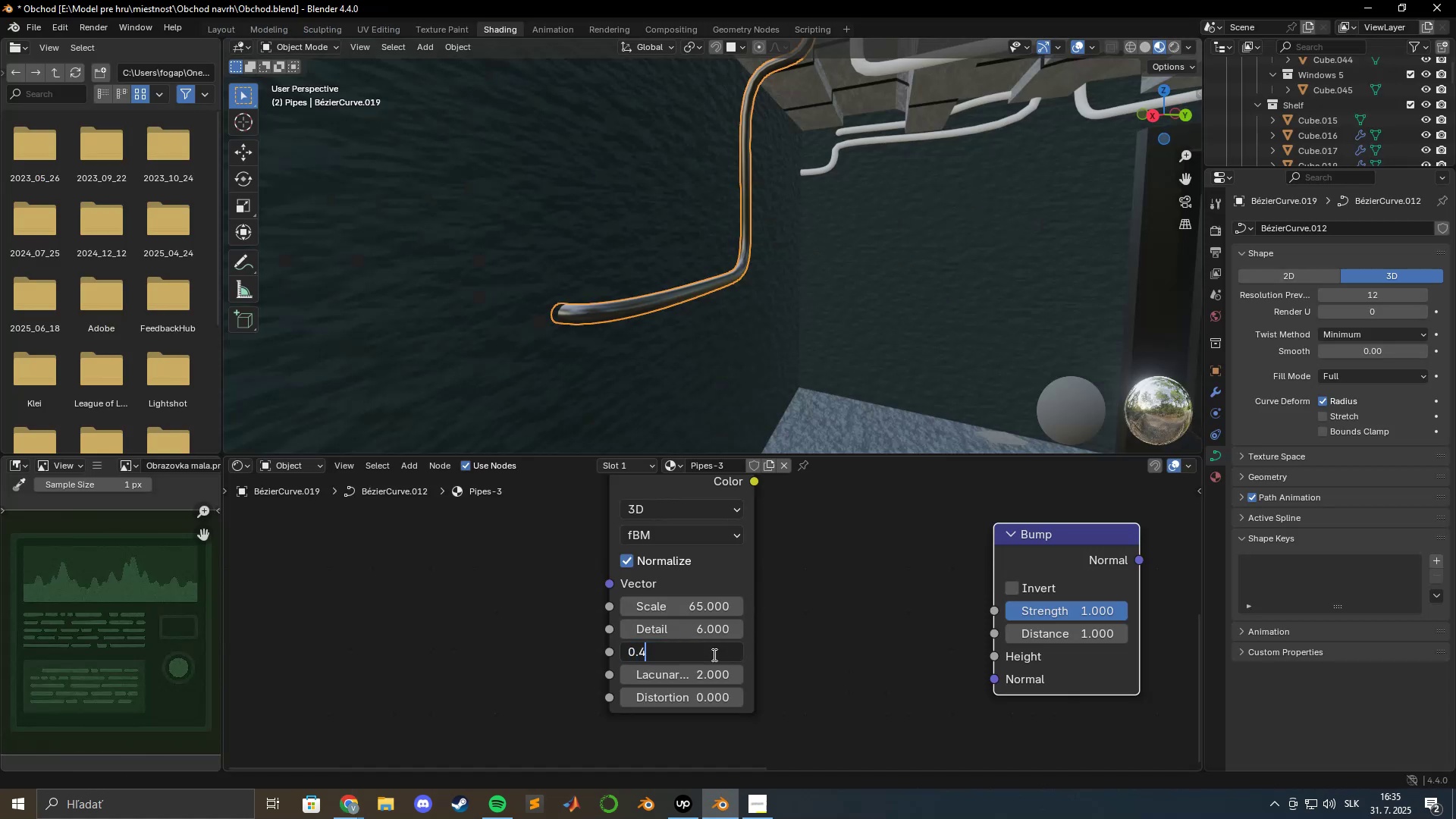 
key(Enter)
 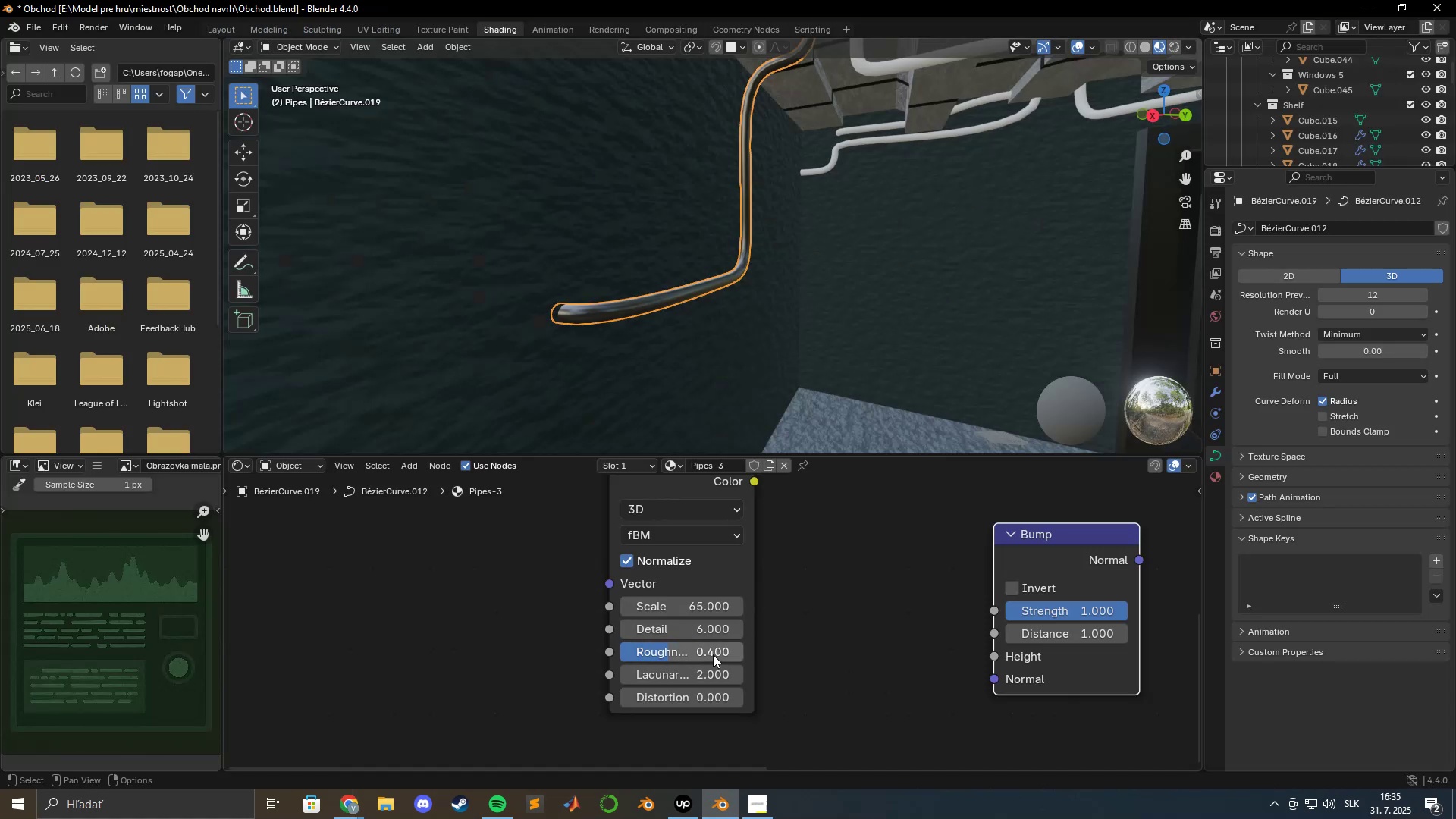 
key(Alt+AltLeft)
 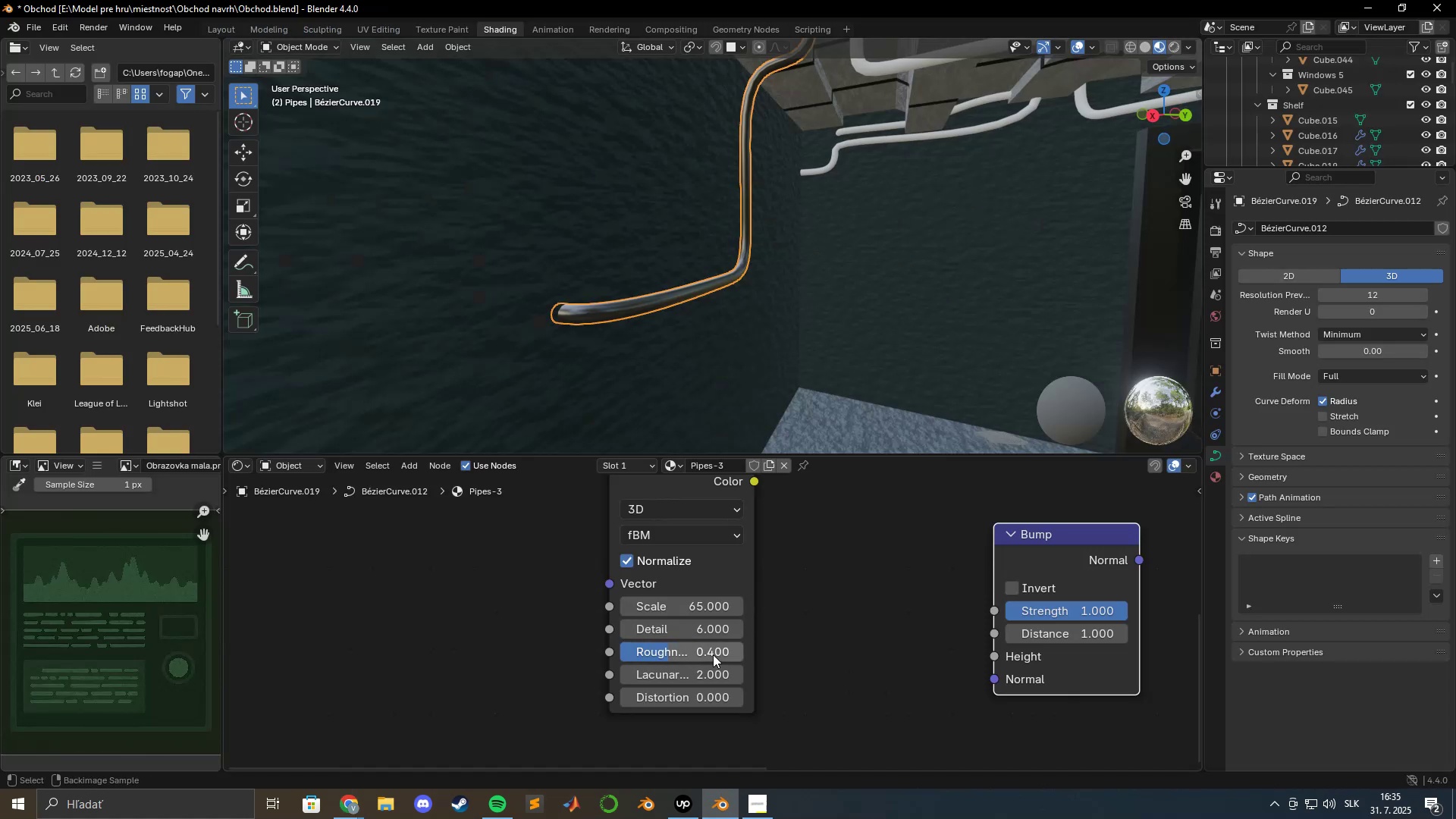 
key(Alt+Tab)
 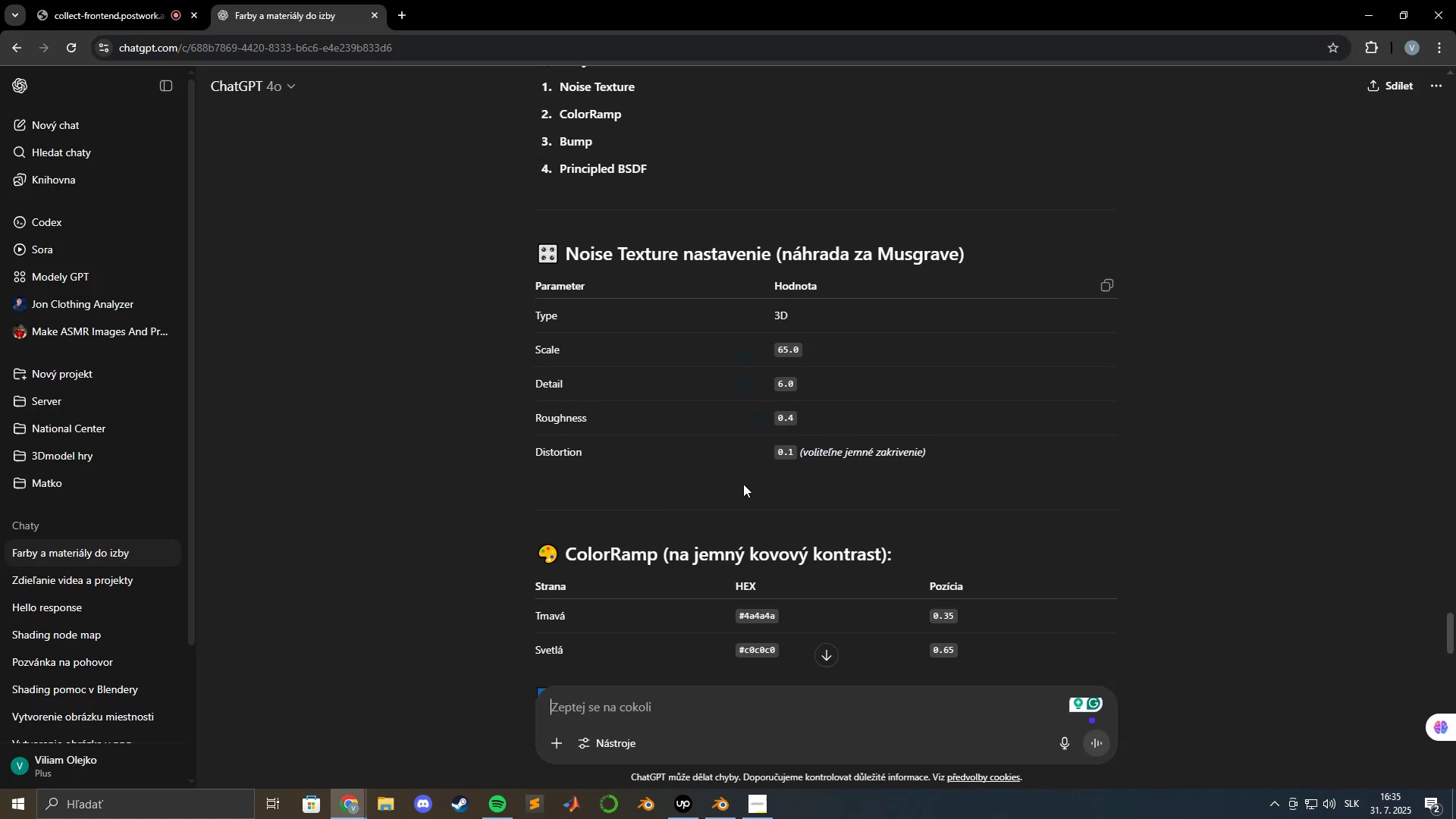 
key(Alt+AltLeft)
 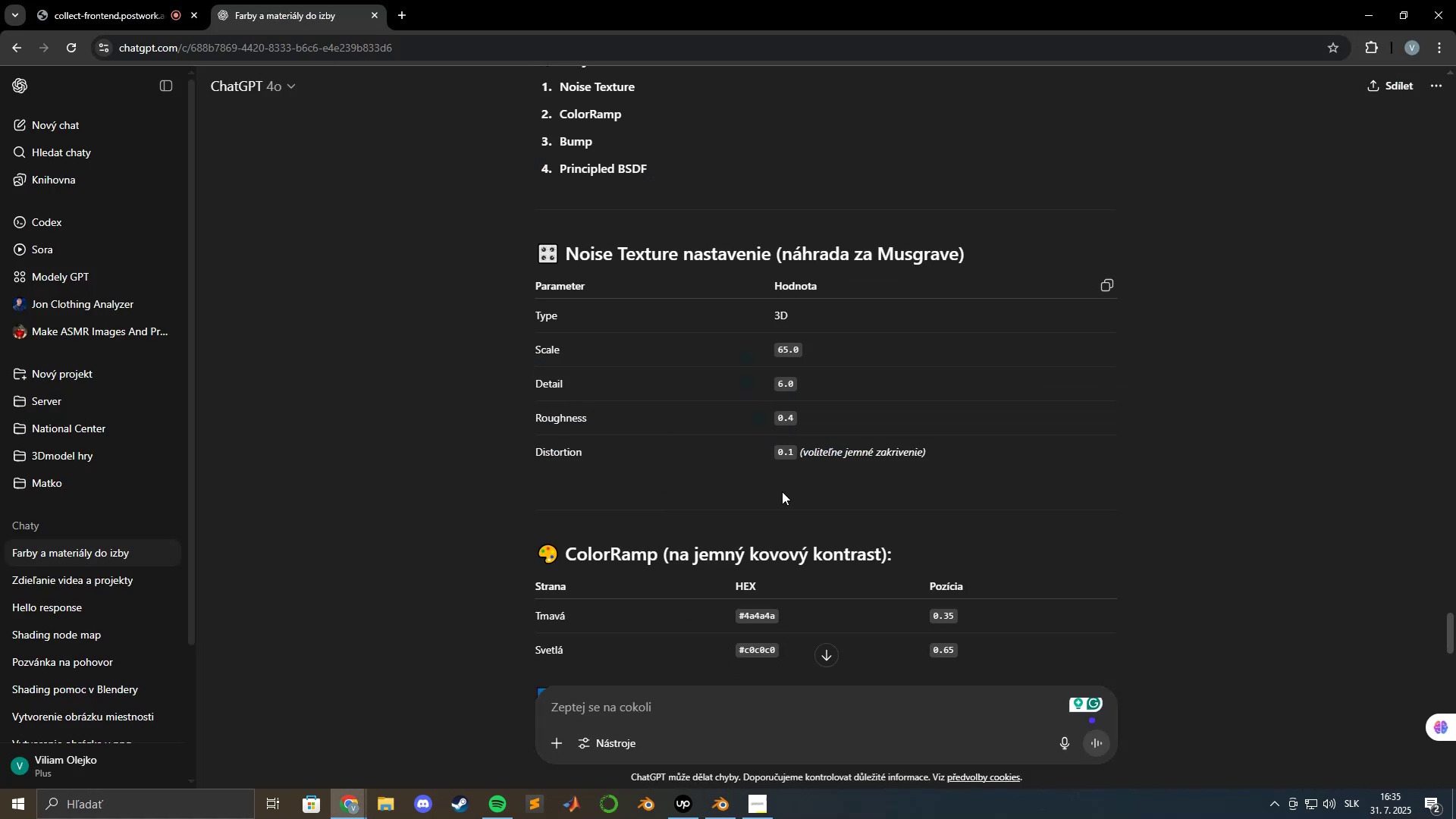 
key(Alt+Tab)
 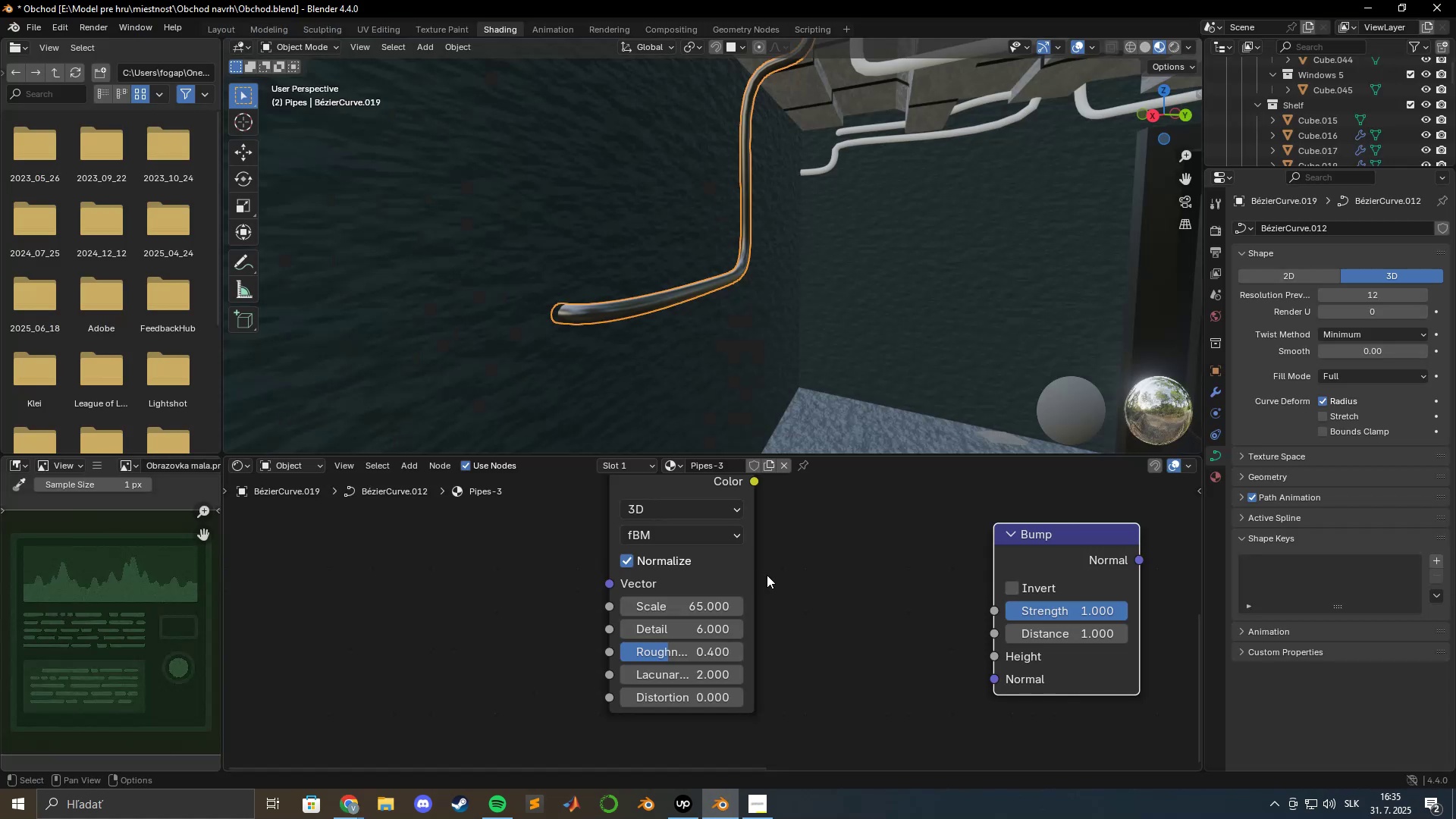 
key(Alt+AltLeft)
 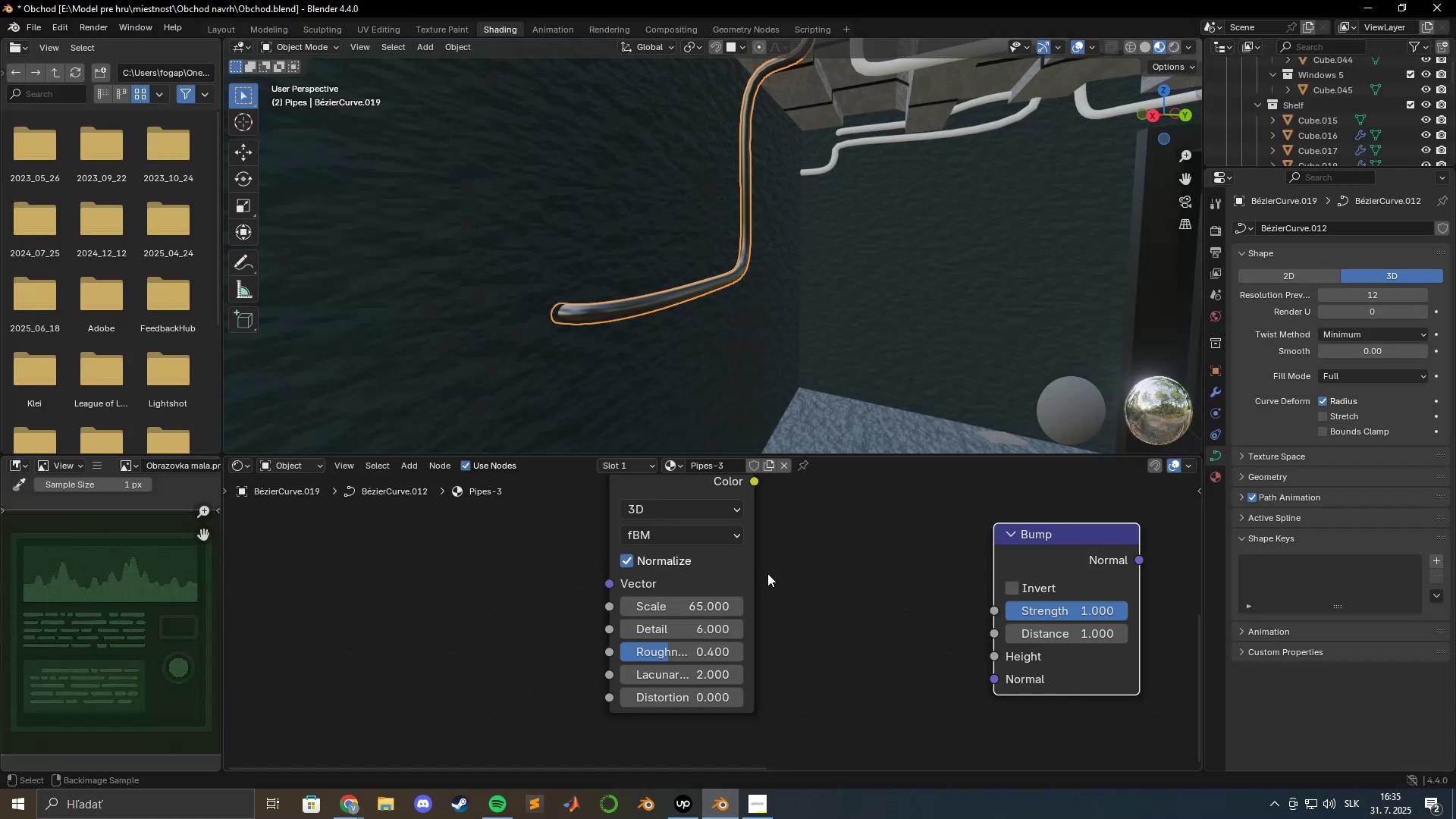 
key(Alt+Tab)
 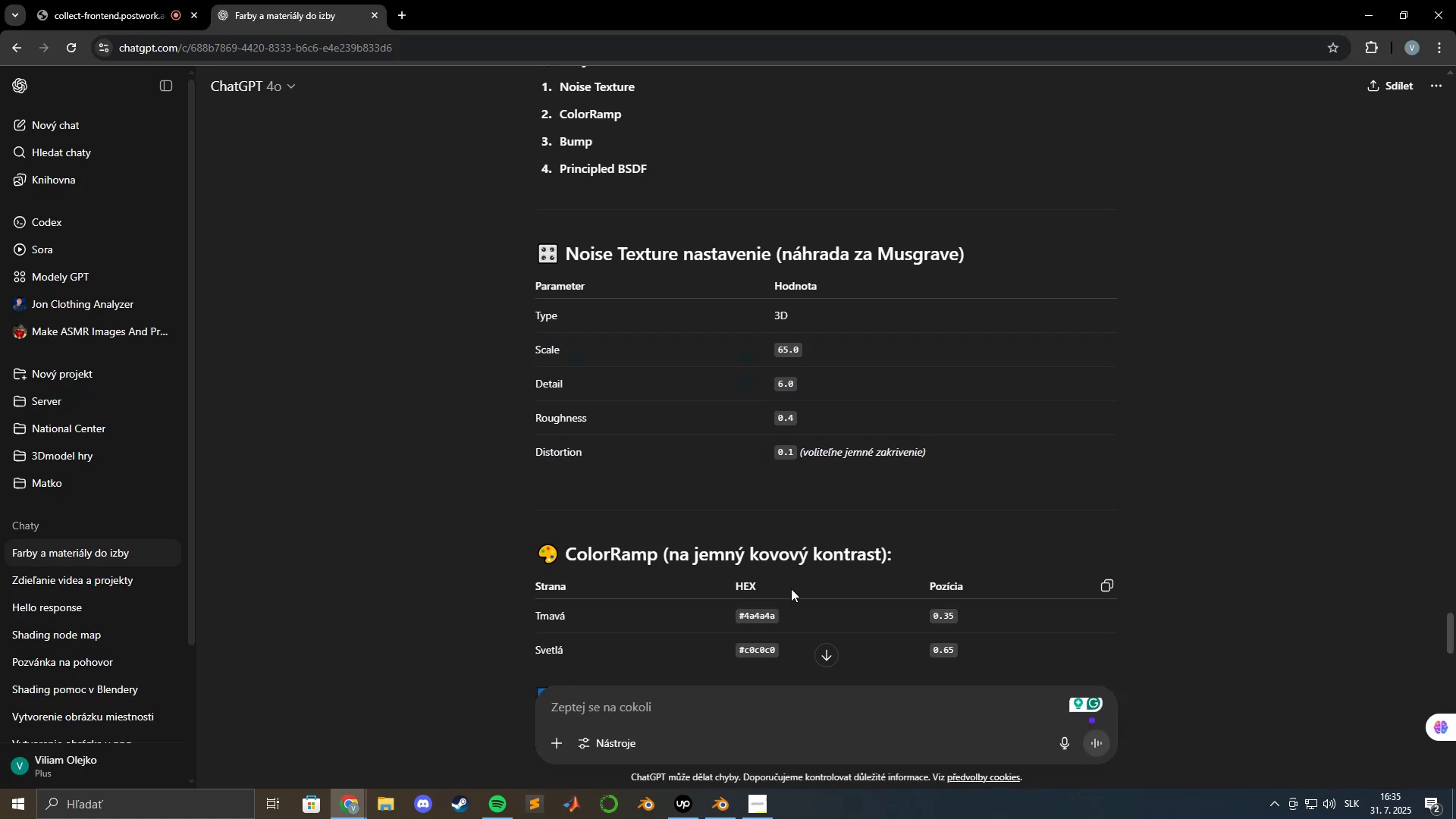 
key(Alt+AltLeft)
 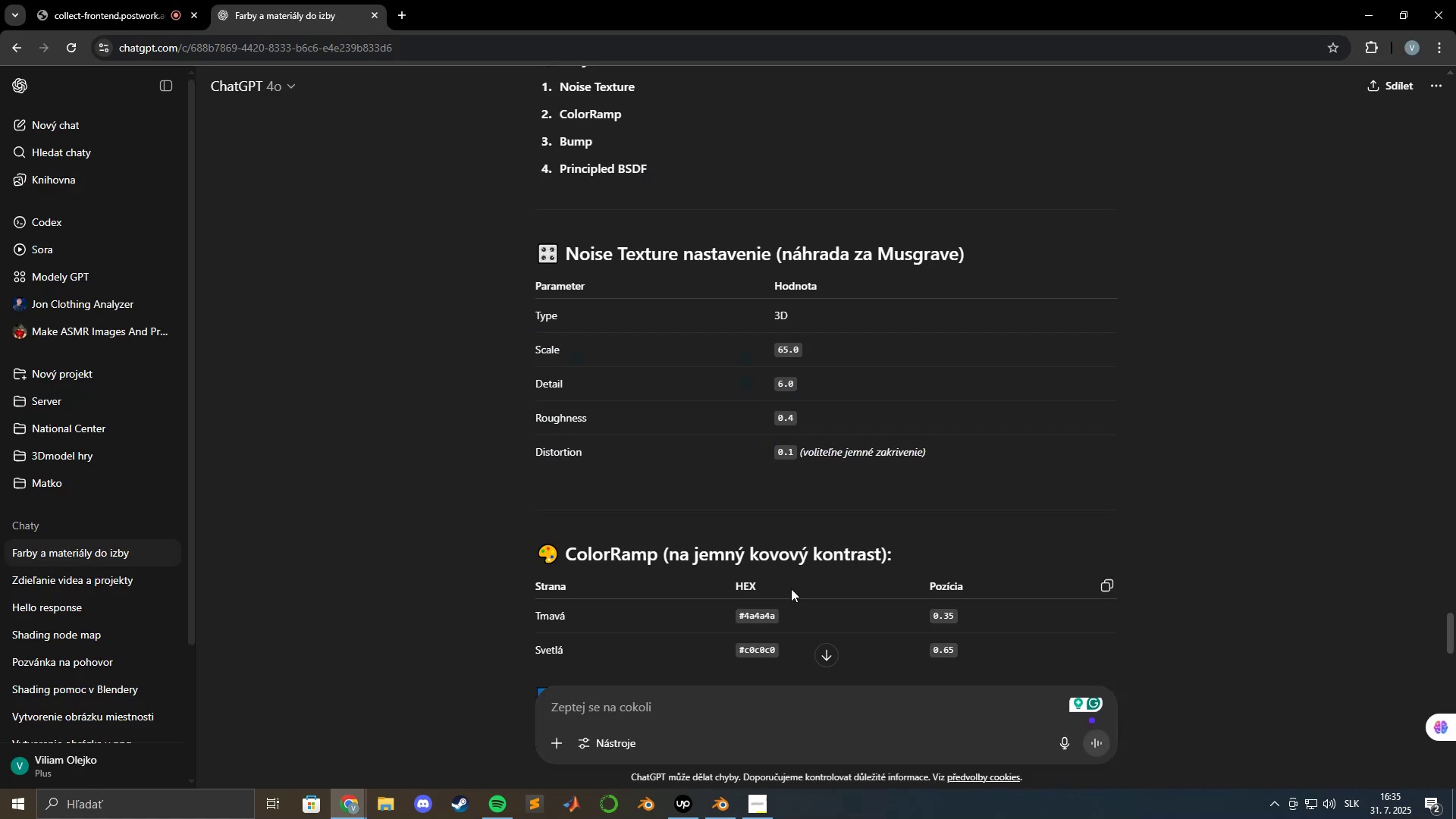 
key(Alt+Tab)
 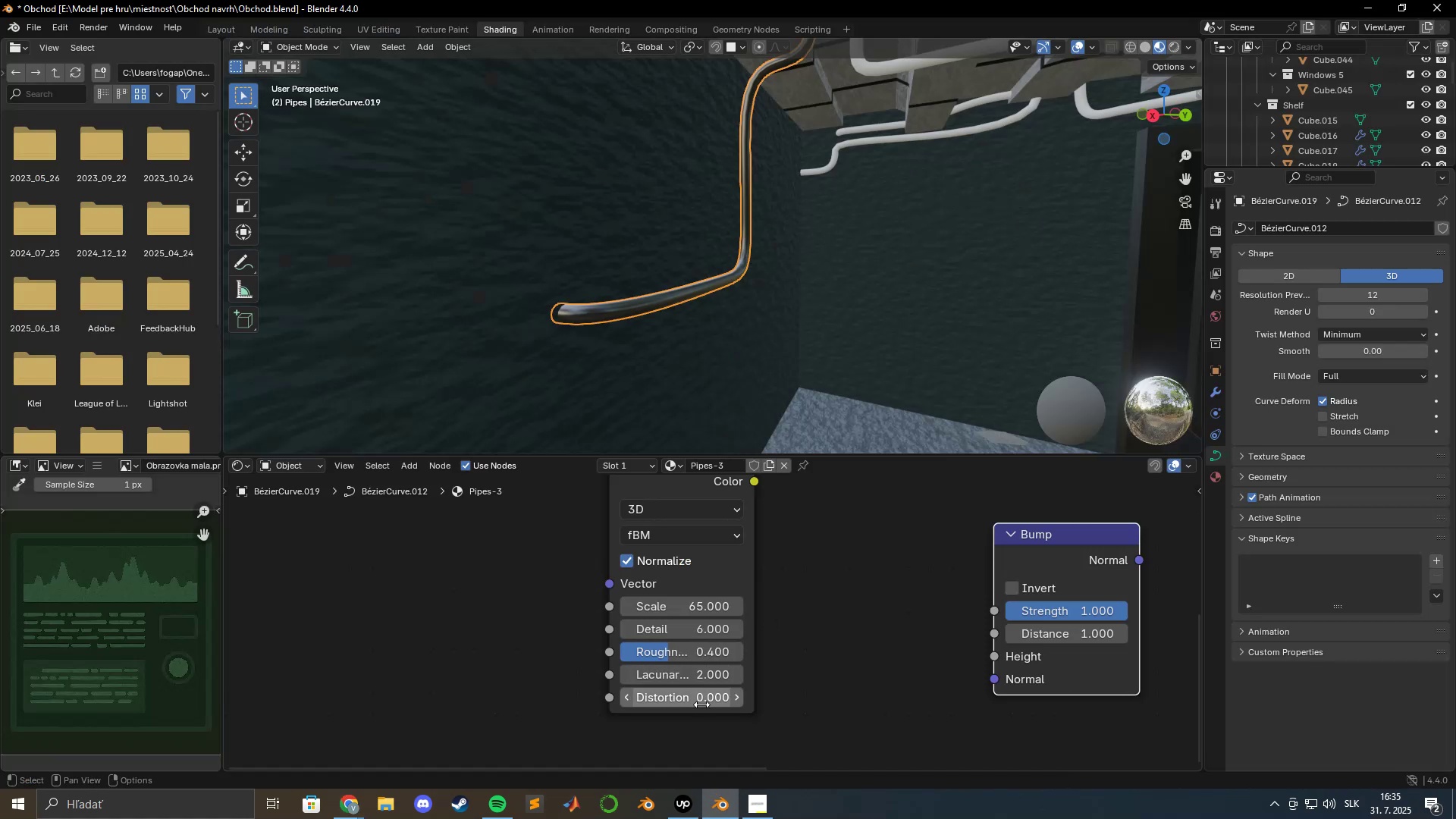 
key(Alt+AltLeft)
 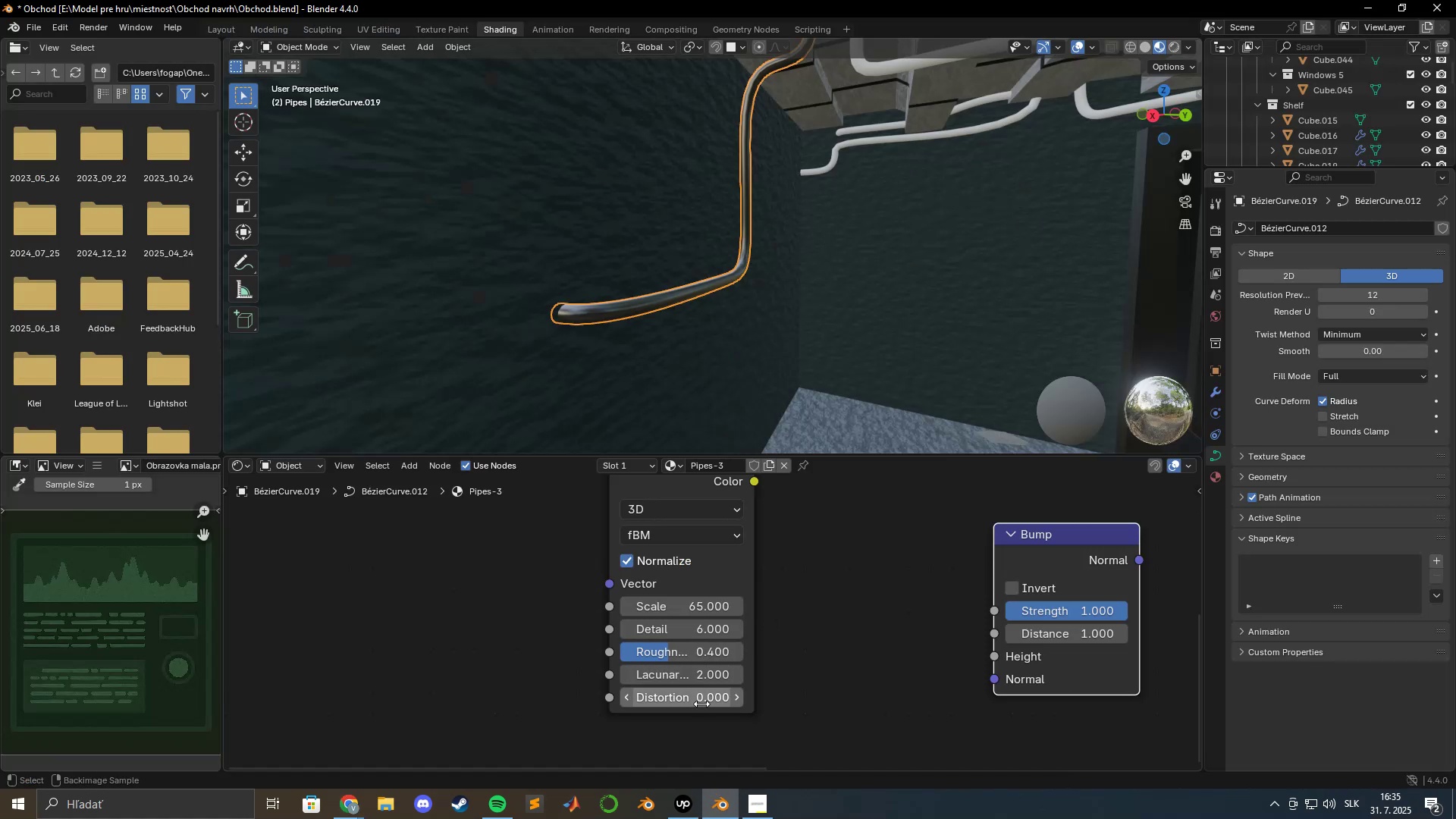 
key(Alt+Tab)
 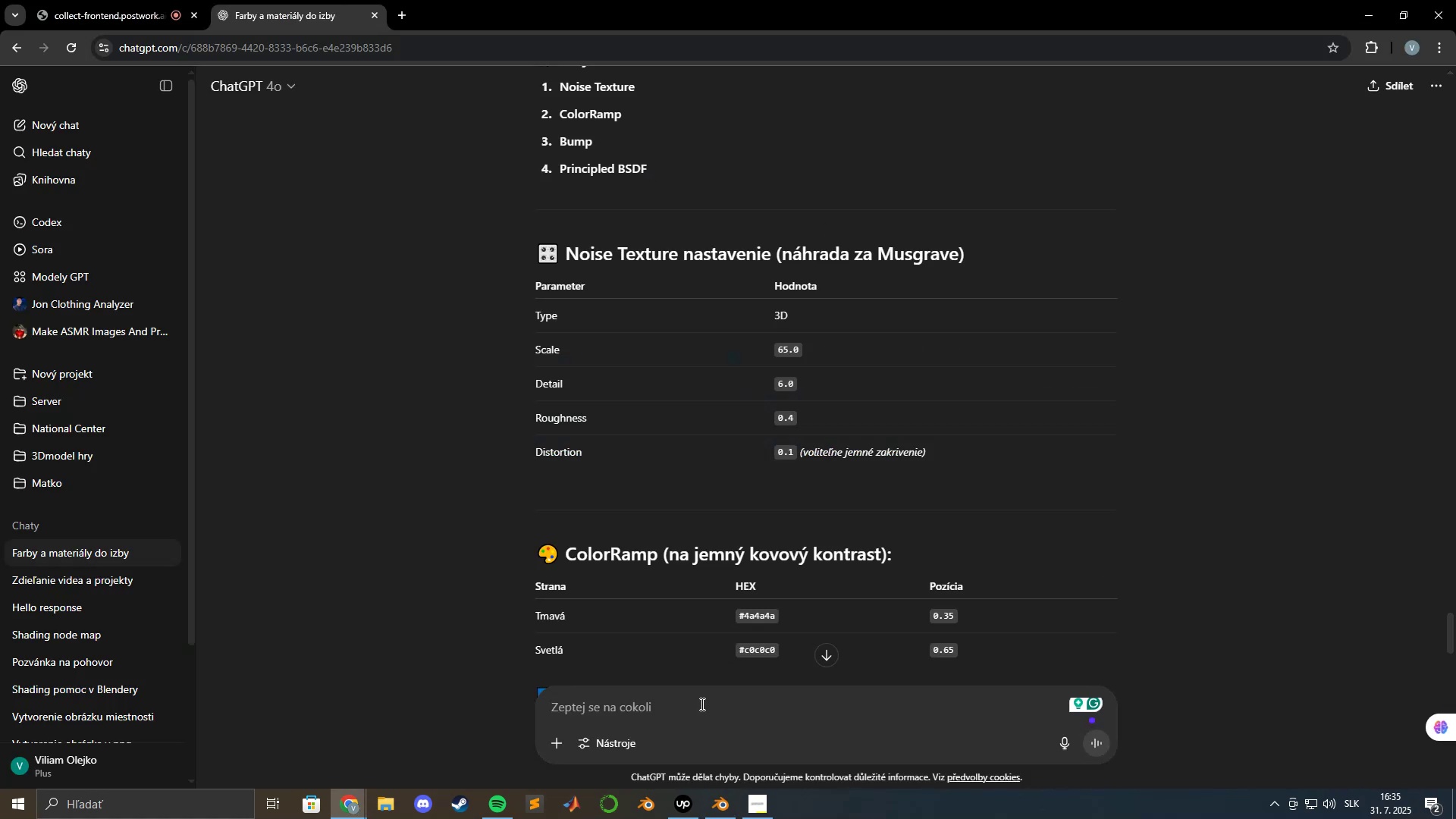 
key(Alt+AltLeft)
 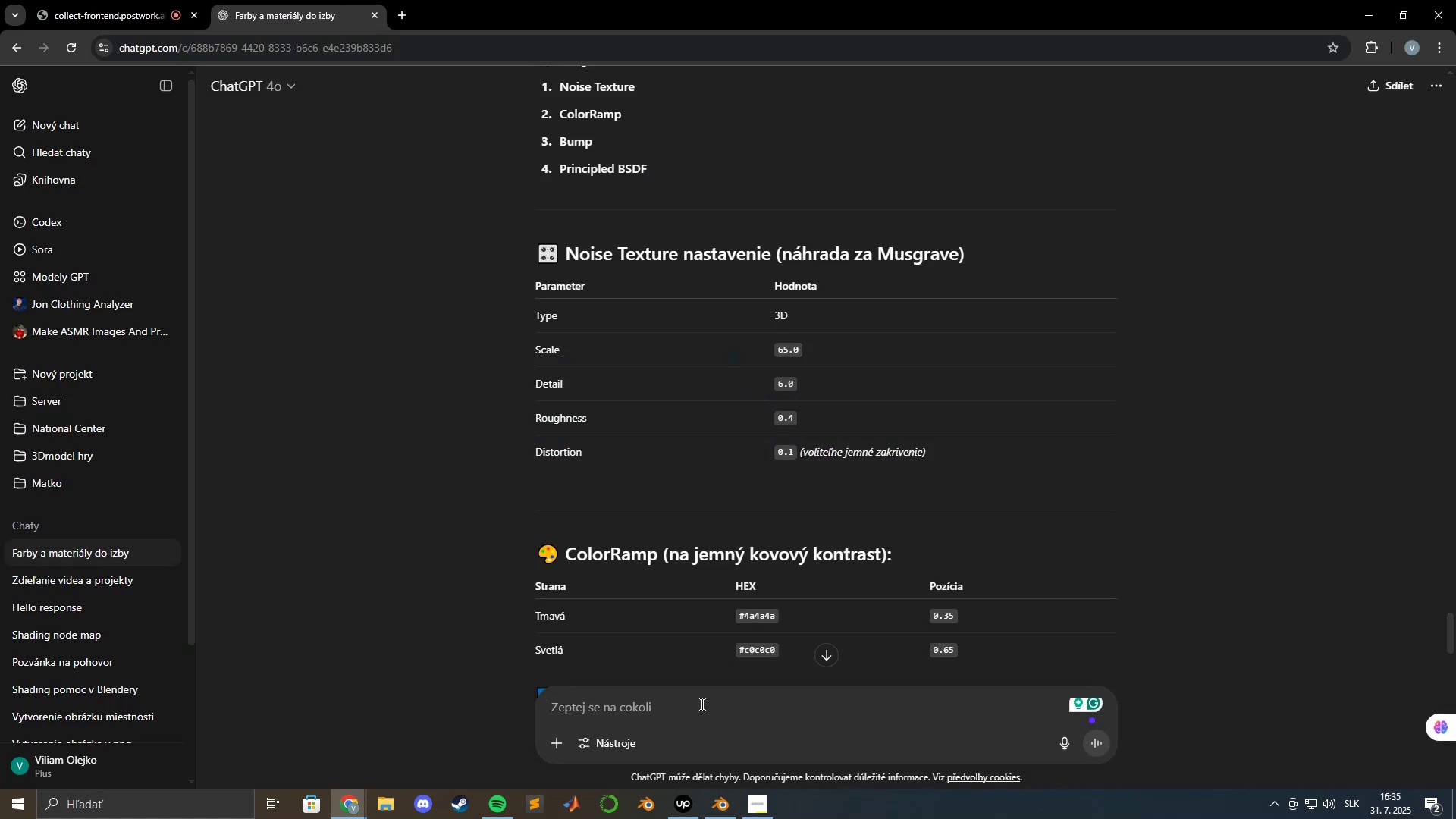 
key(Alt+Tab)
 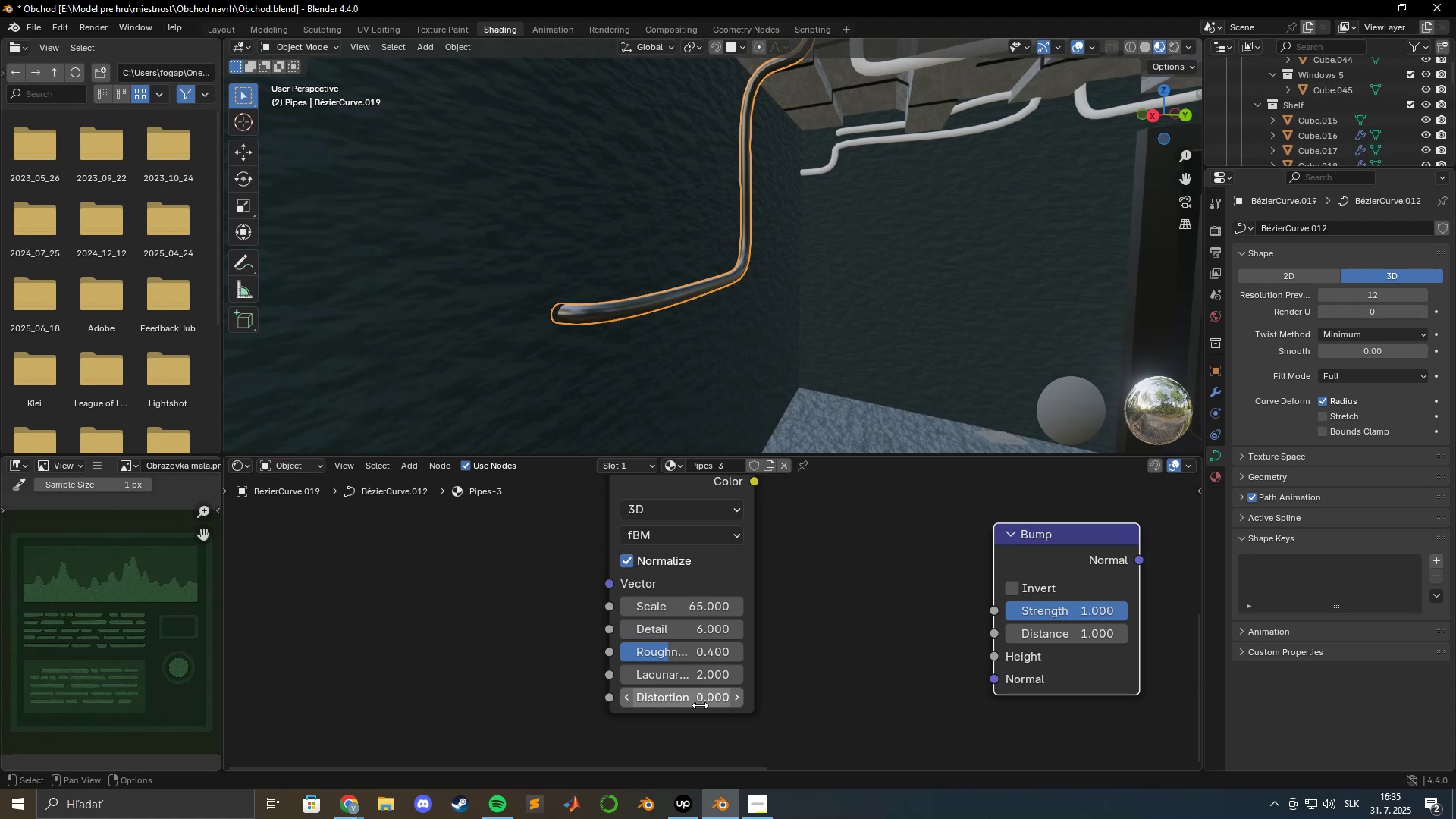 
left_click([700, 705])
 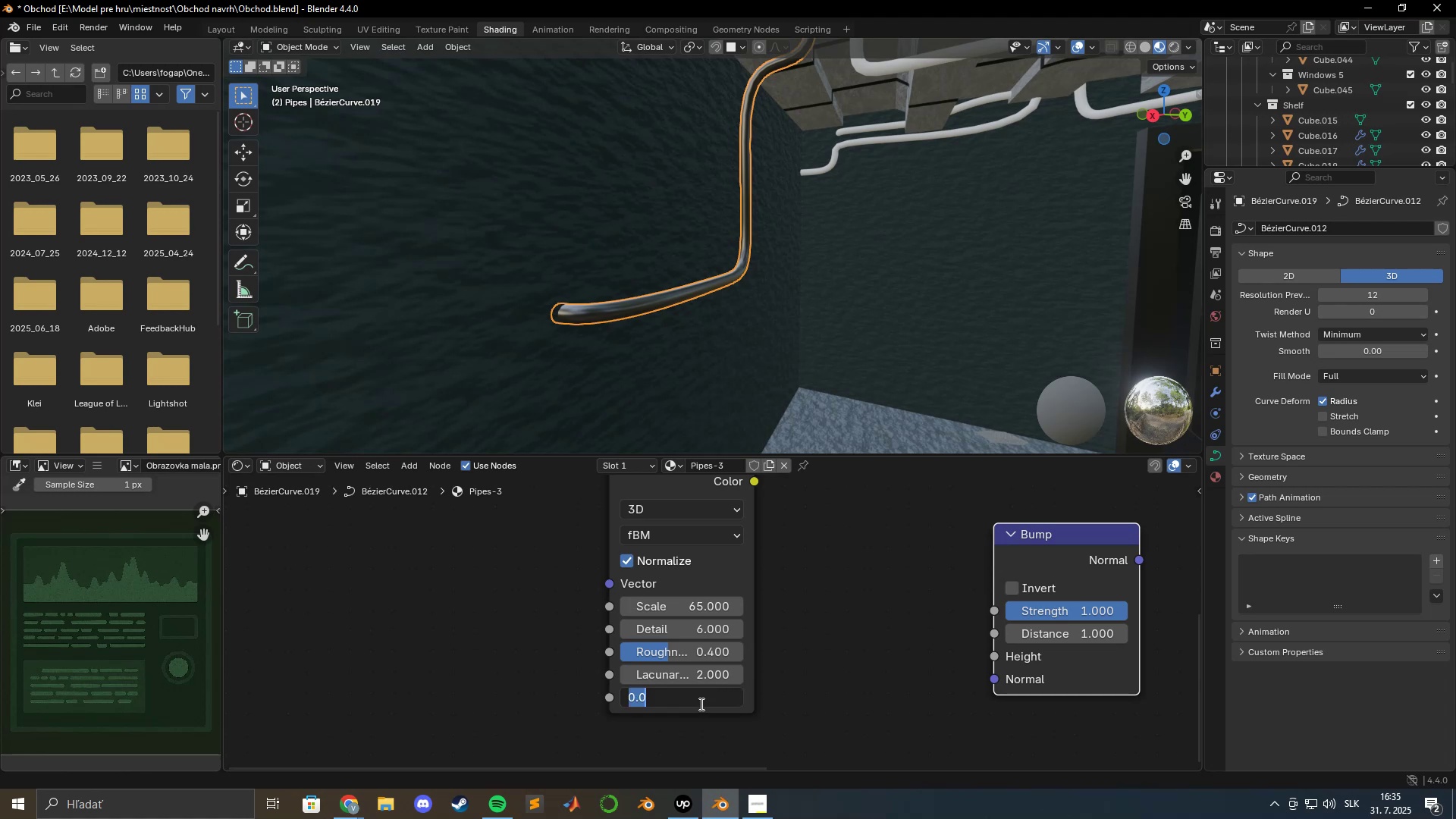 
key(Numpad0)
 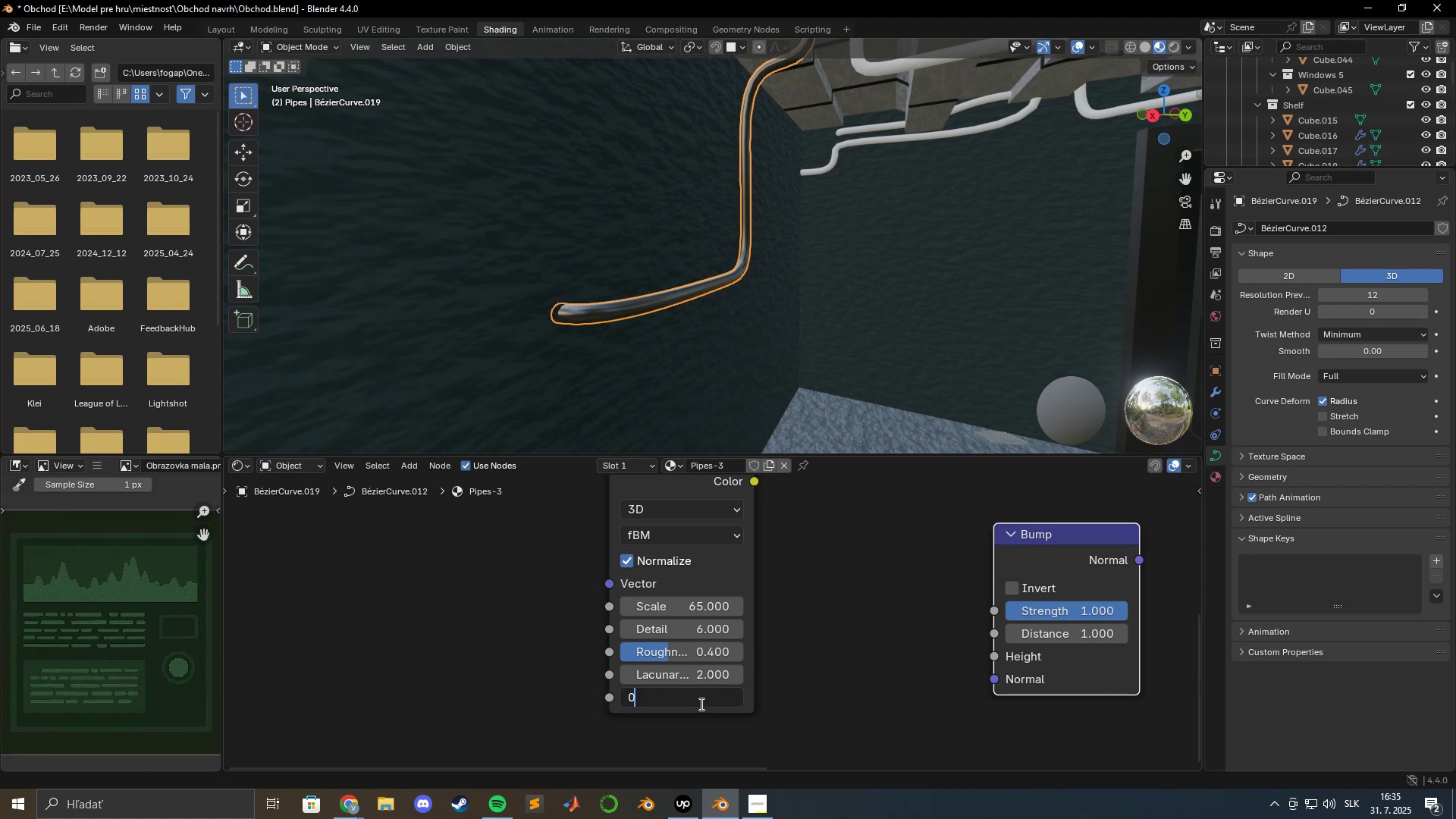 
key(NumpadDecimal)
 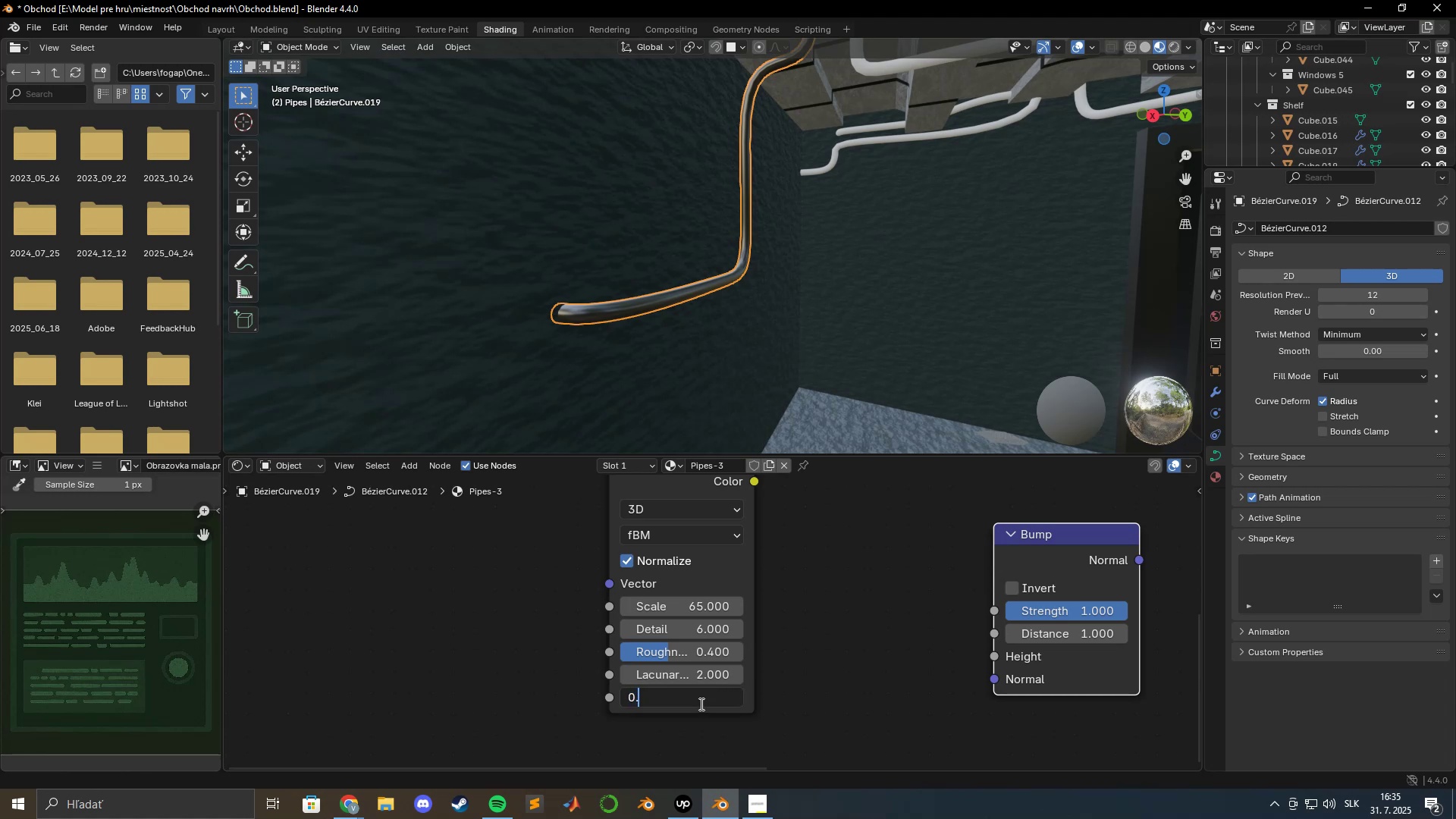 
key(Numpad1)
 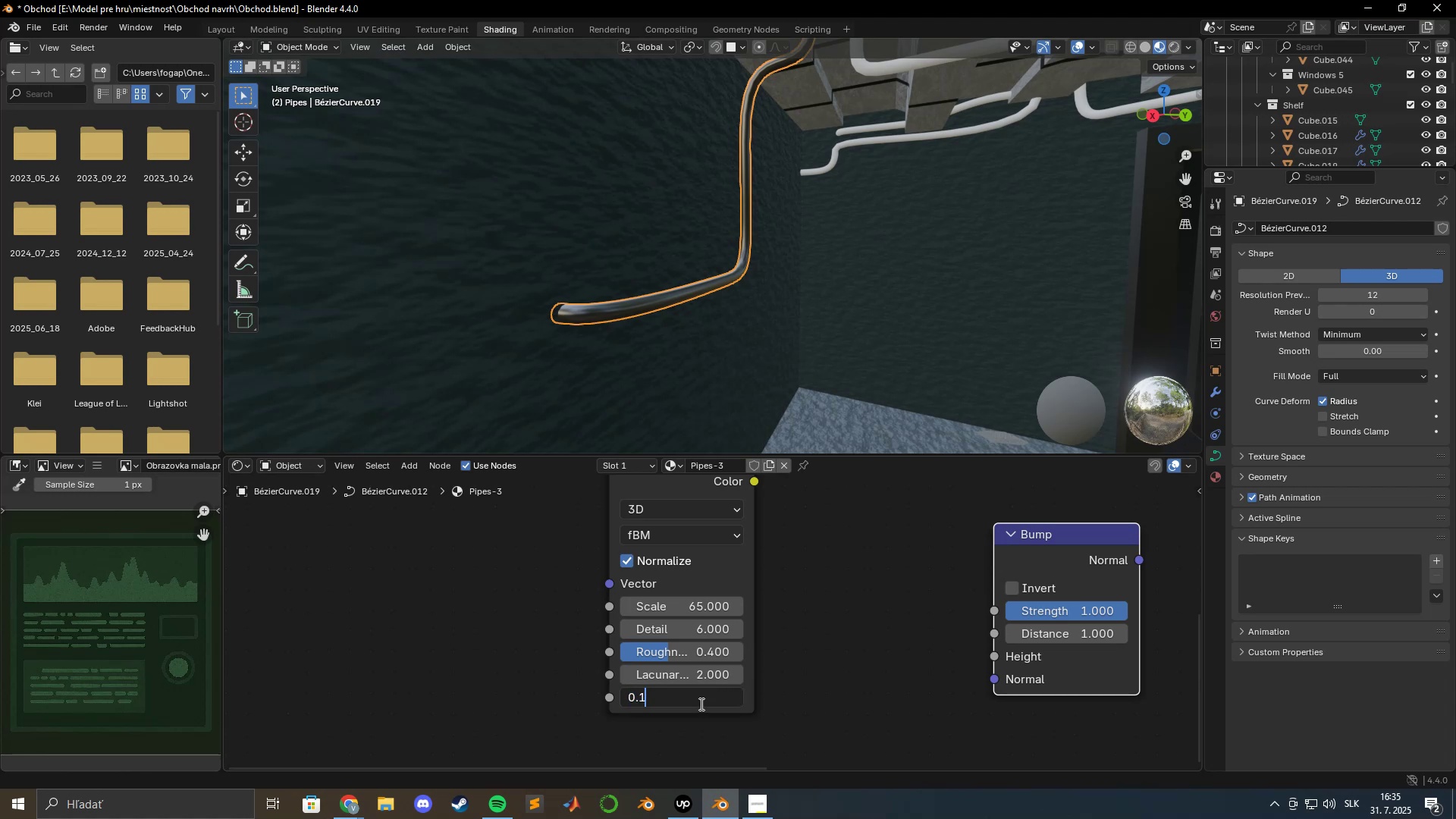 
key(Enter)
 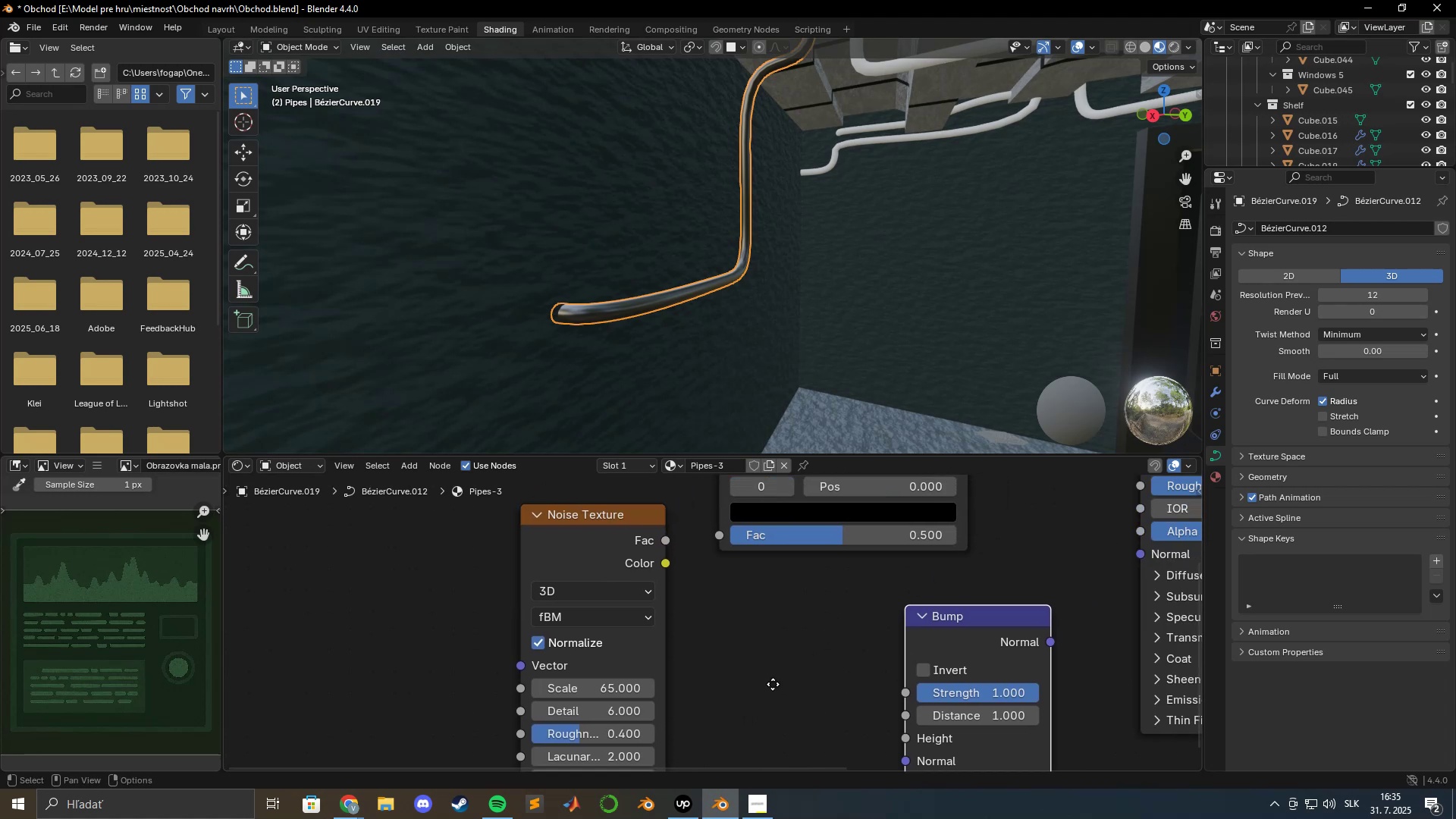 
key(Alt+AltLeft)
 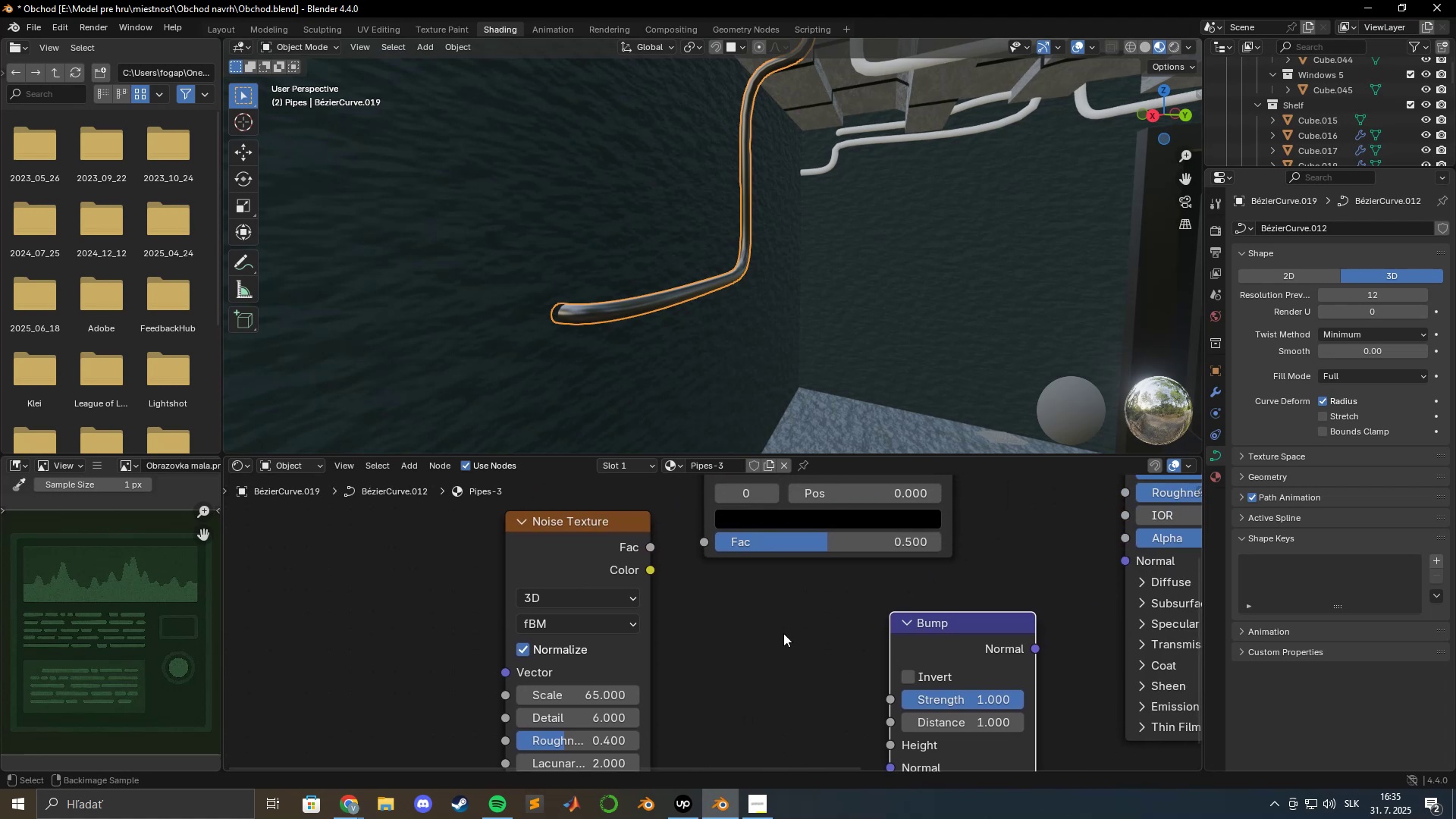 
key(Alt+Tab)
 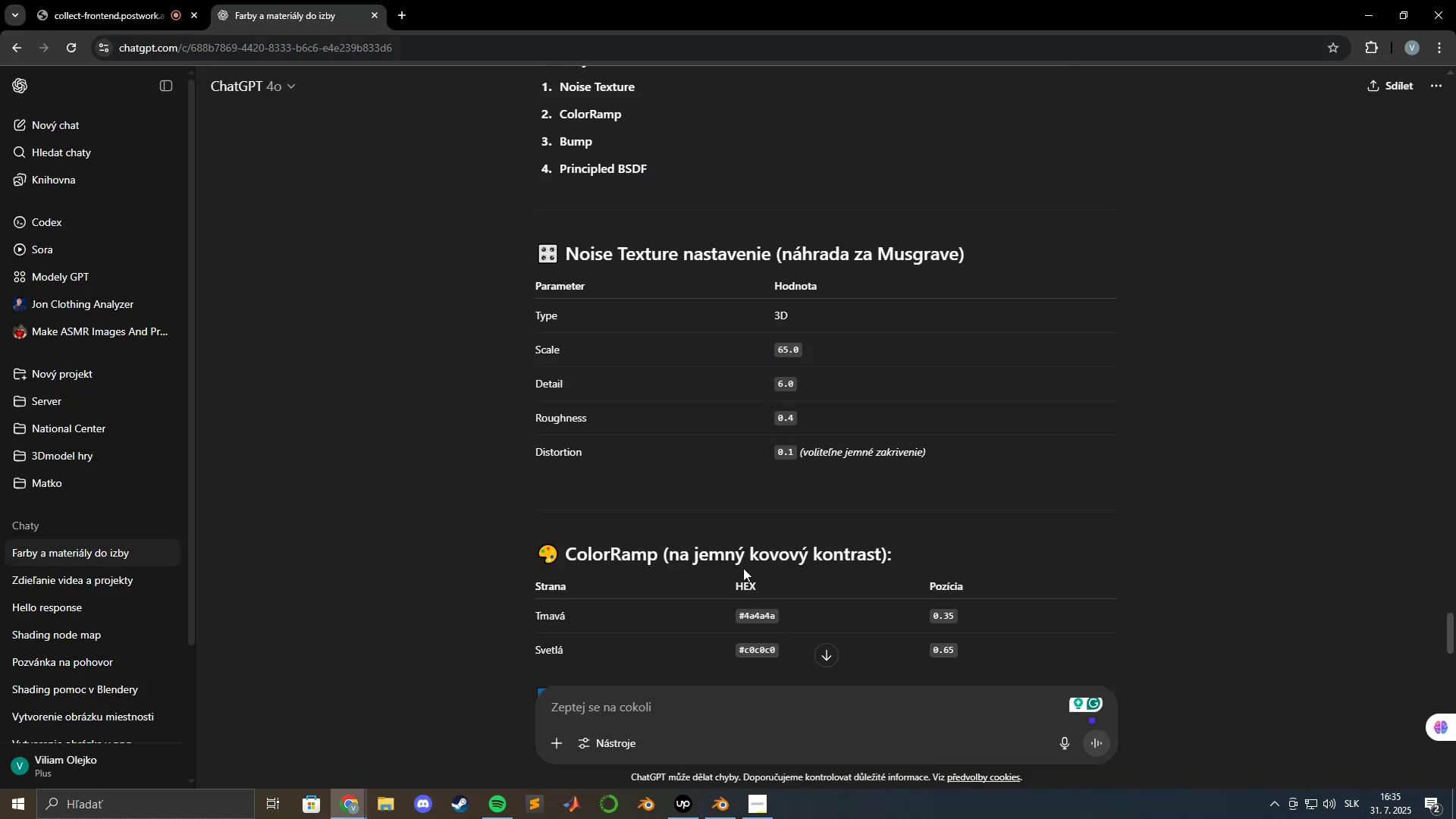 
scroll: coordinate [740, 568], scroll_direction: down, amount: 3.0
 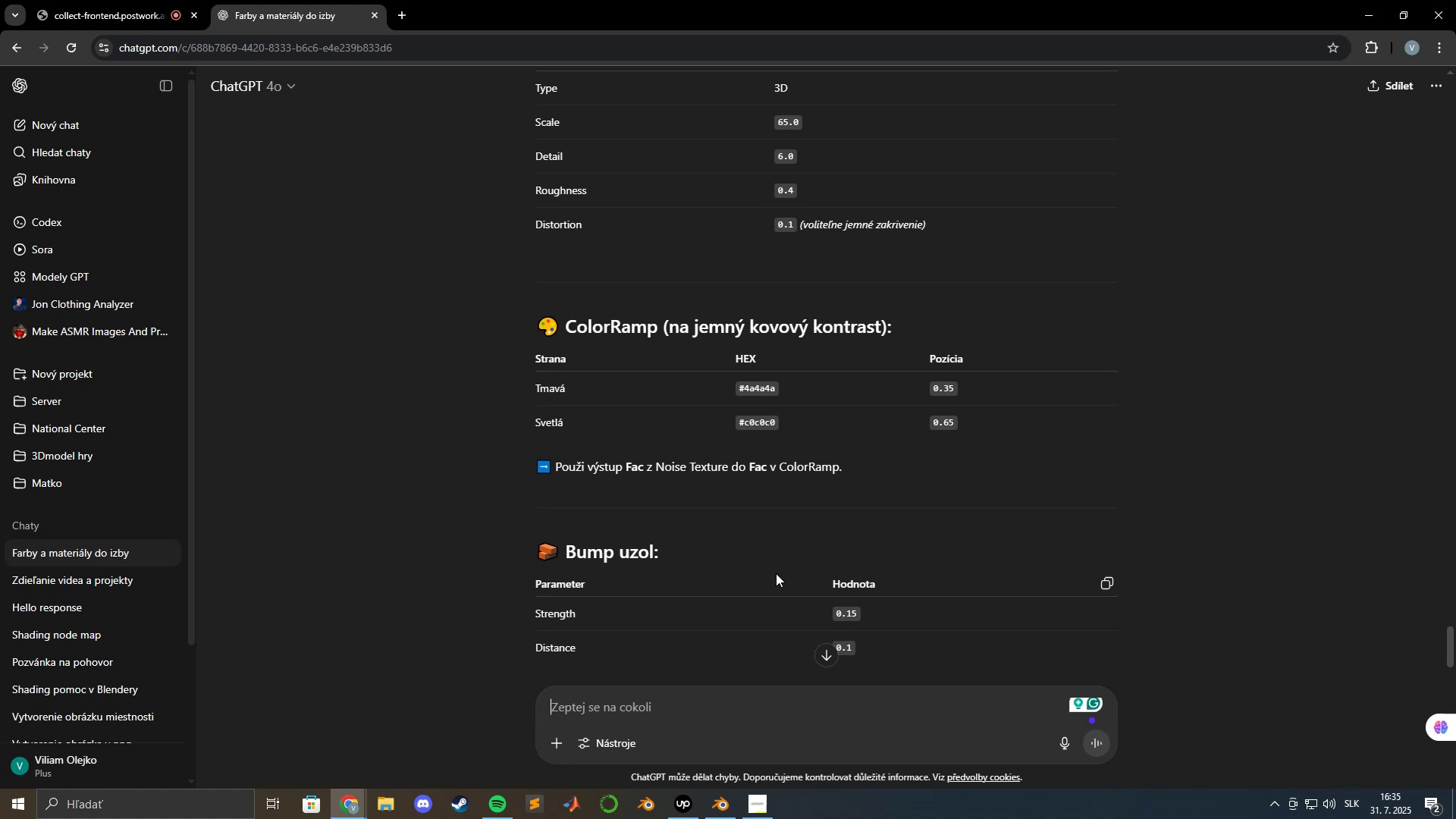 
left_click_drag(start_coordinate=[739, 391], to_coordinate=[804, 393])
 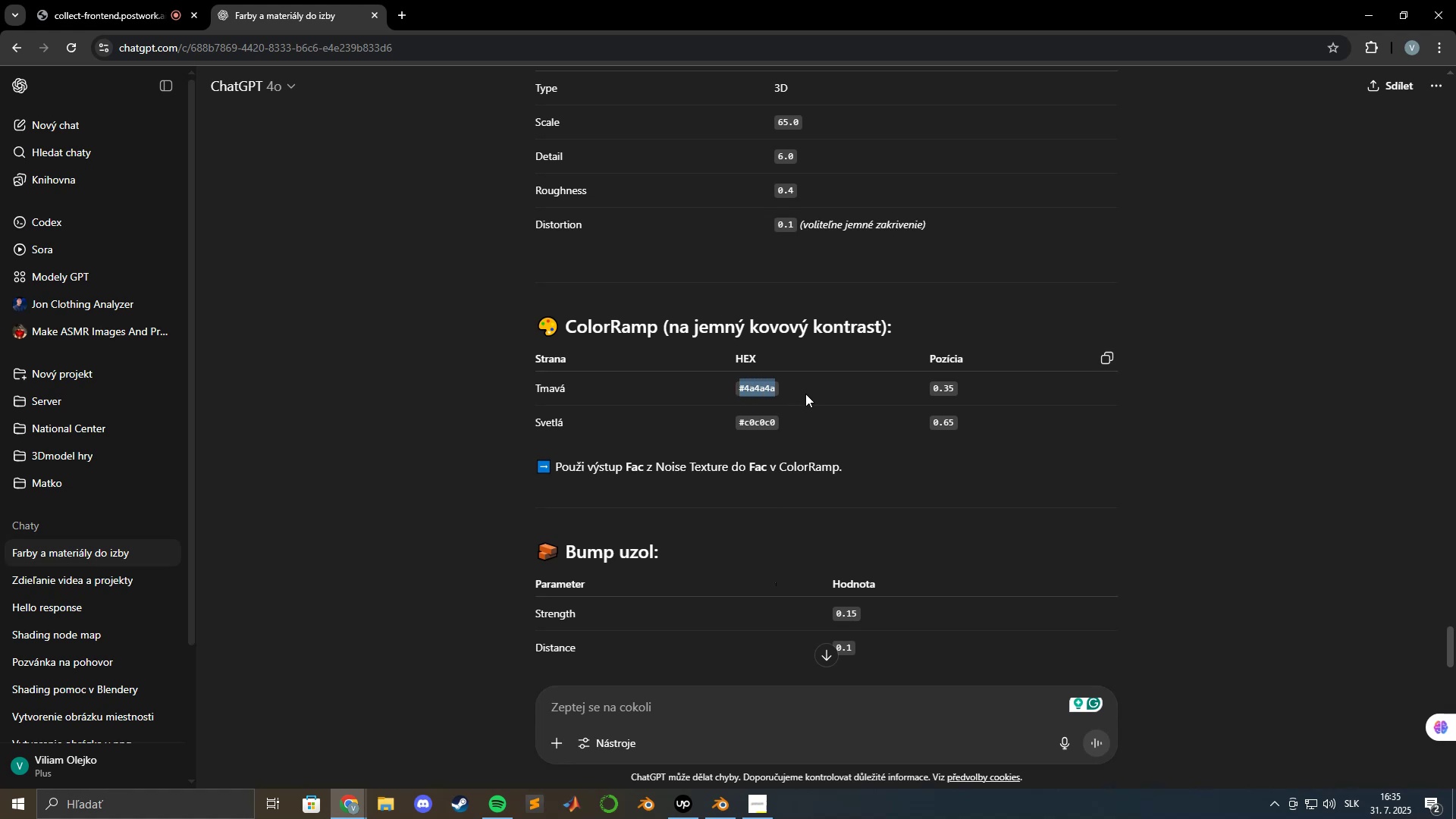 
key(Control+ControlLeft)
 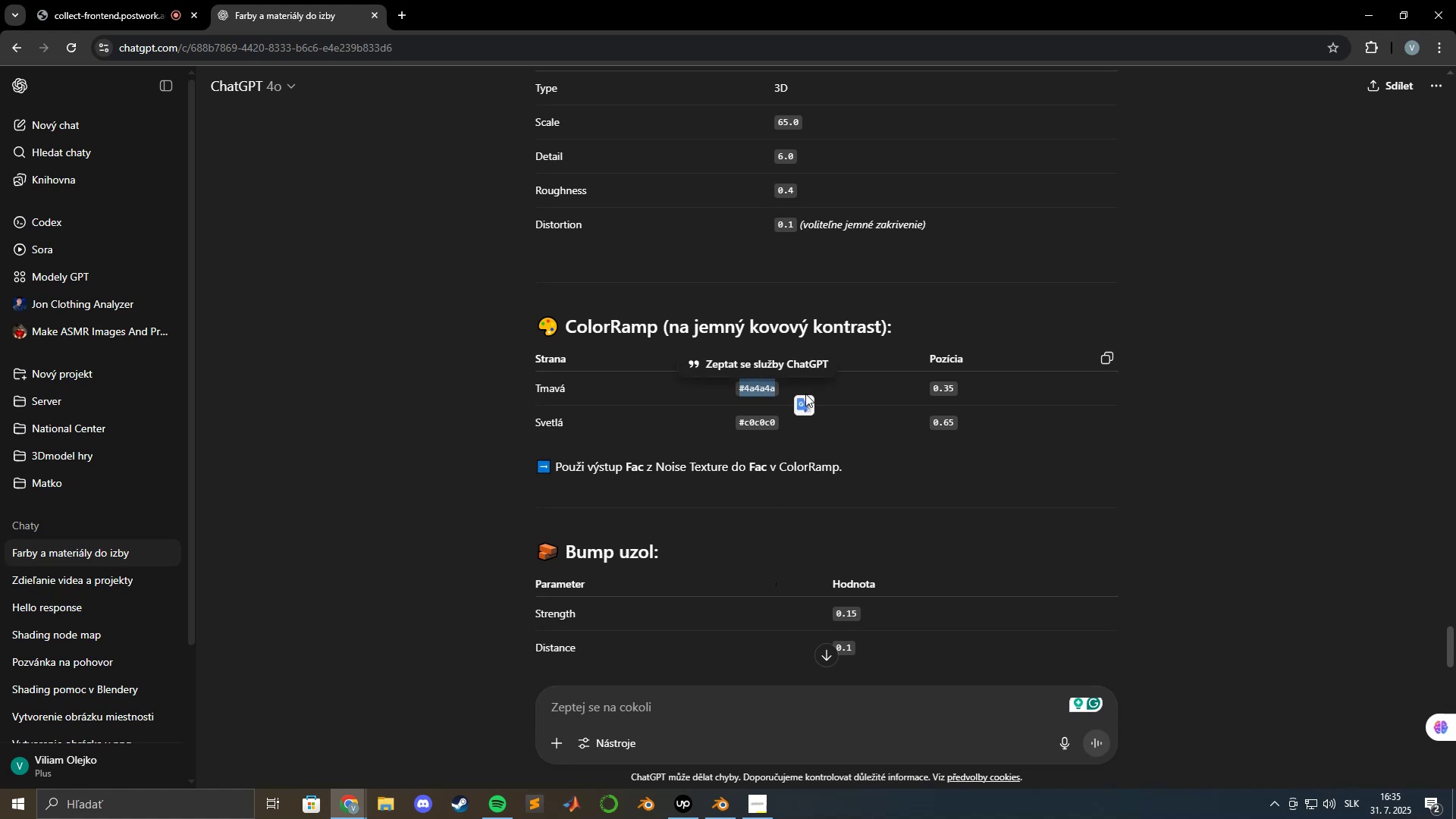 
key(Control+C)
 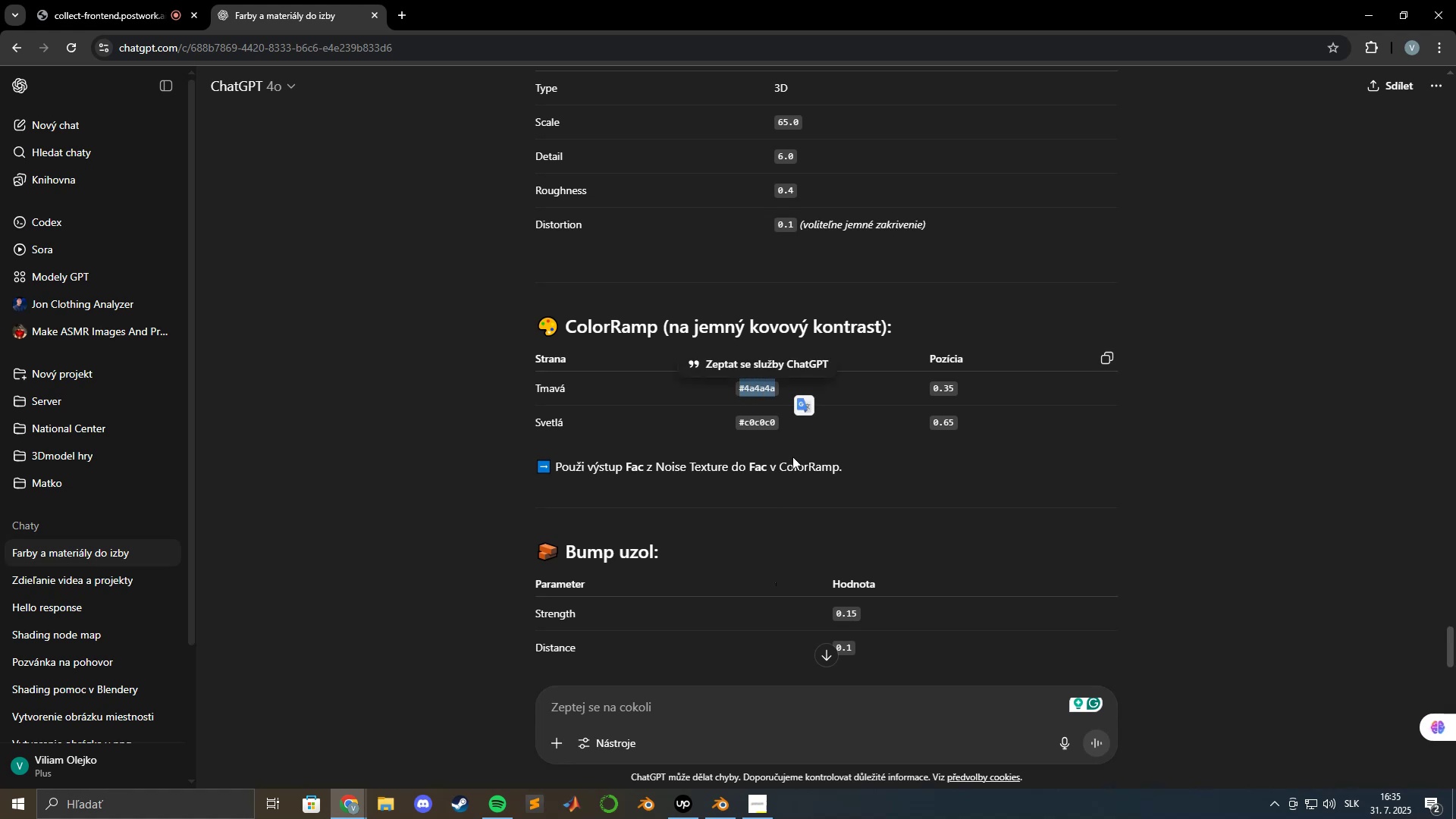 
key(Alt+AltLeft)
 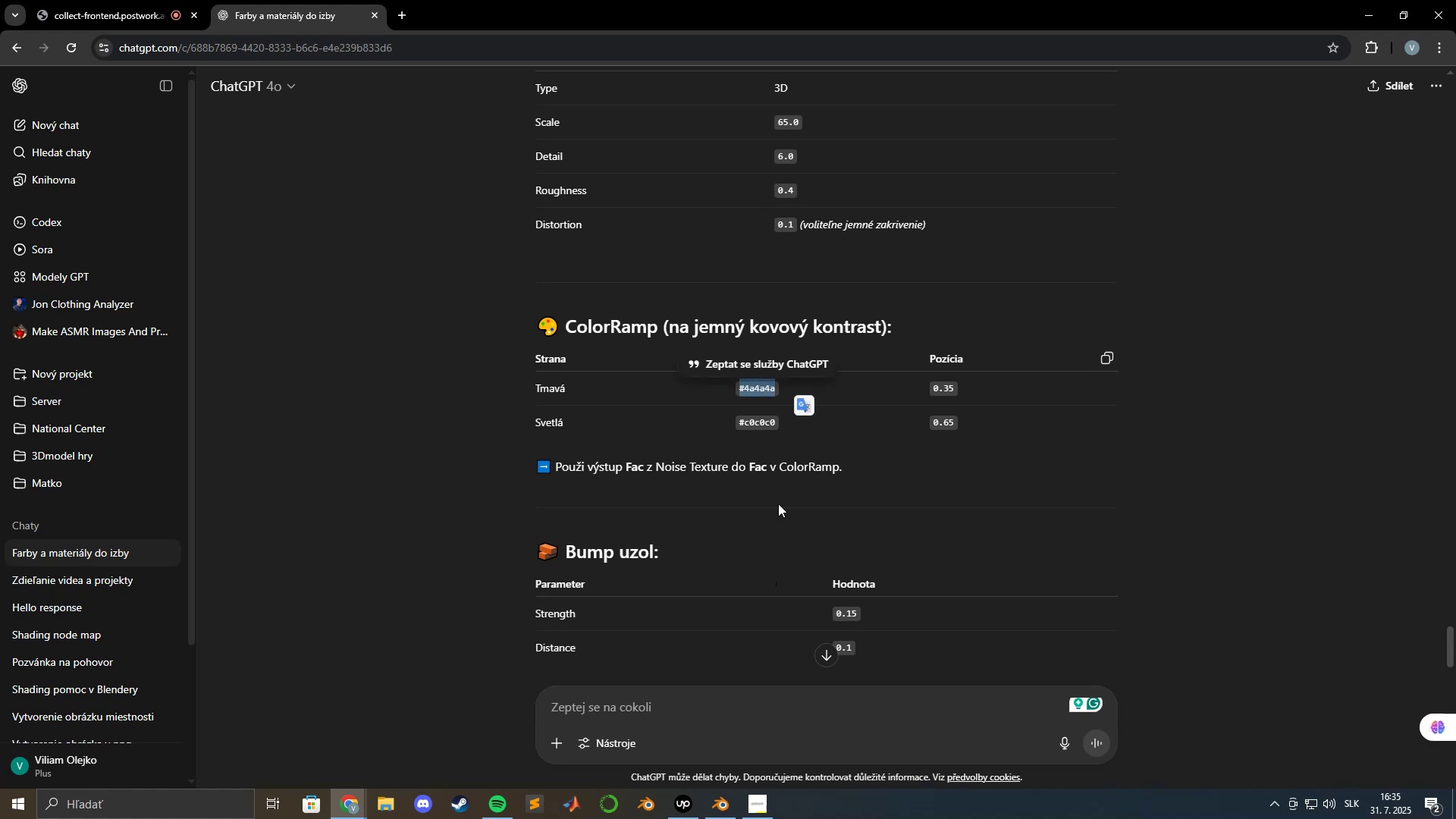 
key(Alt+Tab)
 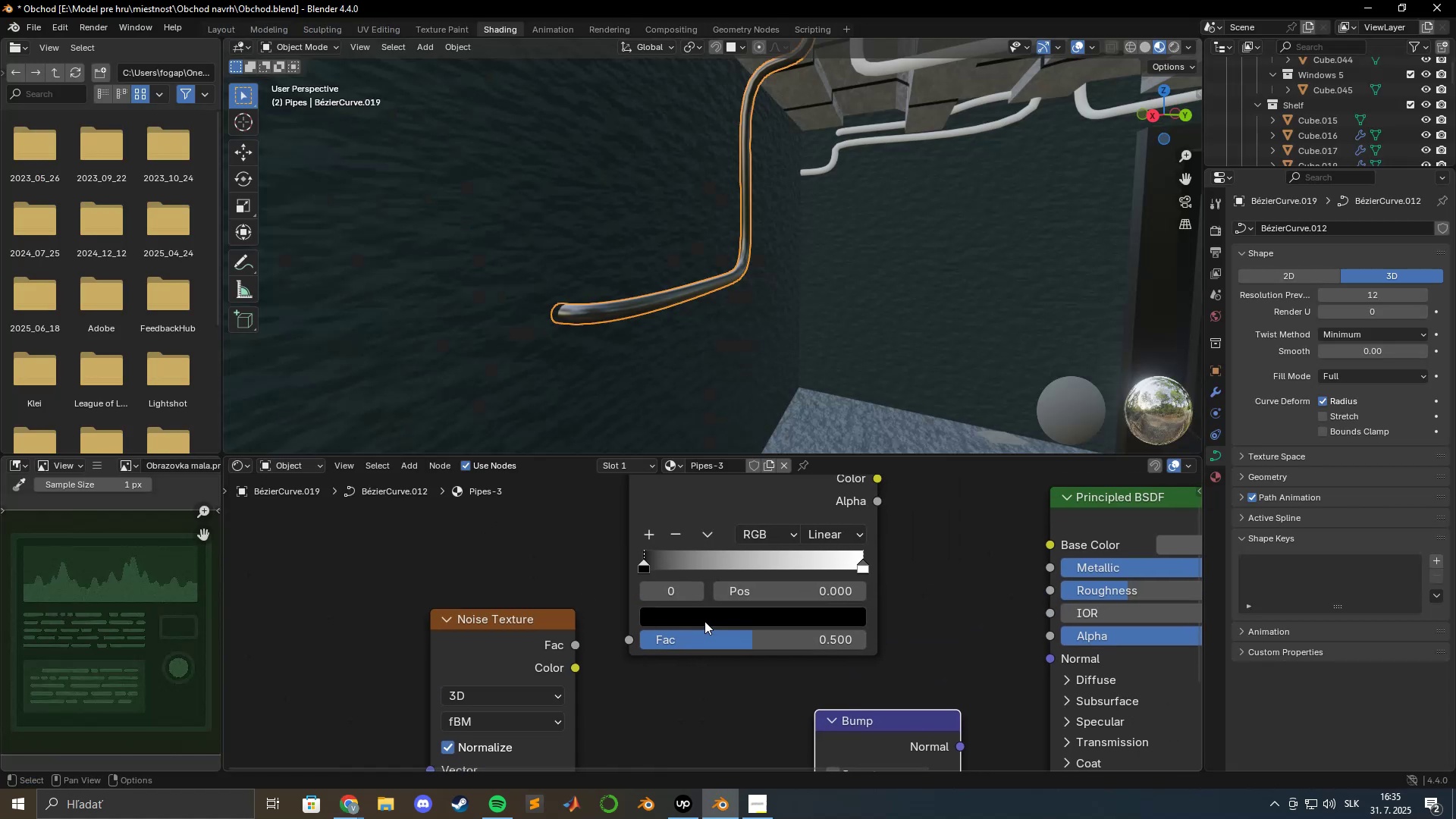 
left_click([704, 626])
 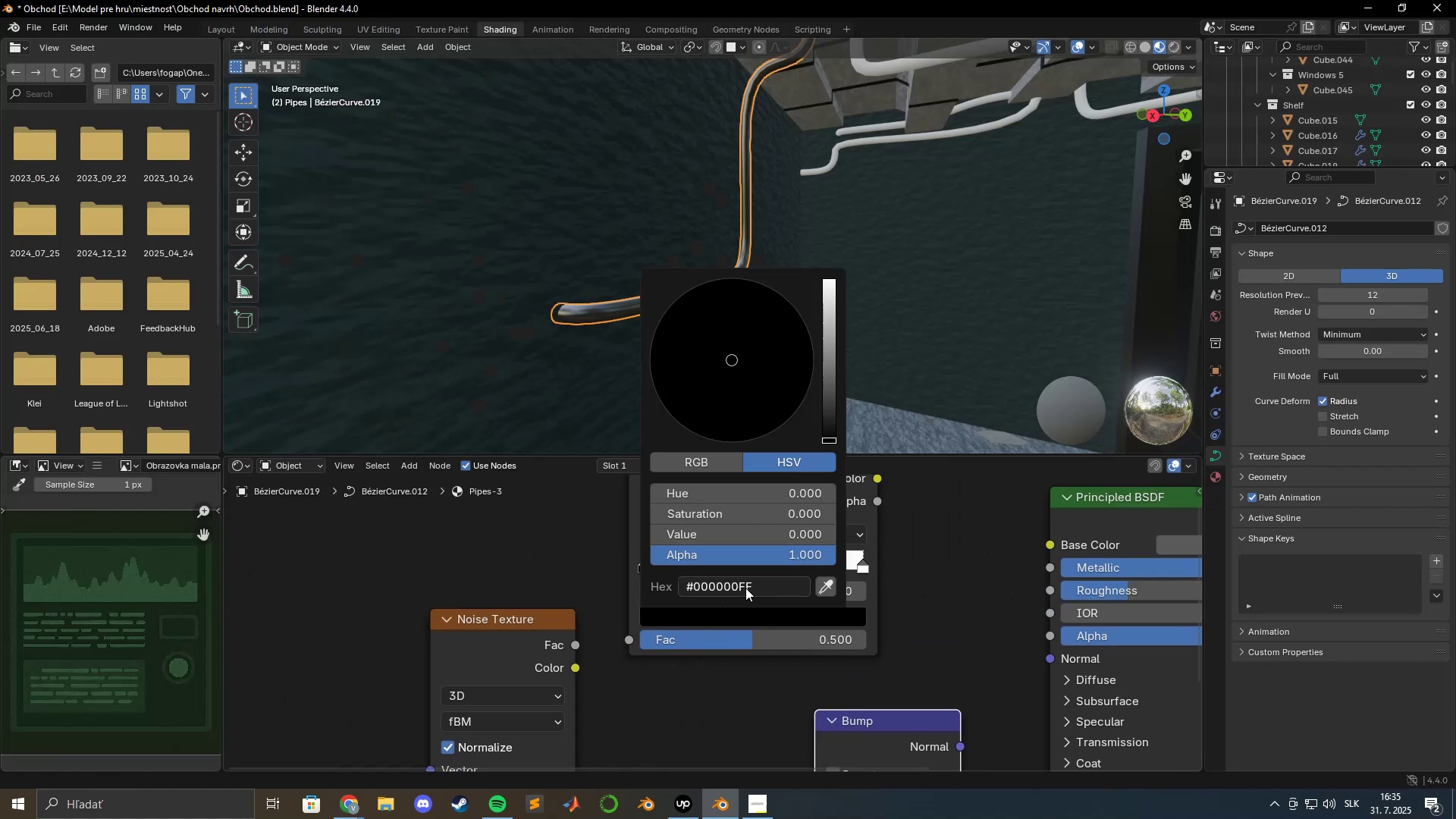 
left_click([752, 585])
 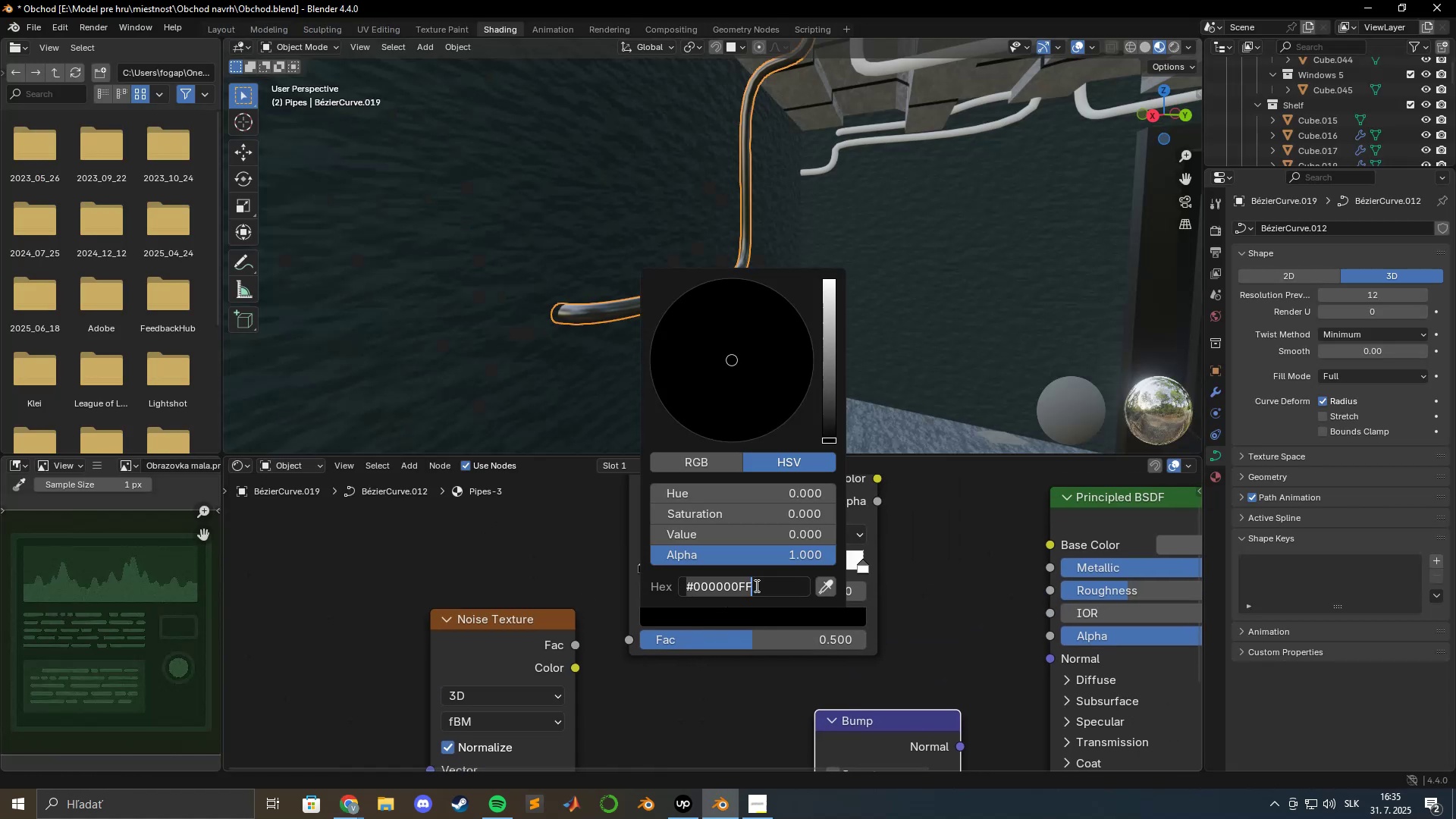 
key(Control+ControlLeft)
 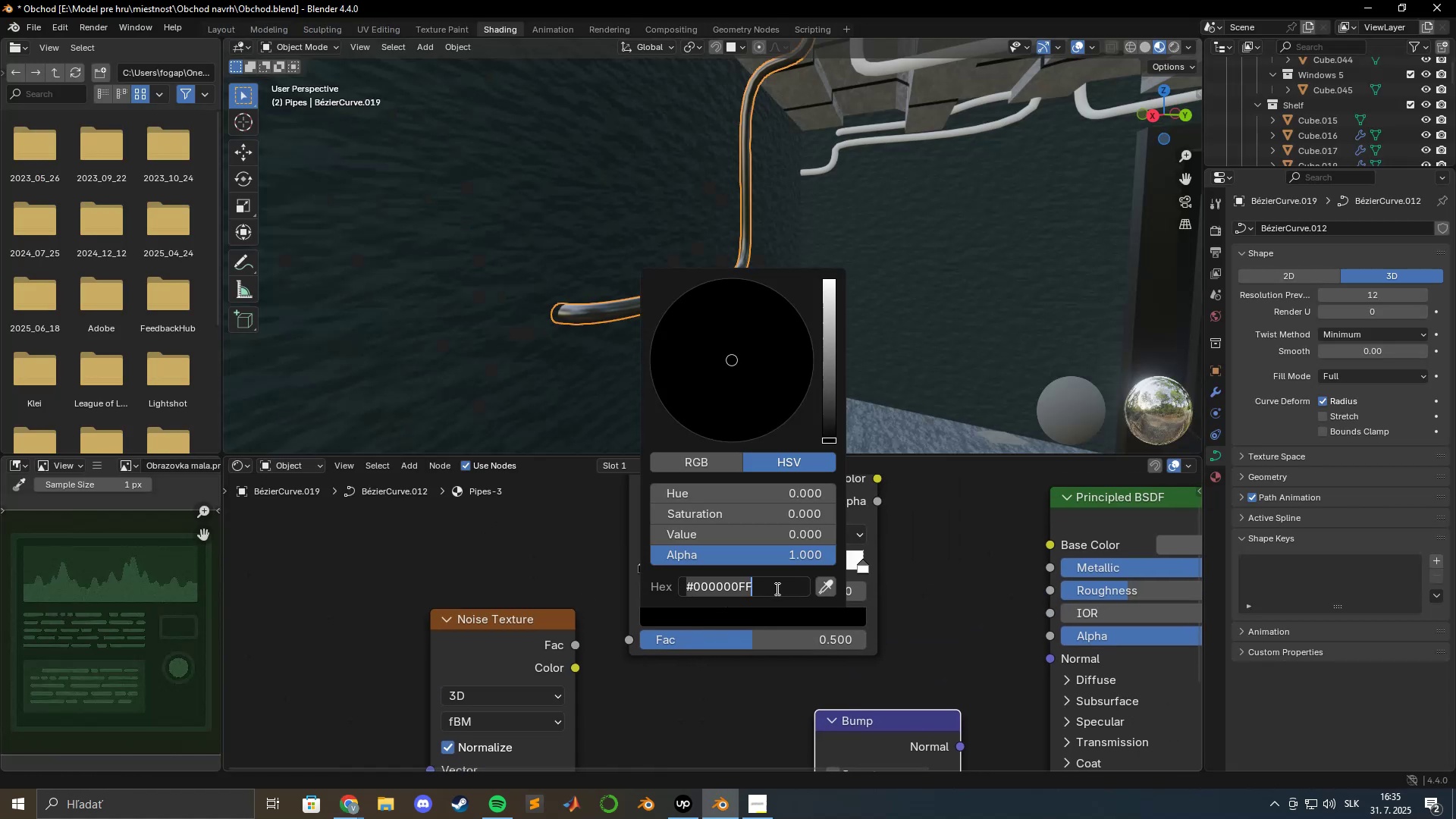 
key(Control+V)
 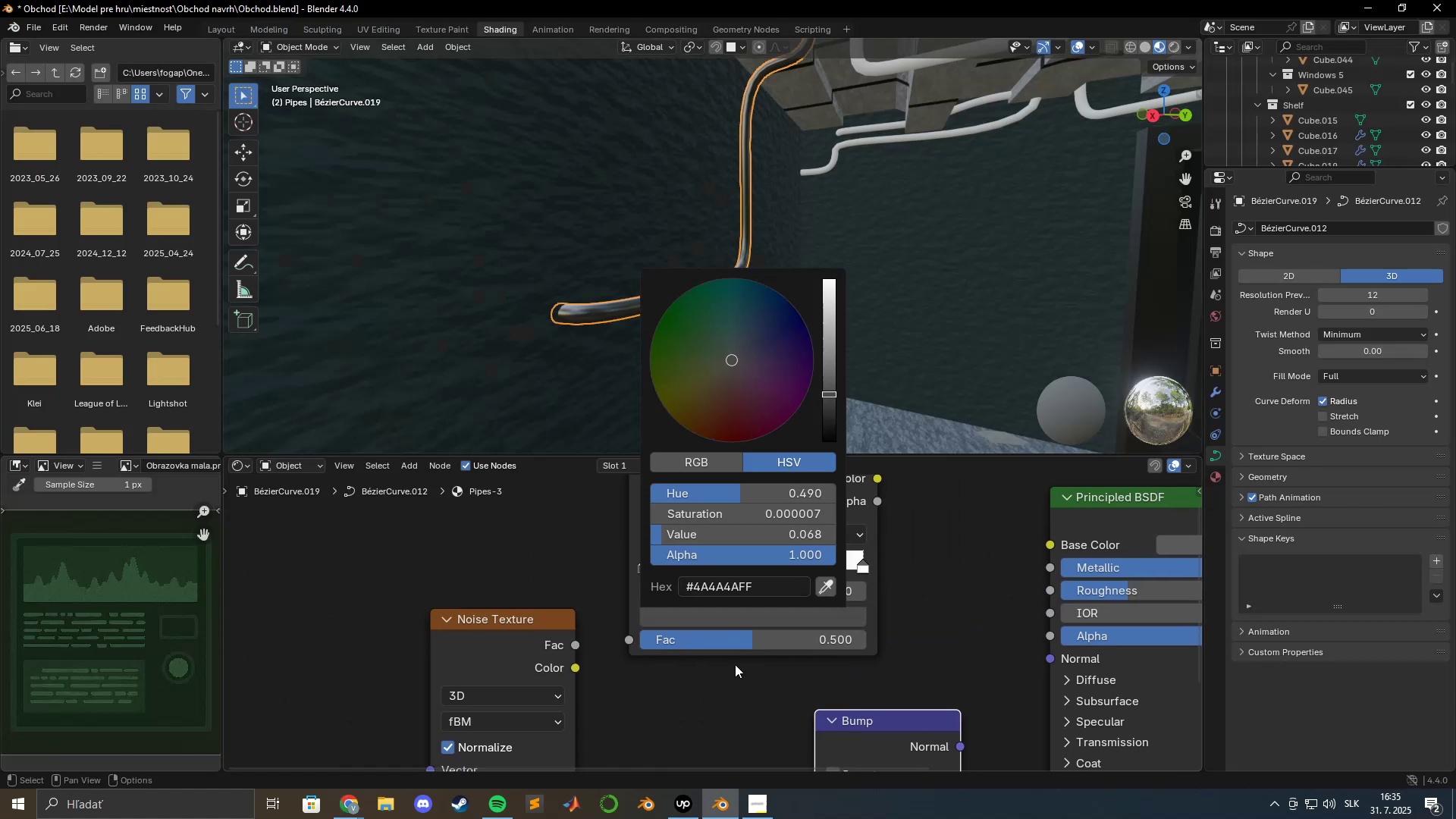 
key(Alt+AltLeft)
 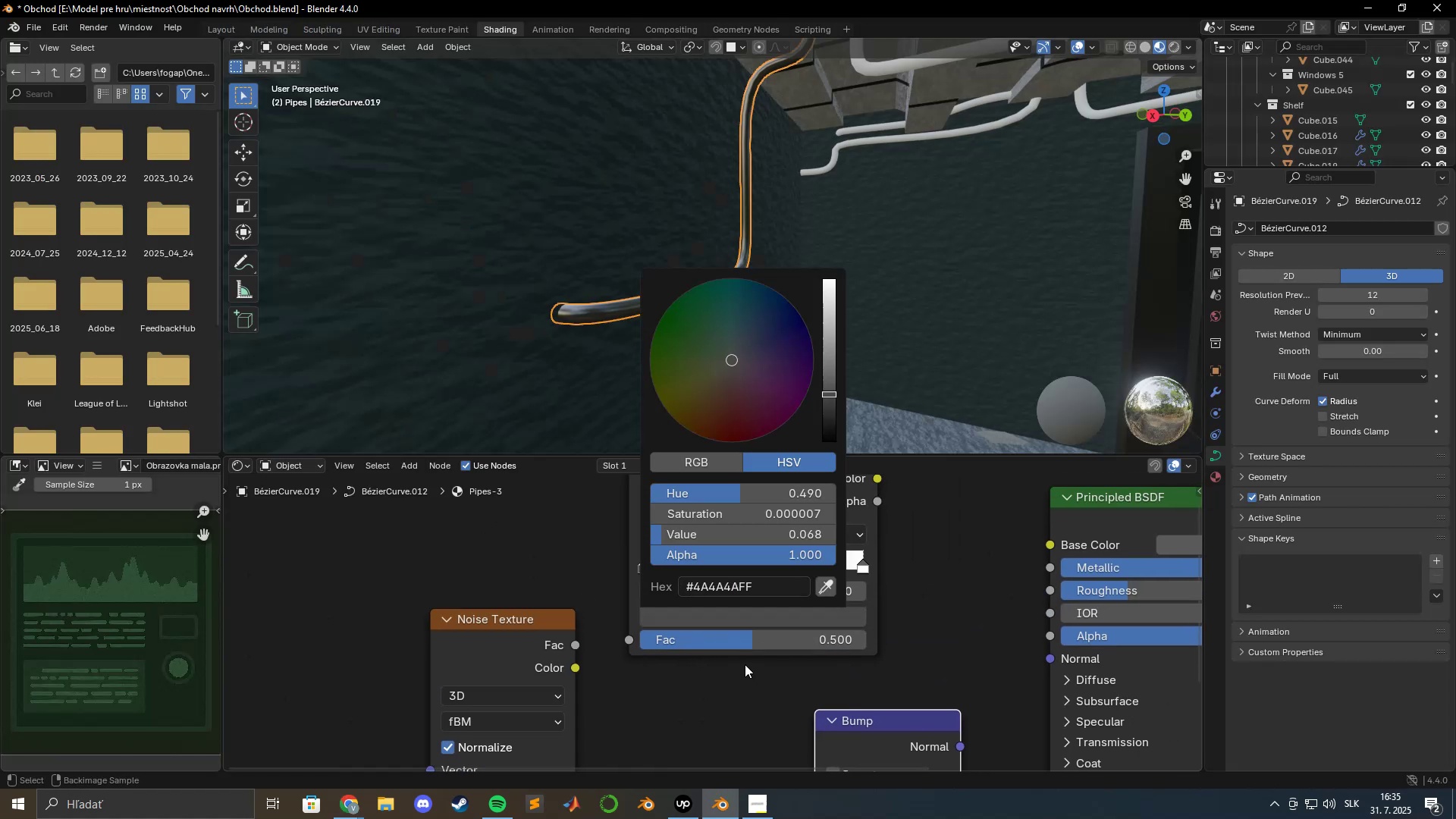 
key(Alt+Tab)
 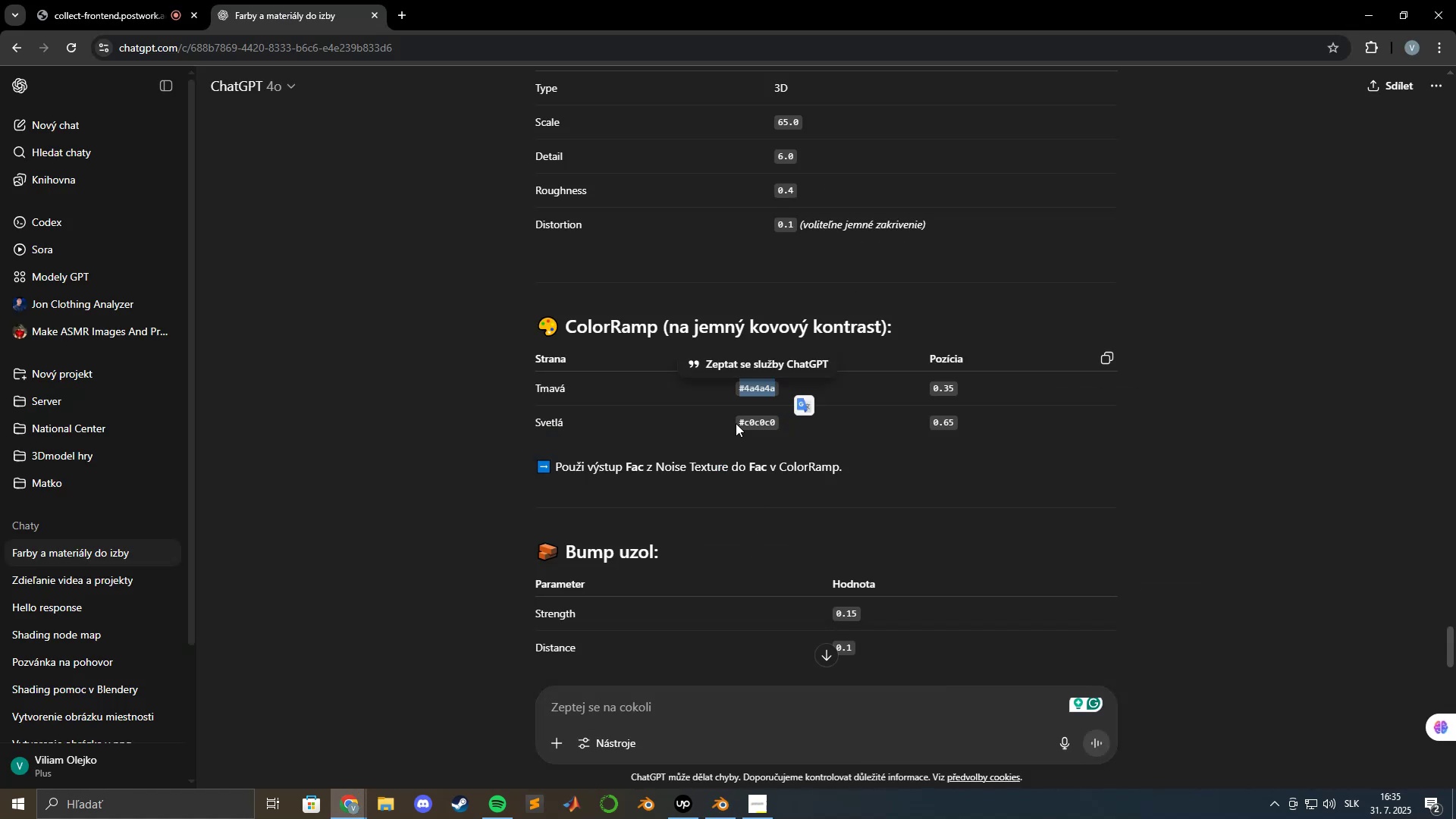 
left_click_drag(start_coordinate=[736, 423], to_coordinate=[789, 423])
 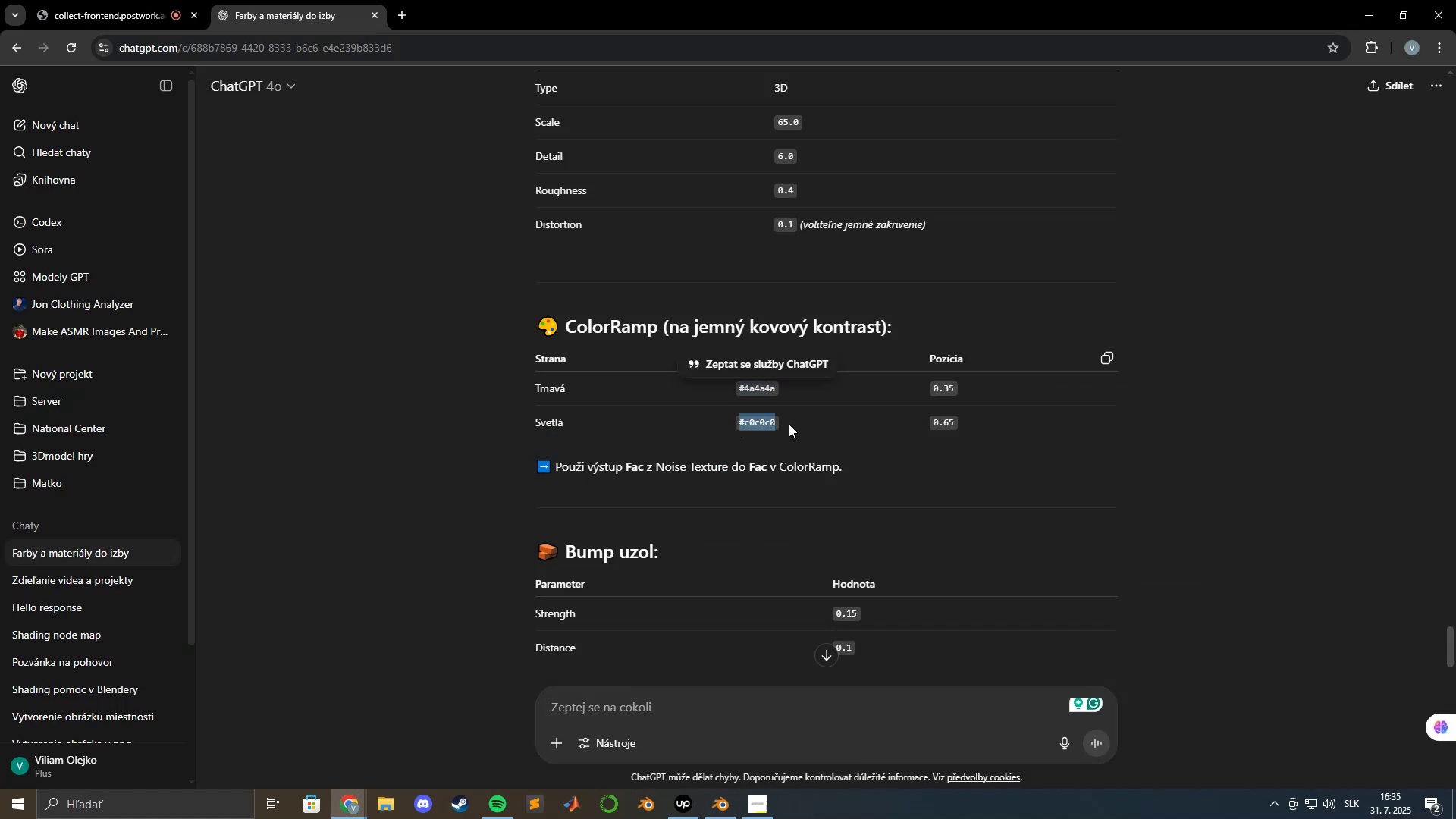 
key(Control+C)
 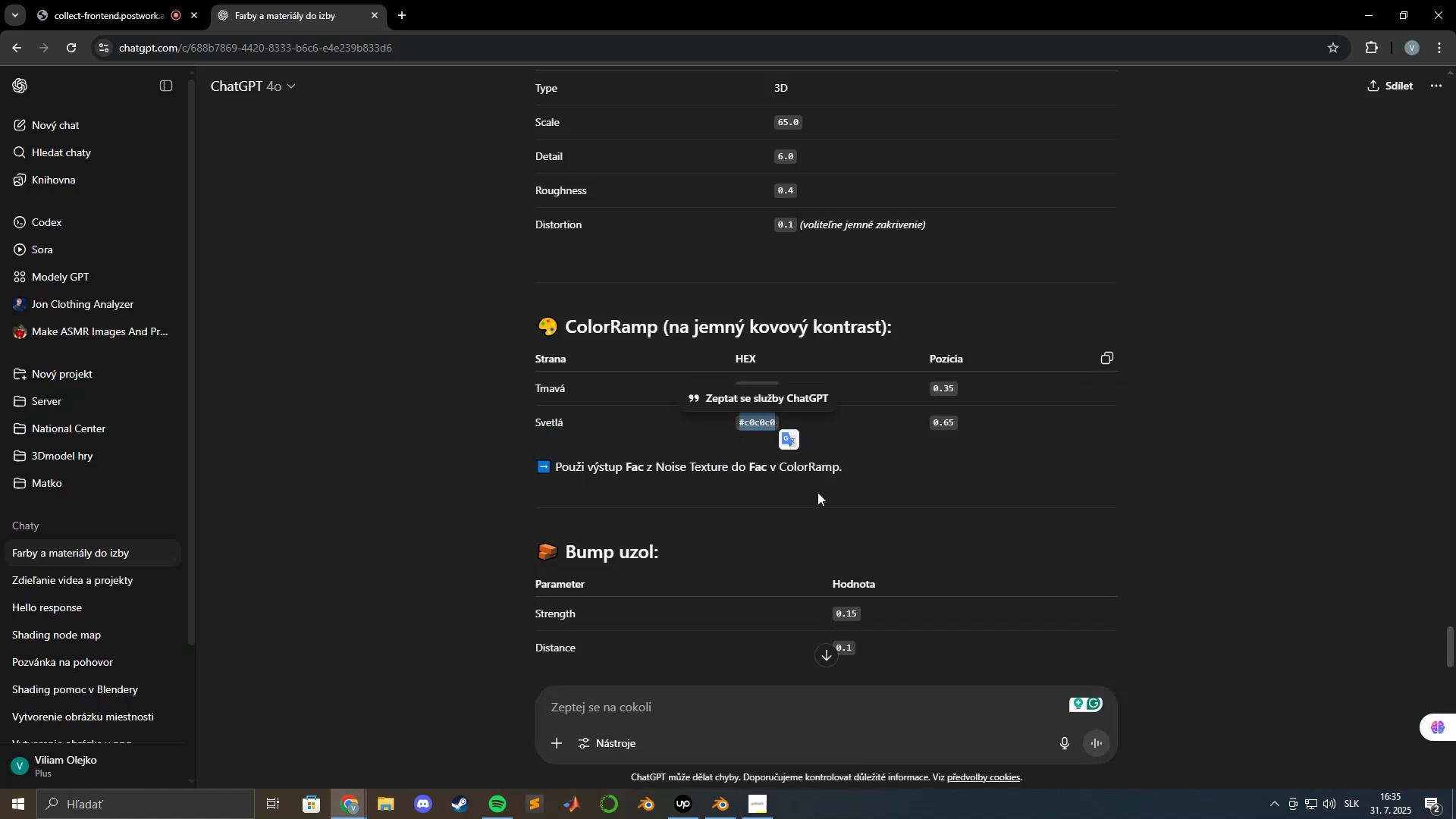 
key(Alt+AltLeft)
 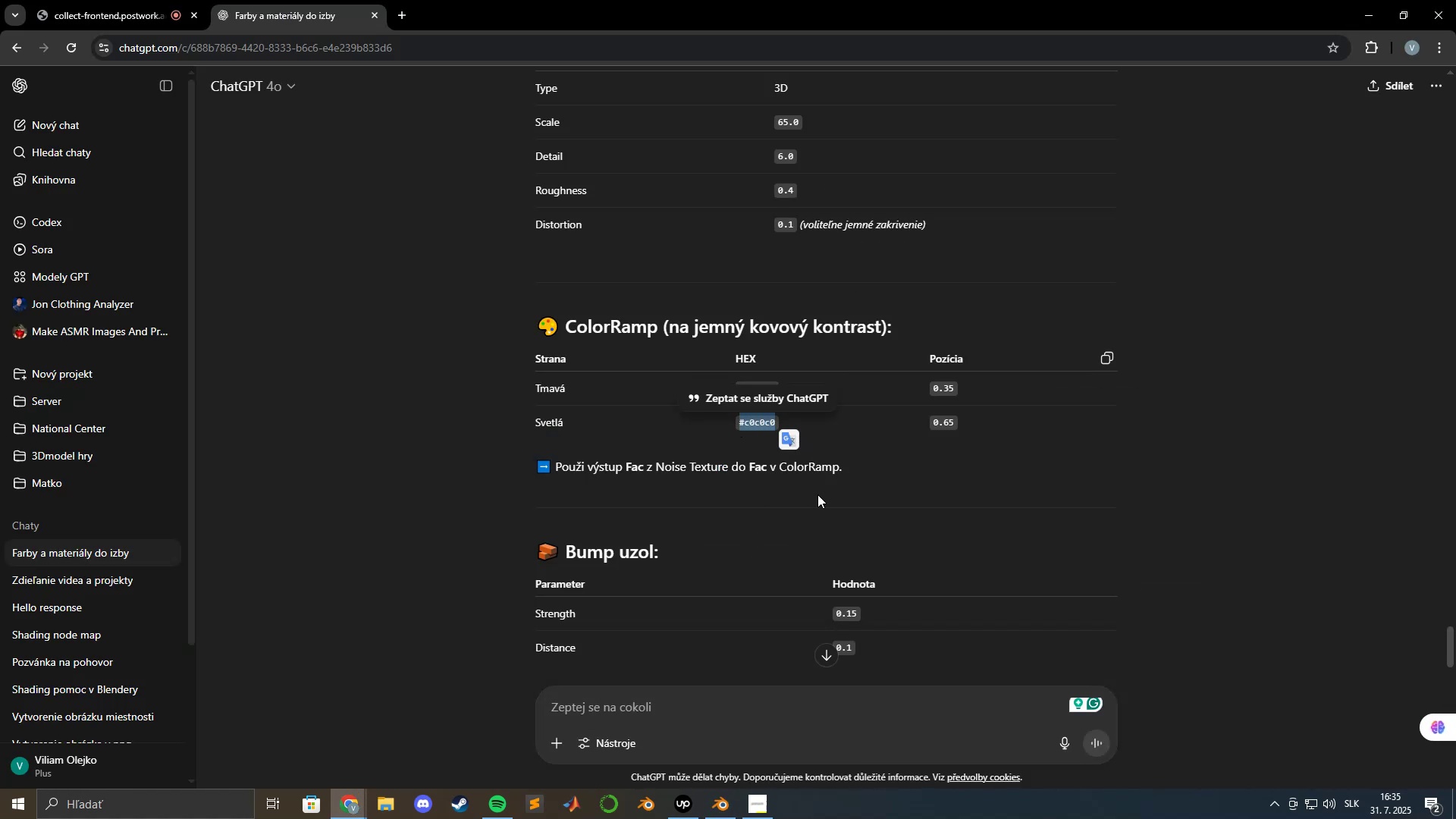 
key(Alt+Tab)
 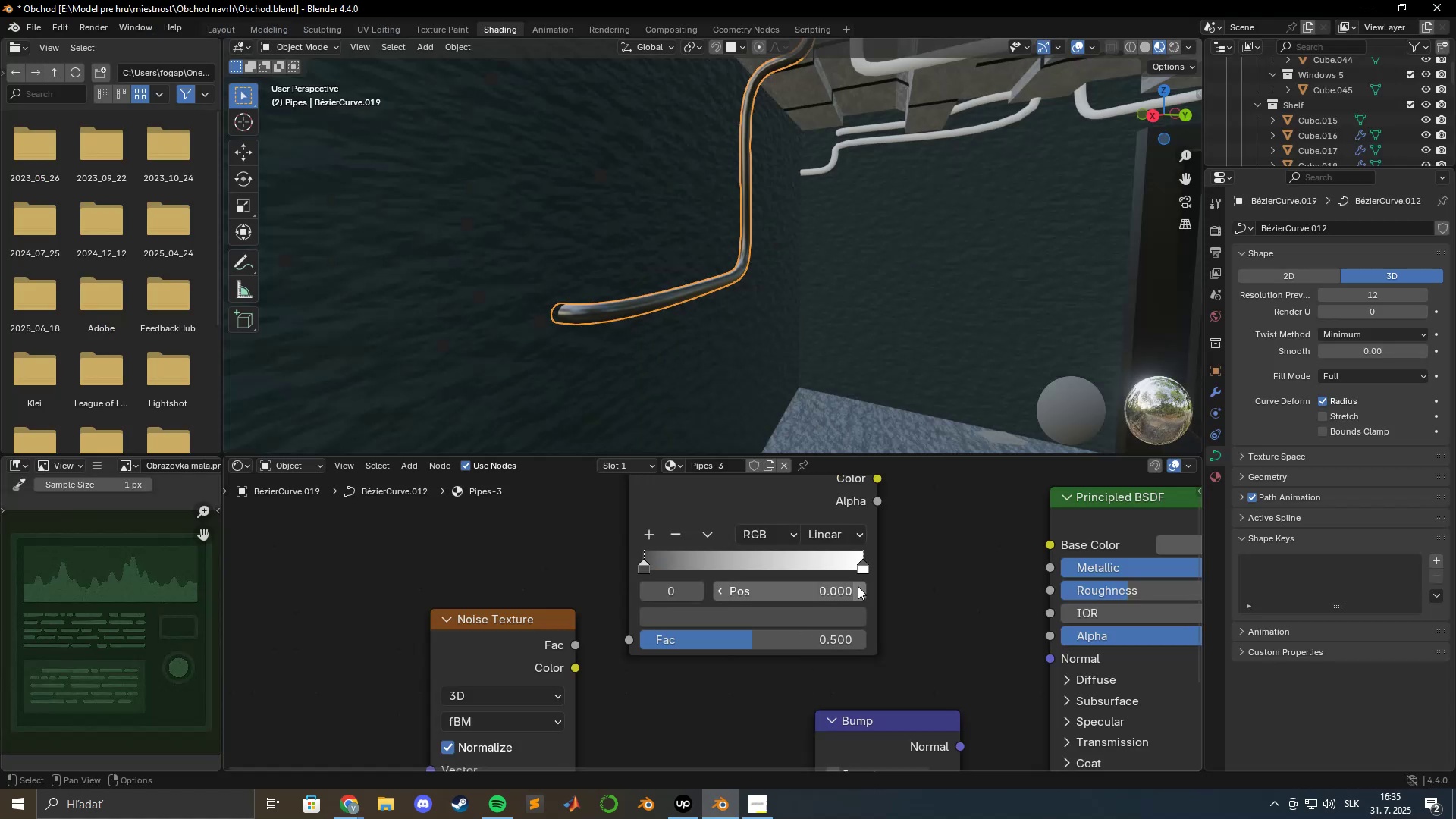 
left_click([864, 568])
 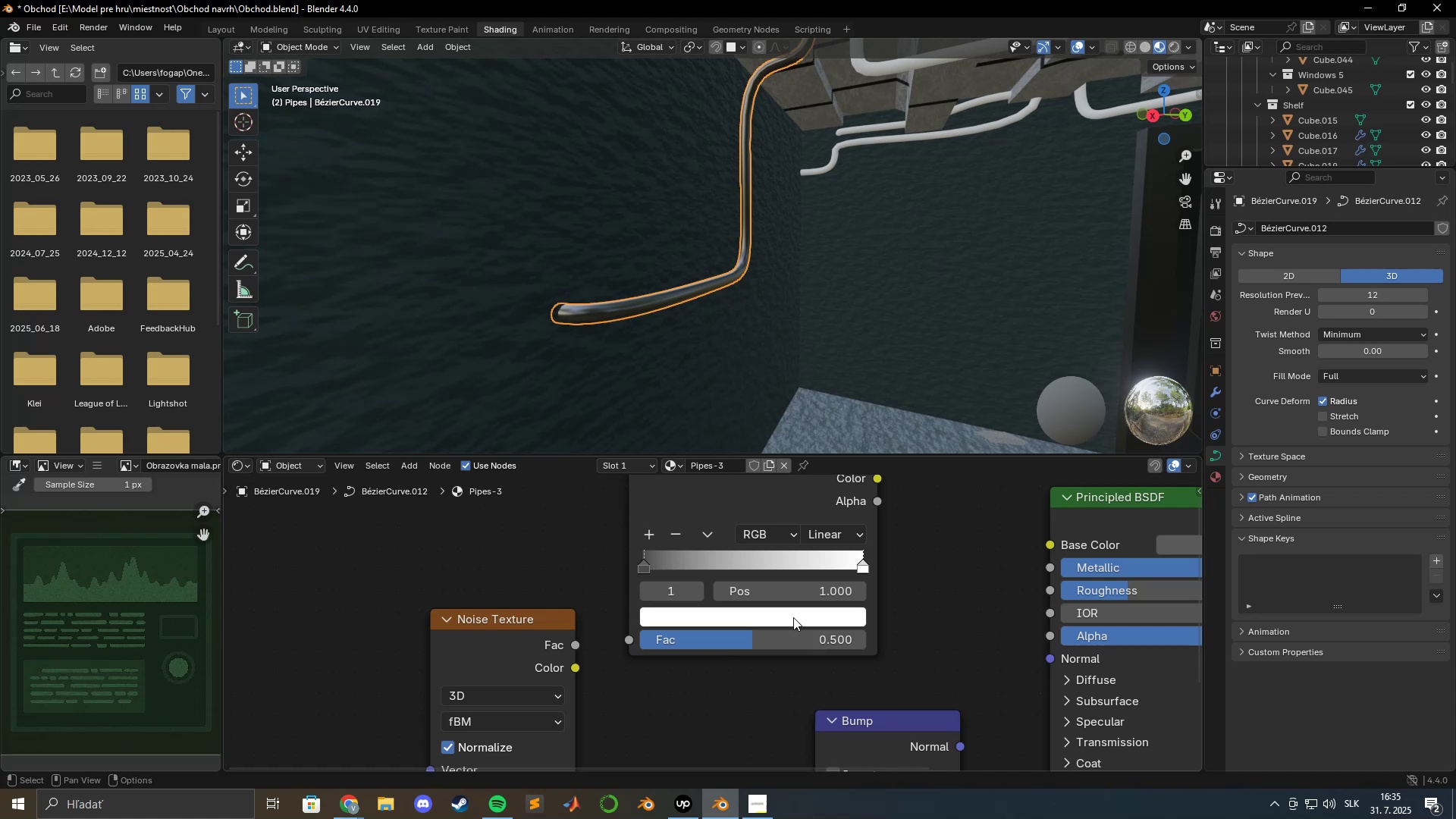 
left_click([792, 617])
 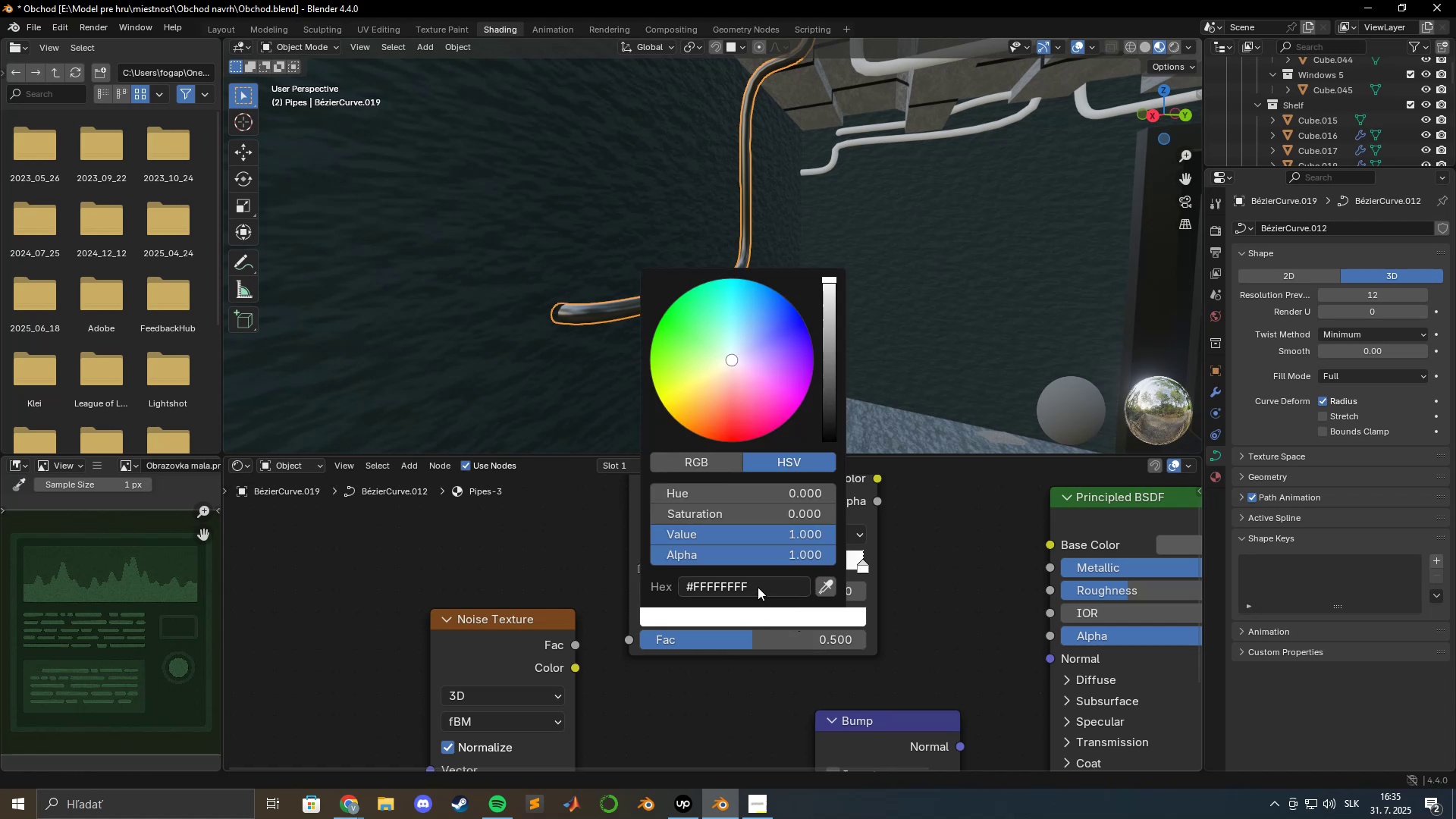 
left_click([761, 584])
 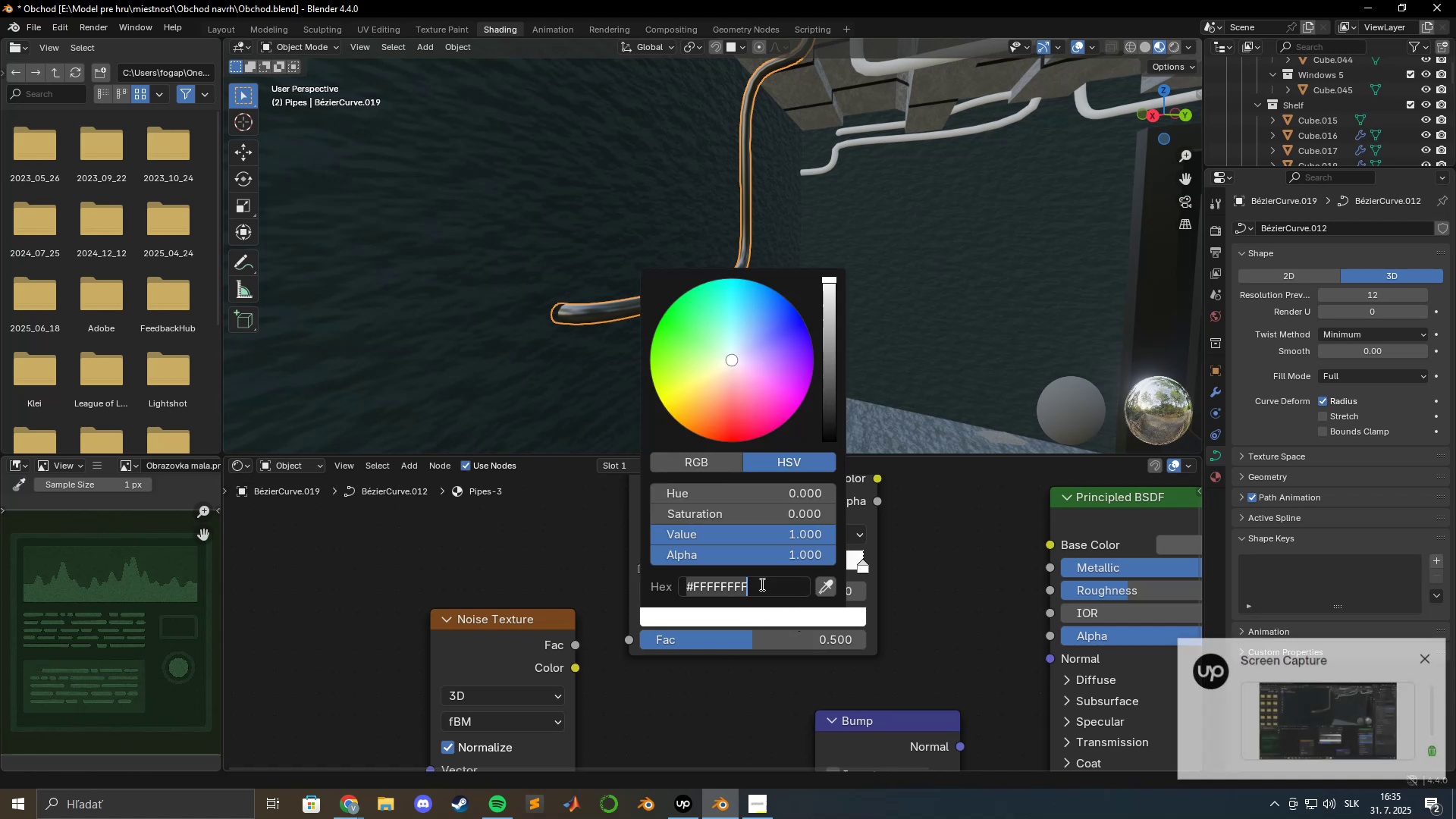 
key(Control+V)
 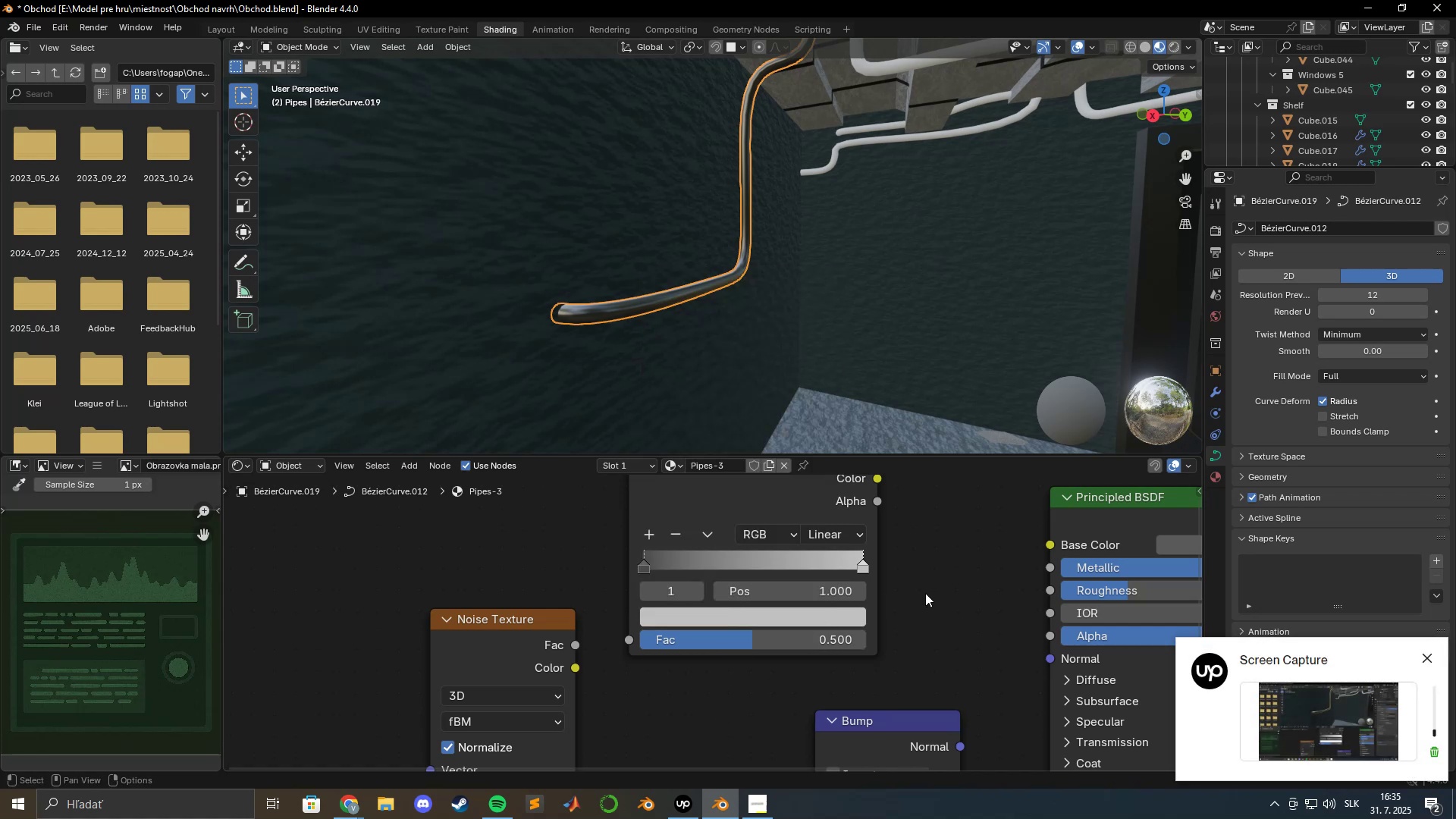 
double_click([836, 587])
 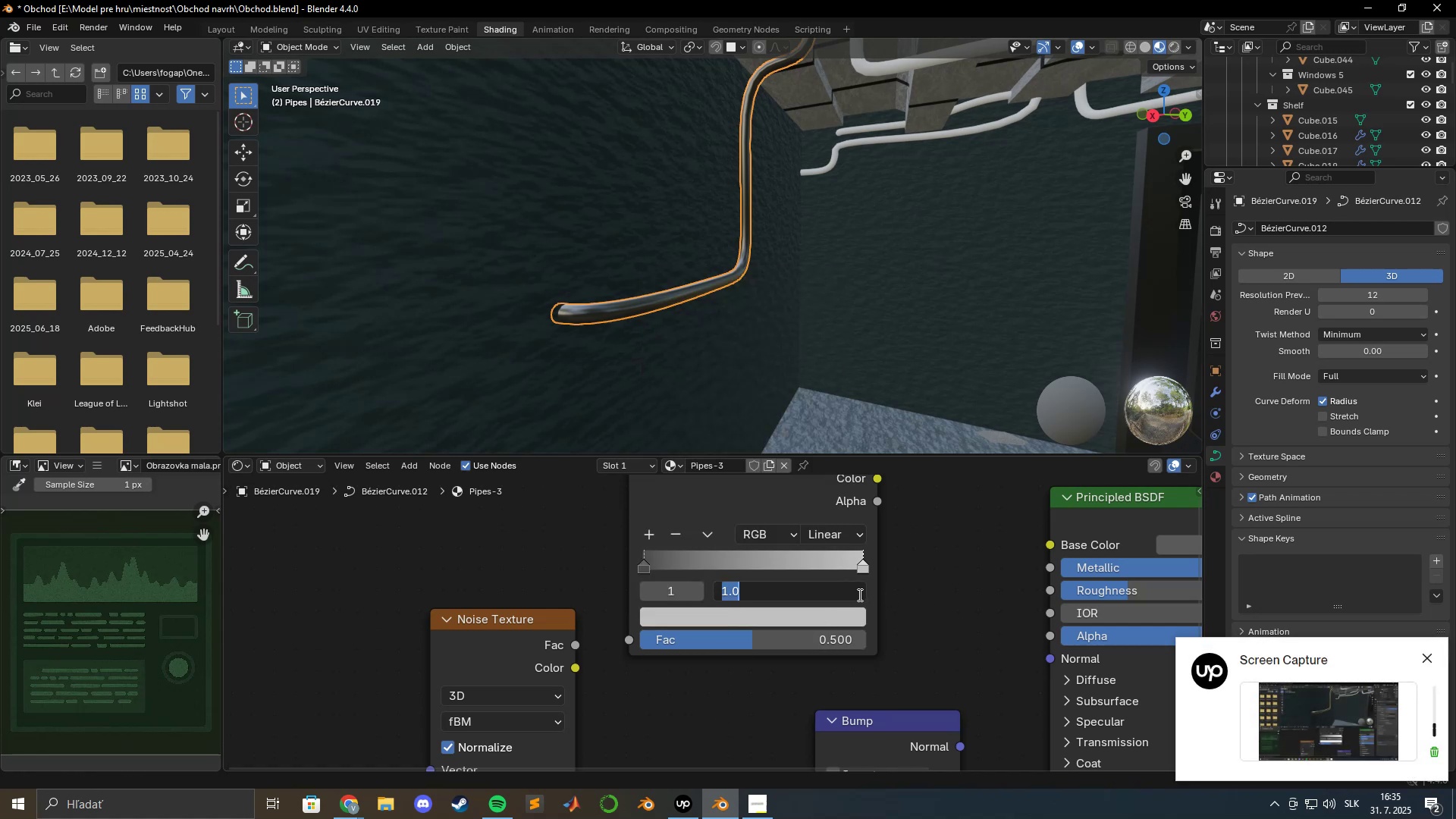 
key(Numpad0)
 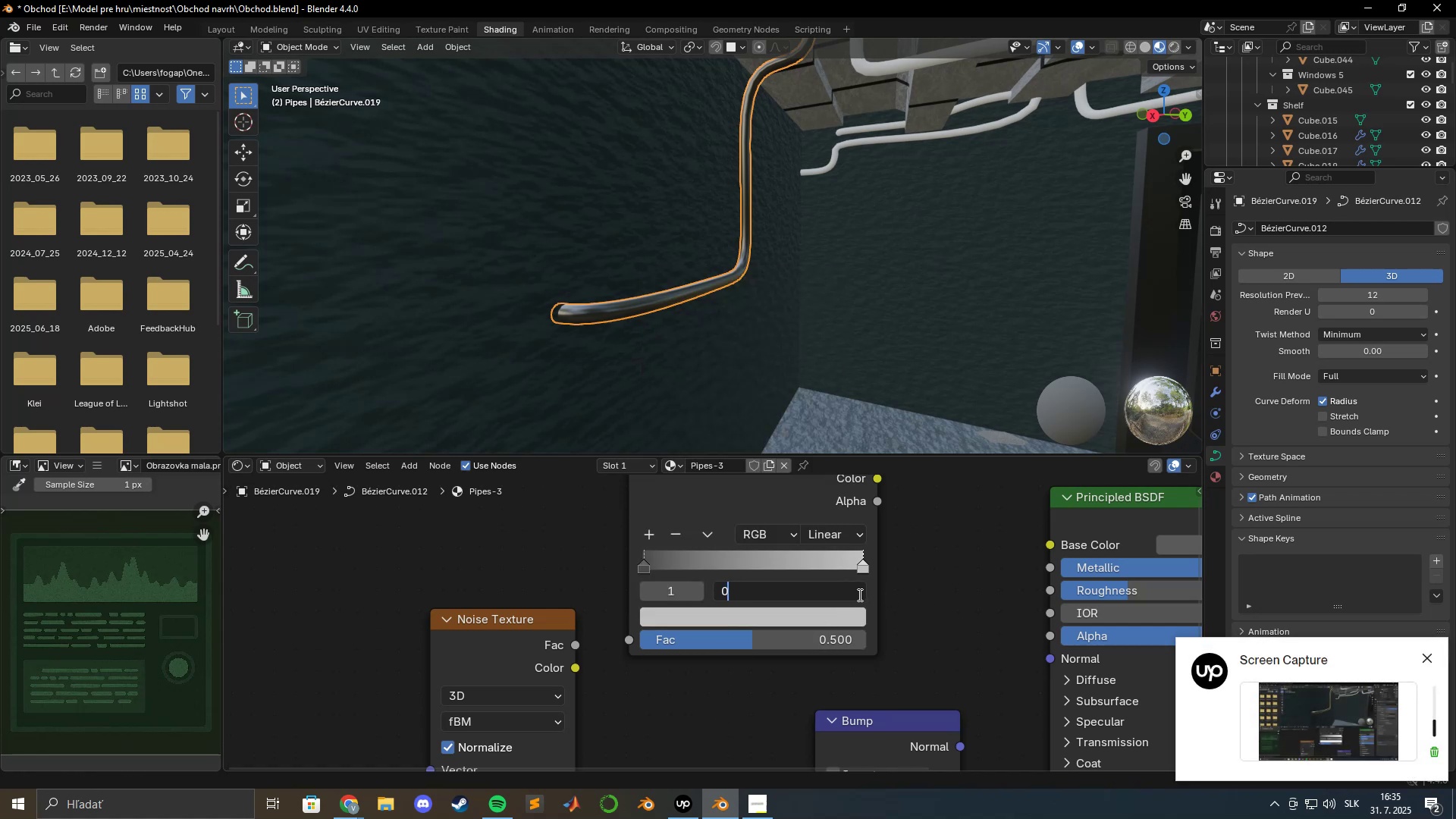 
key(NumpadDecimal)
 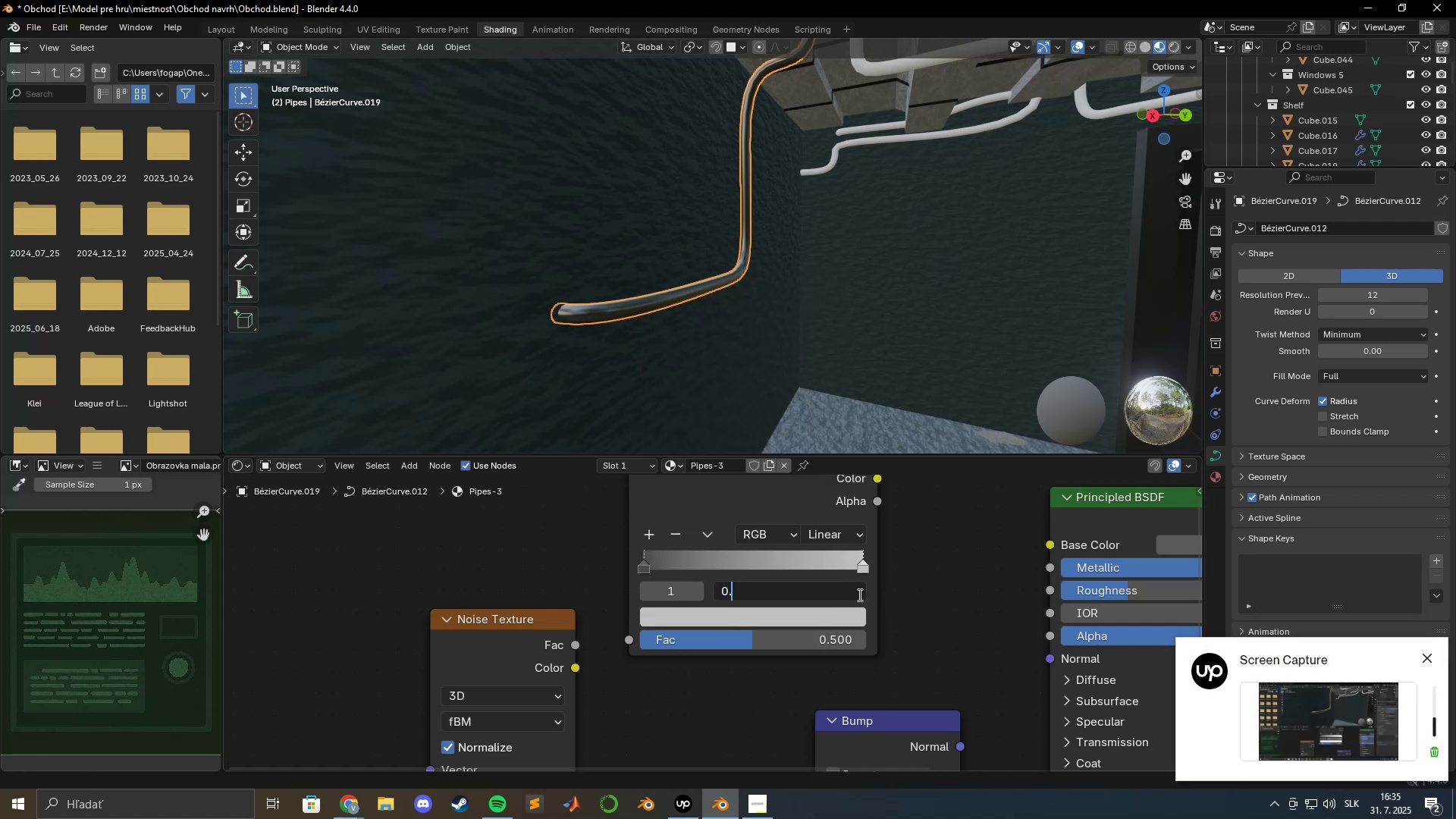 
key(Numpad6)
 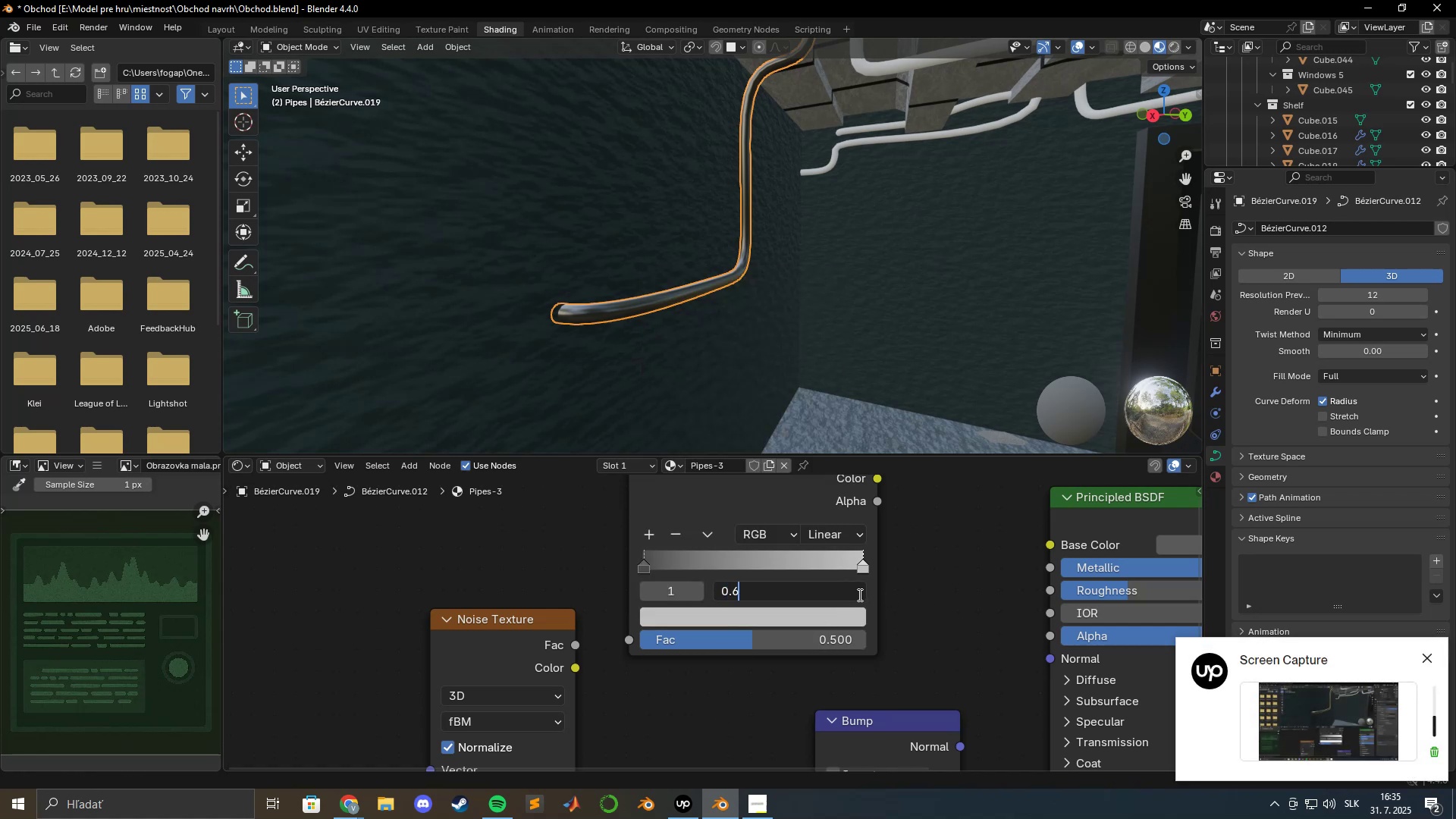 
key(Numpad5)
 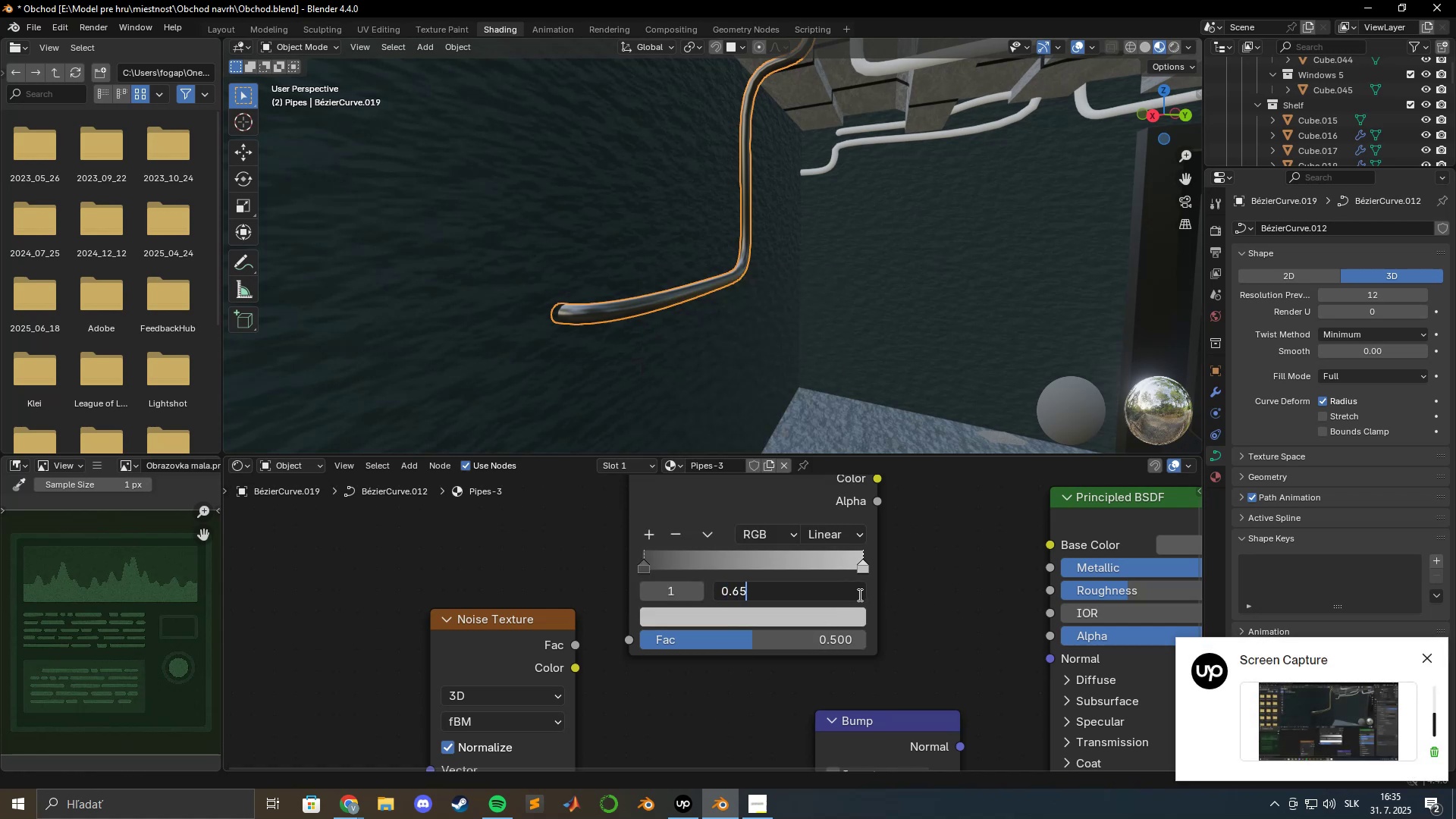 
key(Enter)
 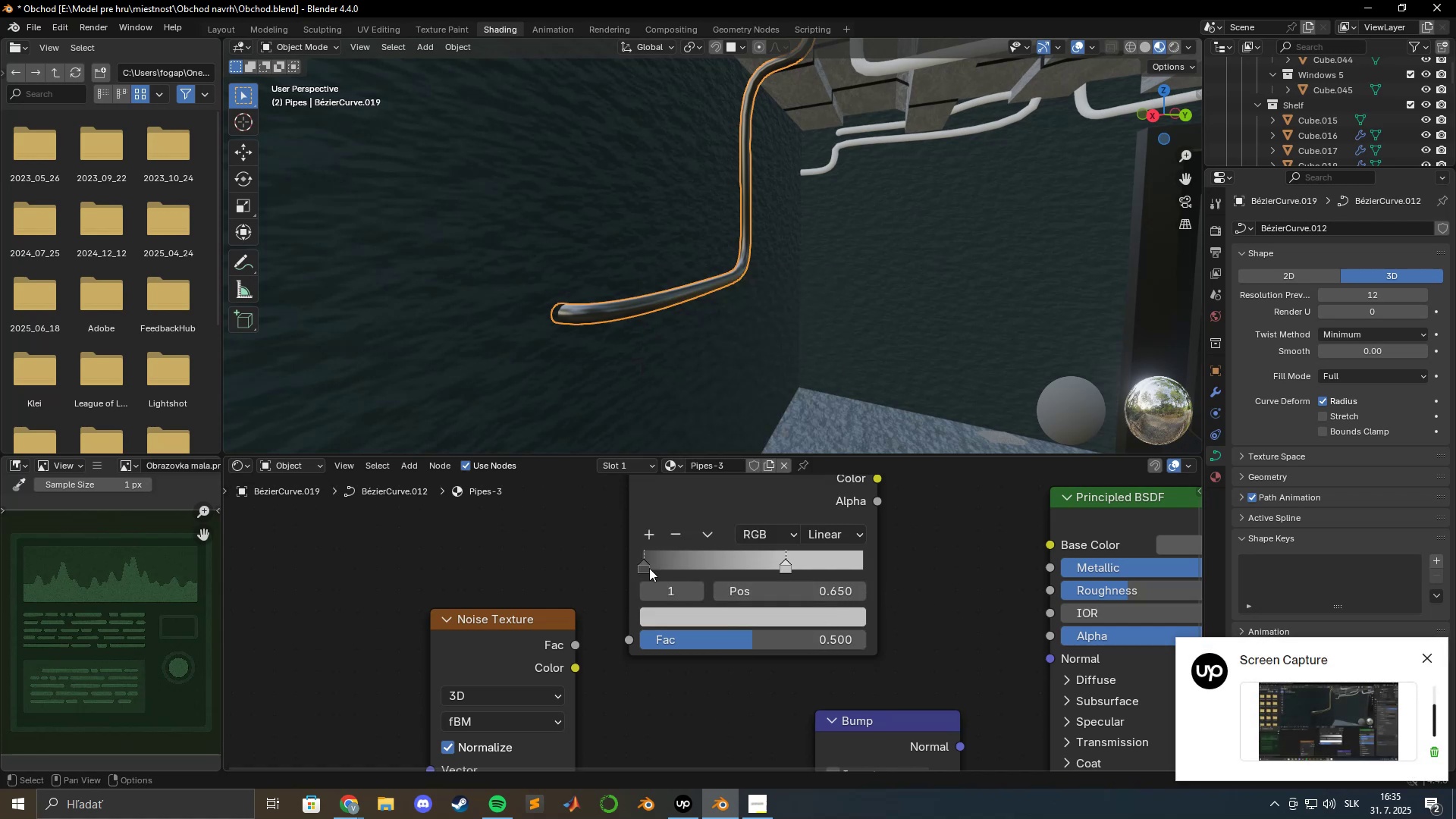 
left_click([644, 569])
 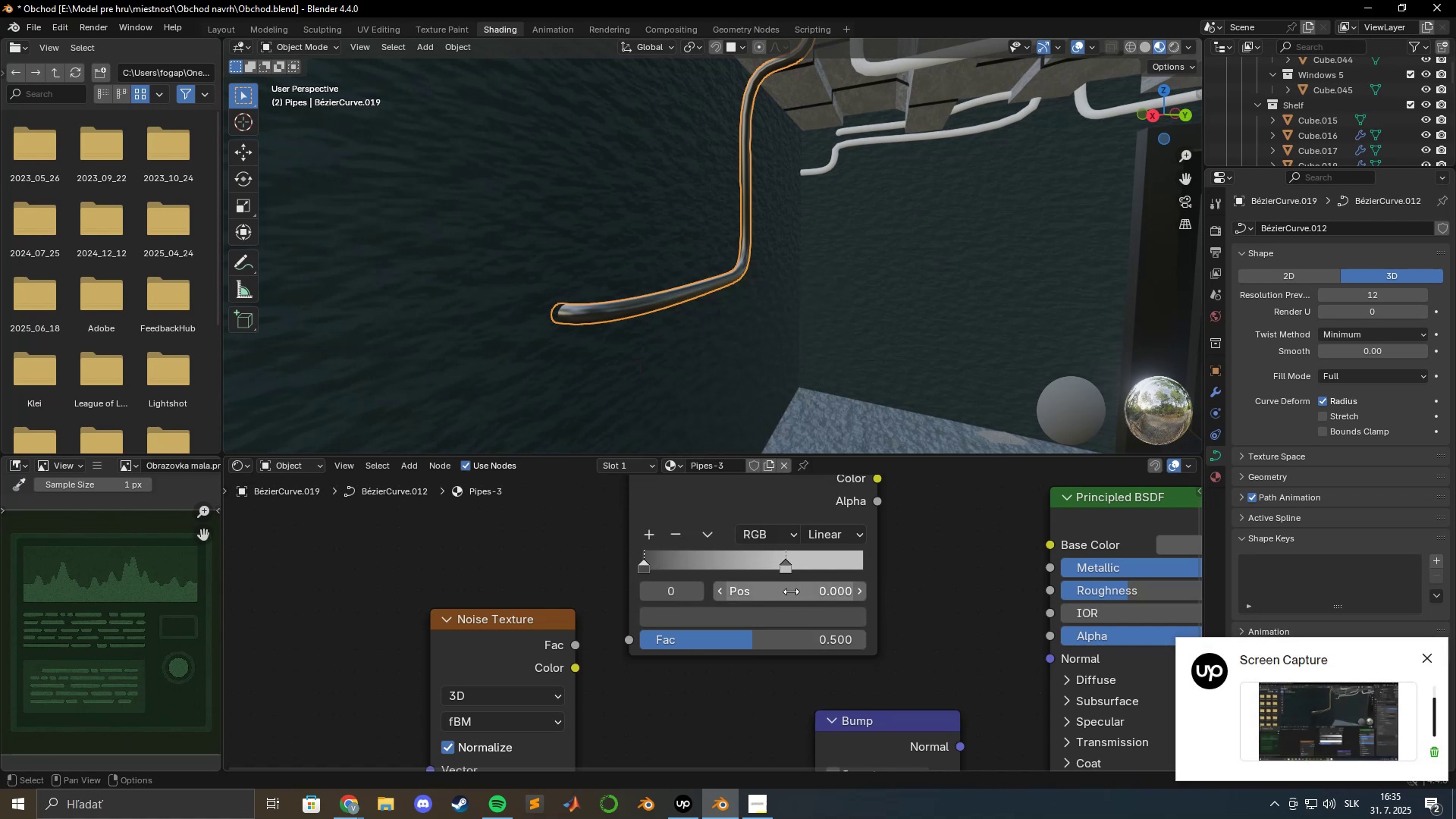 
key(Alt+AltLeft)
 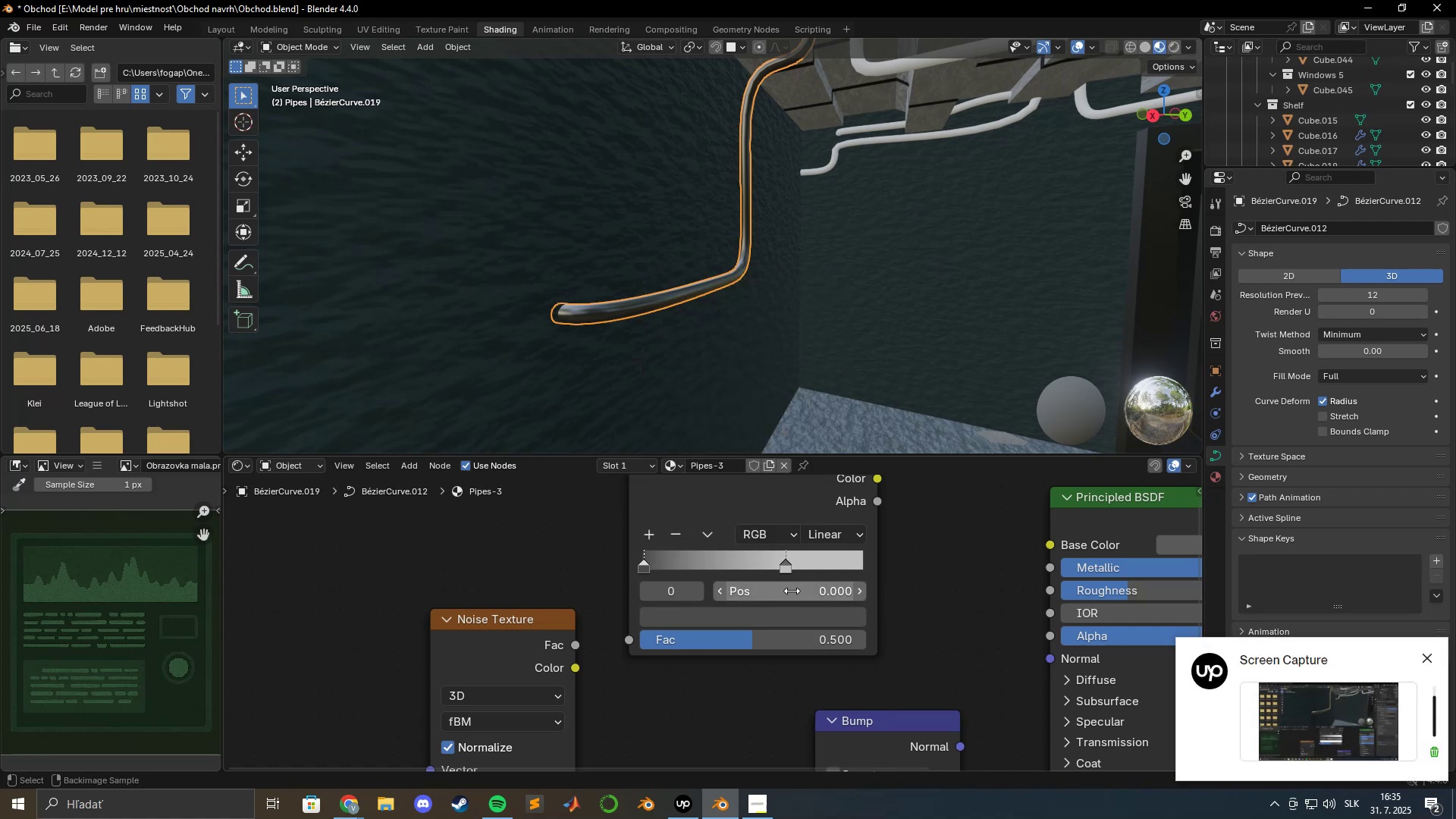 
key(Alt+Tab)
 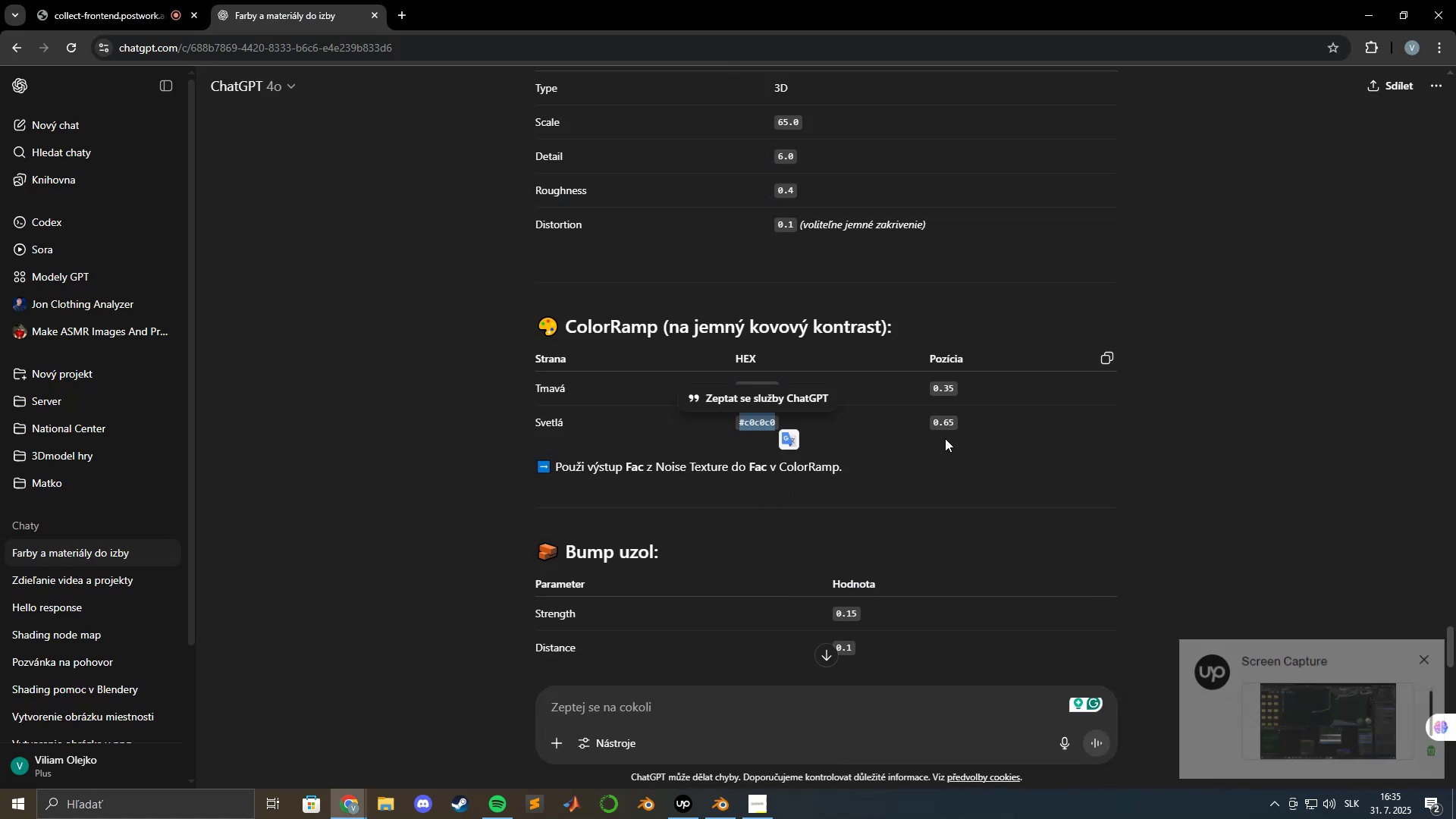 
key(Alt+AltLeft)
 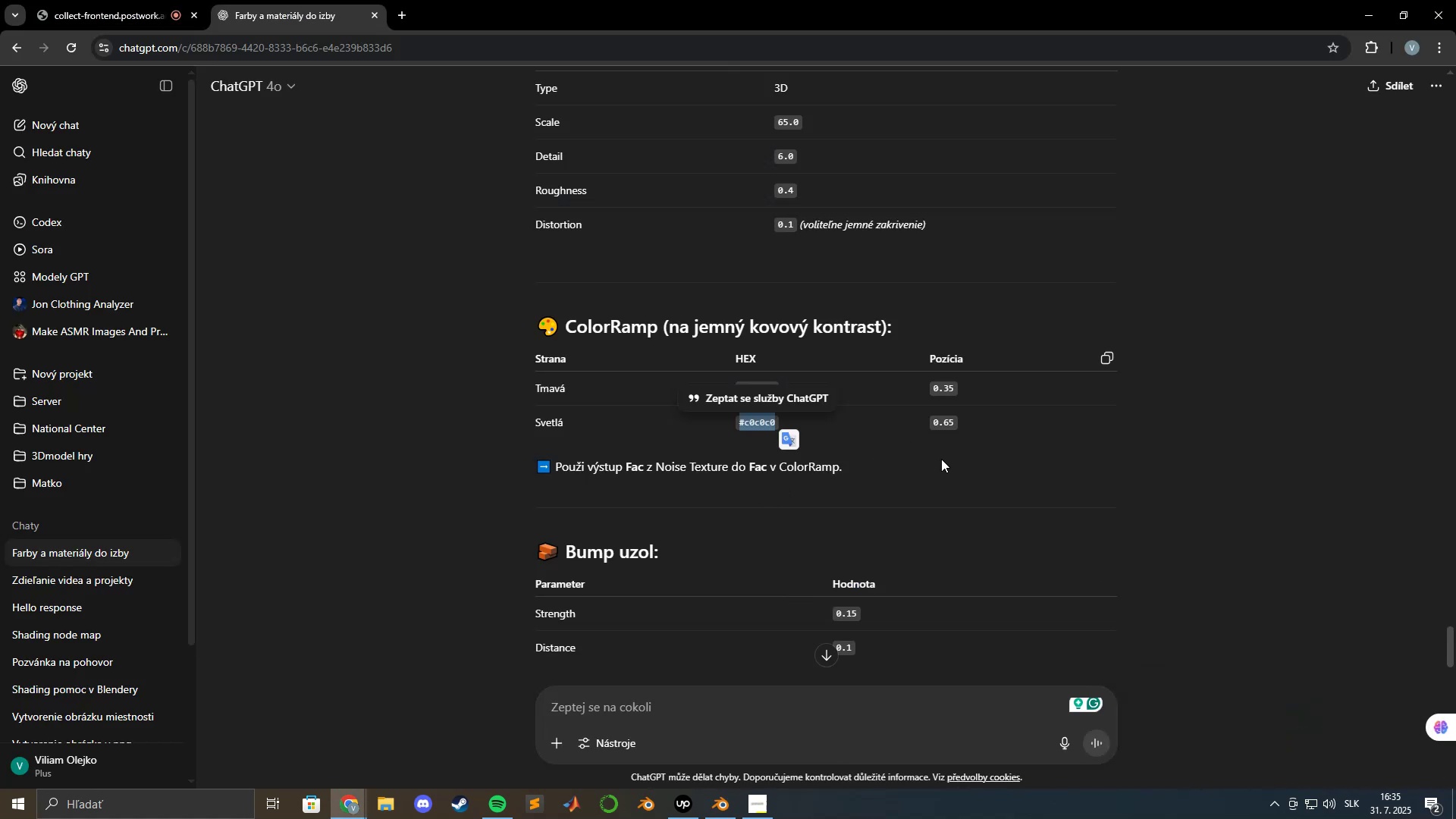 
key(Alt+Tab)
 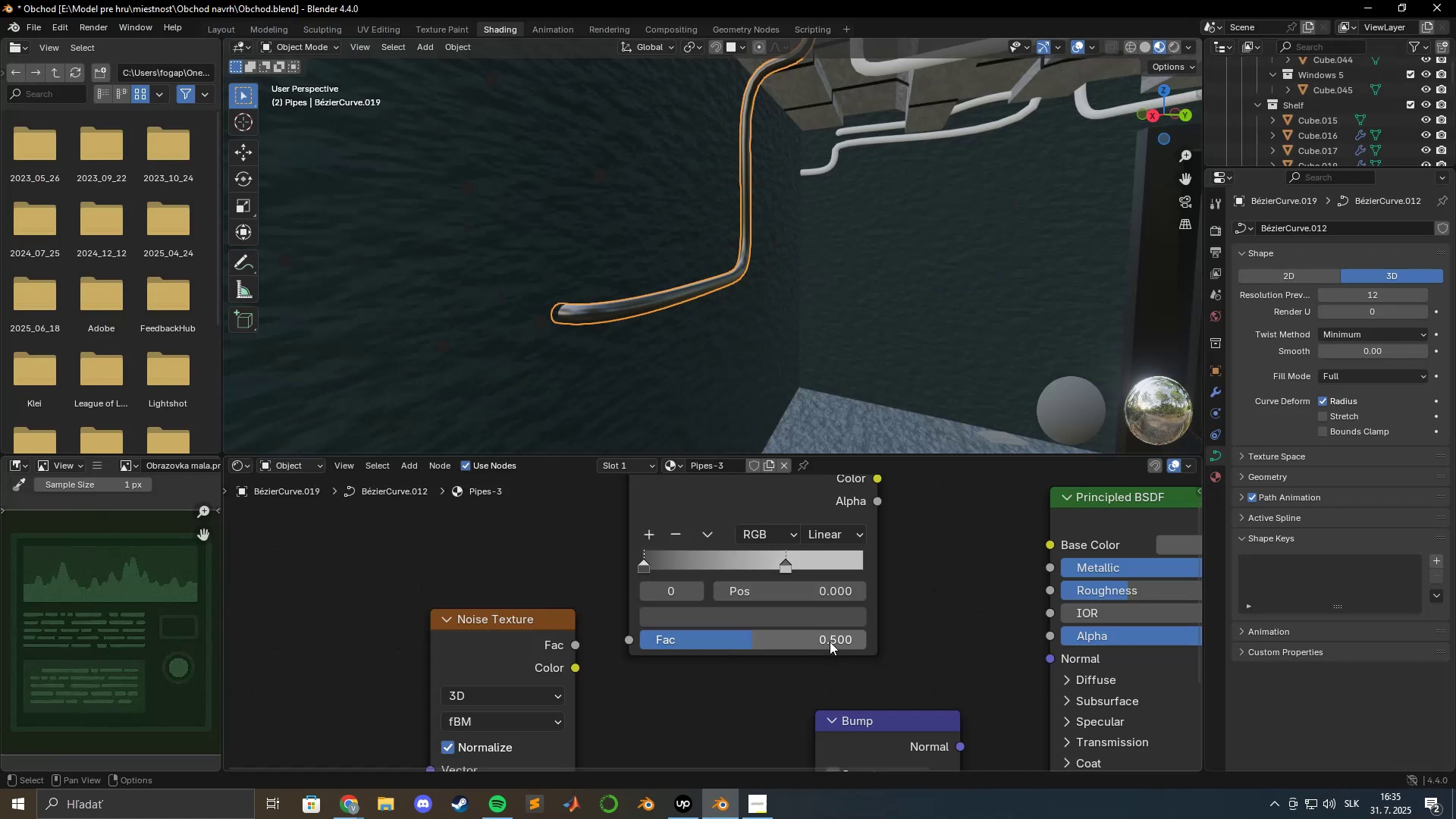 
left_click([833, 595])
 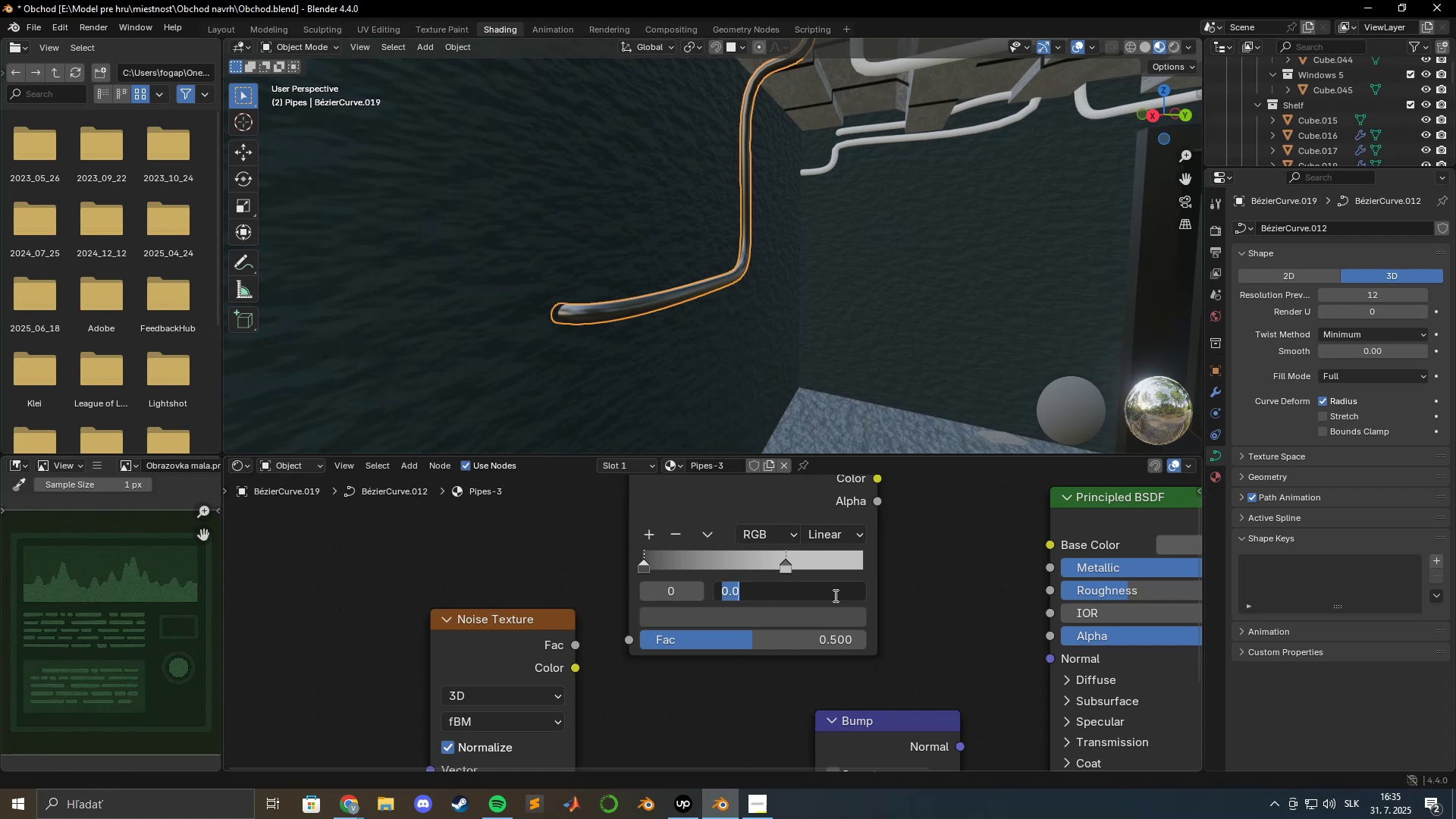 
key(Numpad0)
 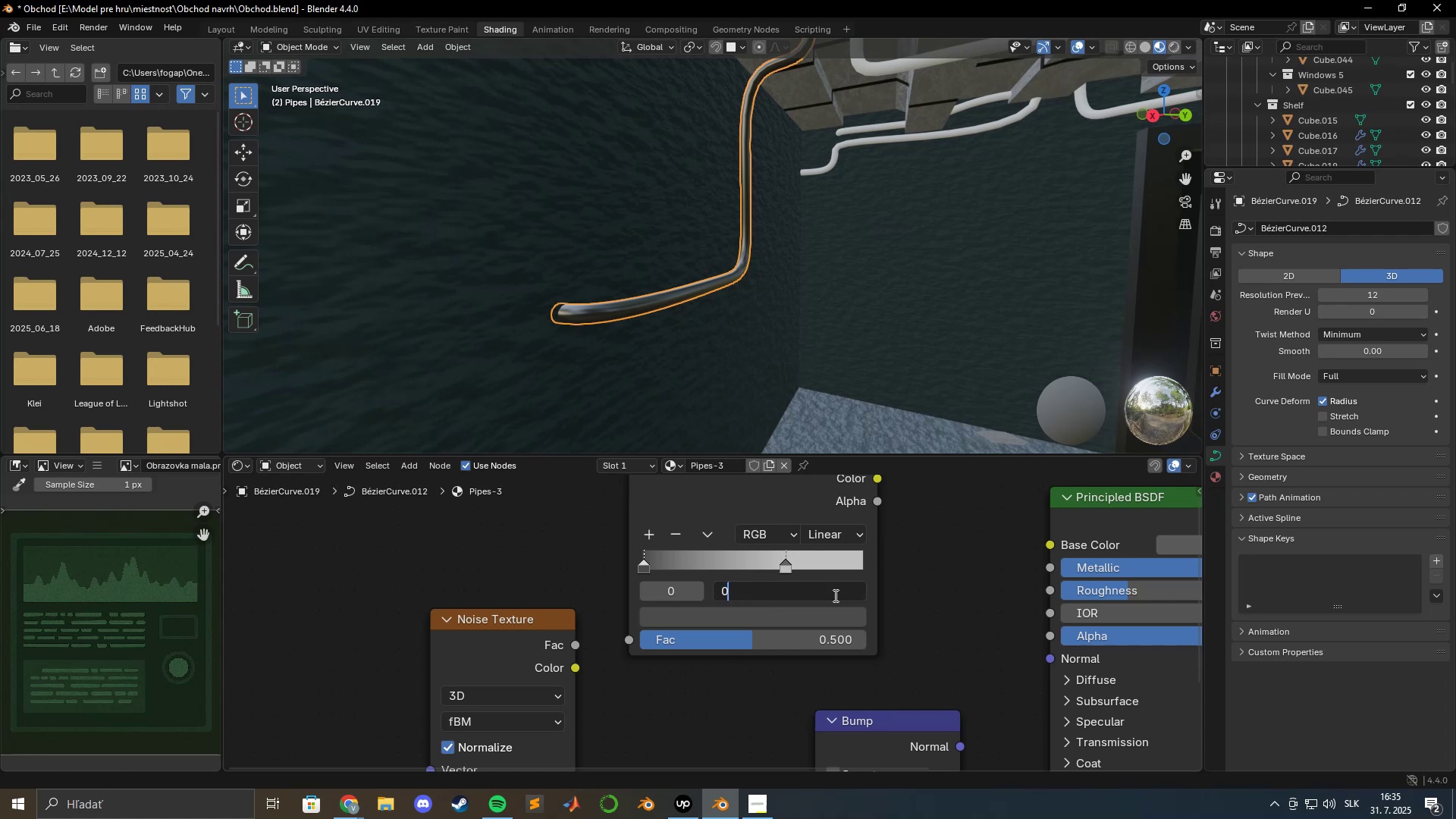 
key(NumpadDecimal)
 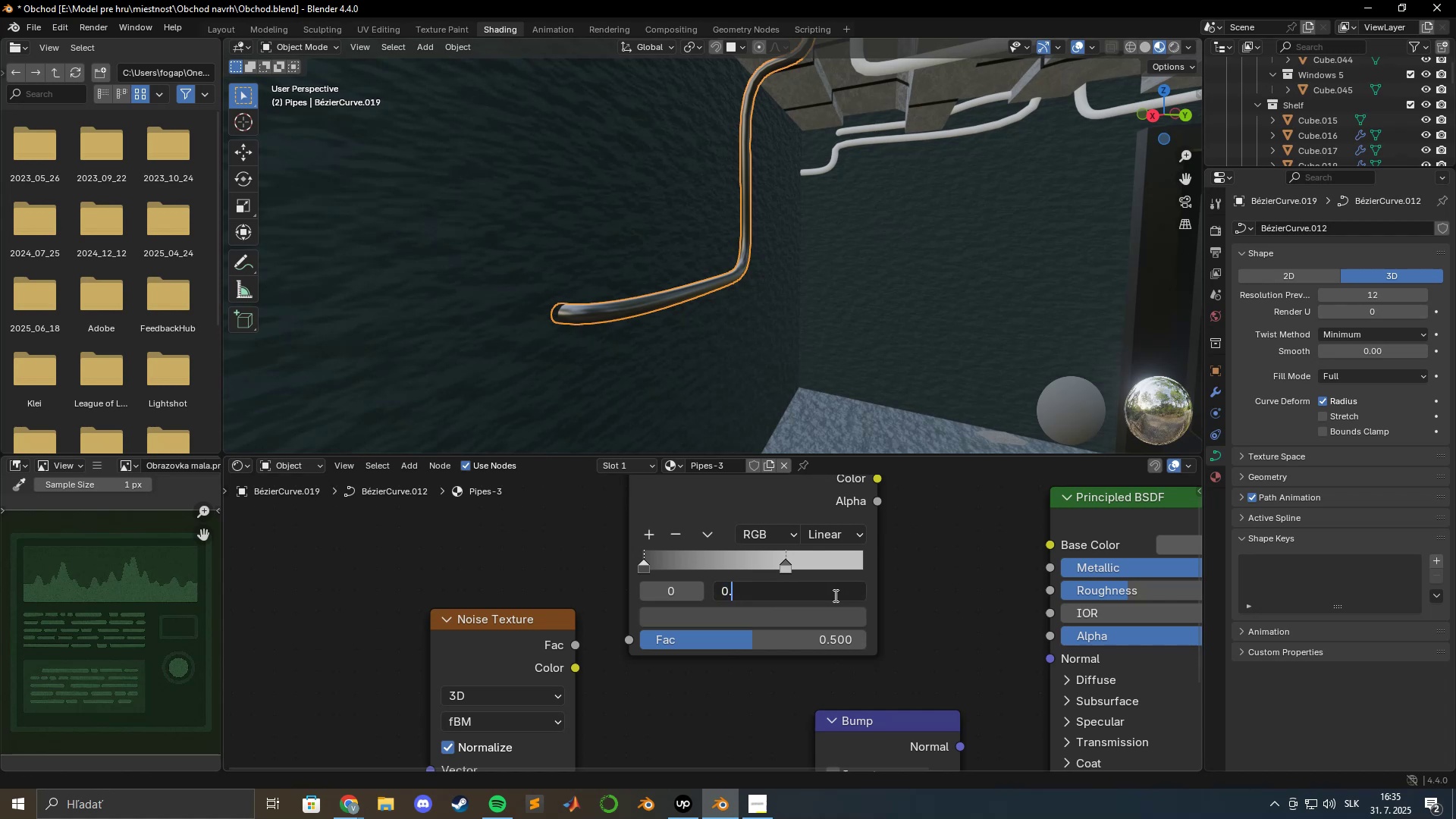 
key(Numpad3)
 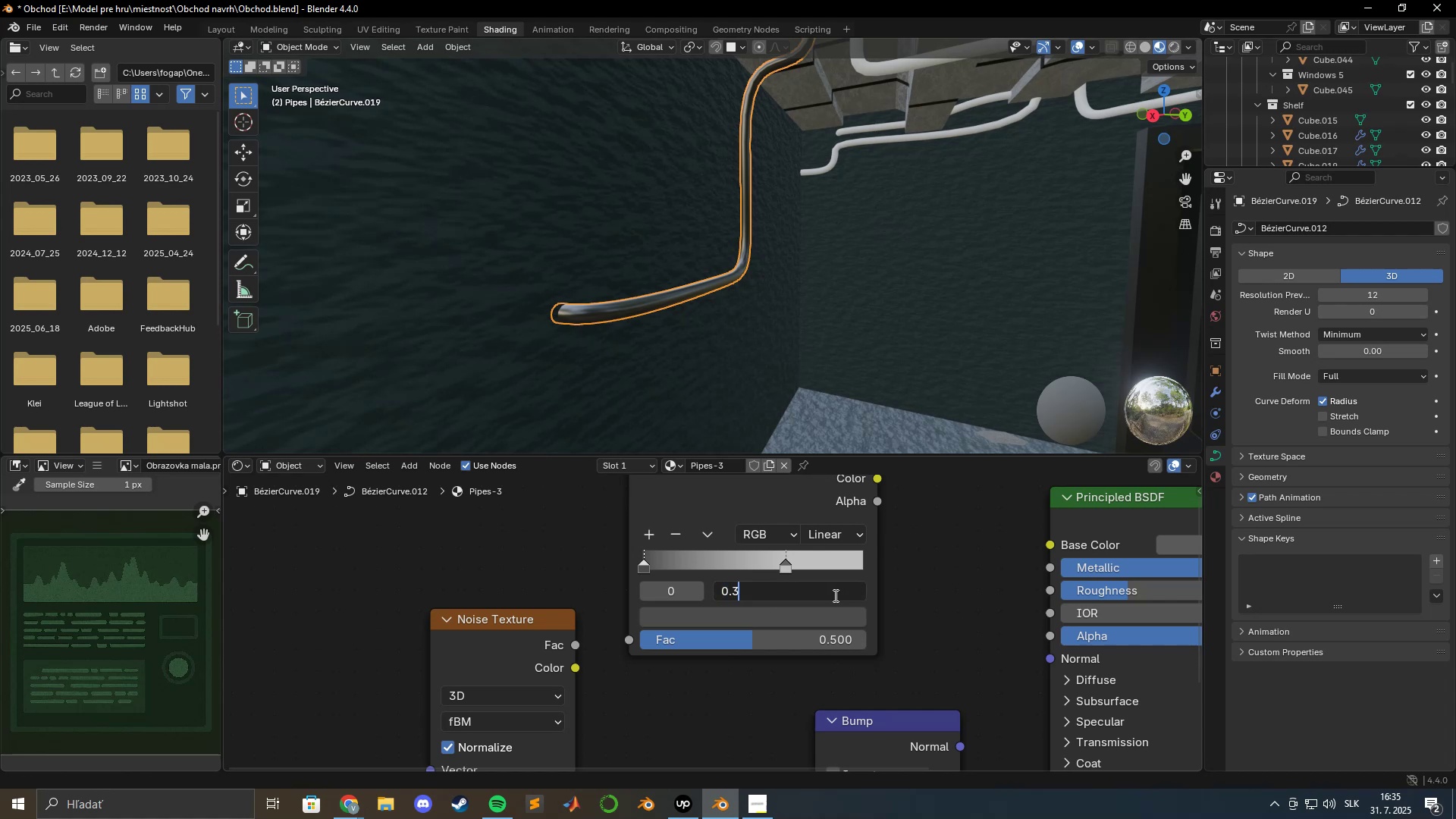 
key(Numpad5)
 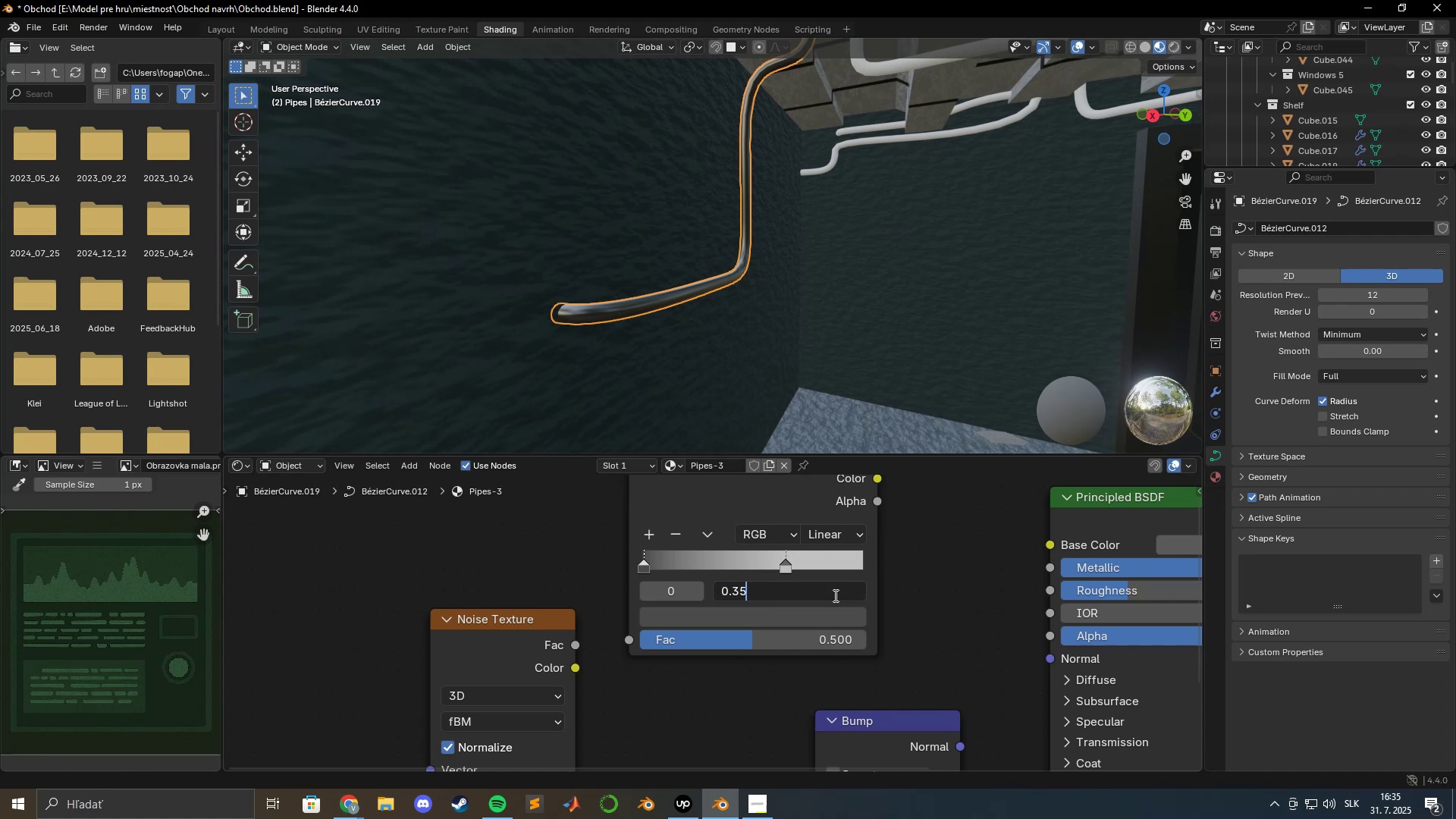 
key(Enter)
 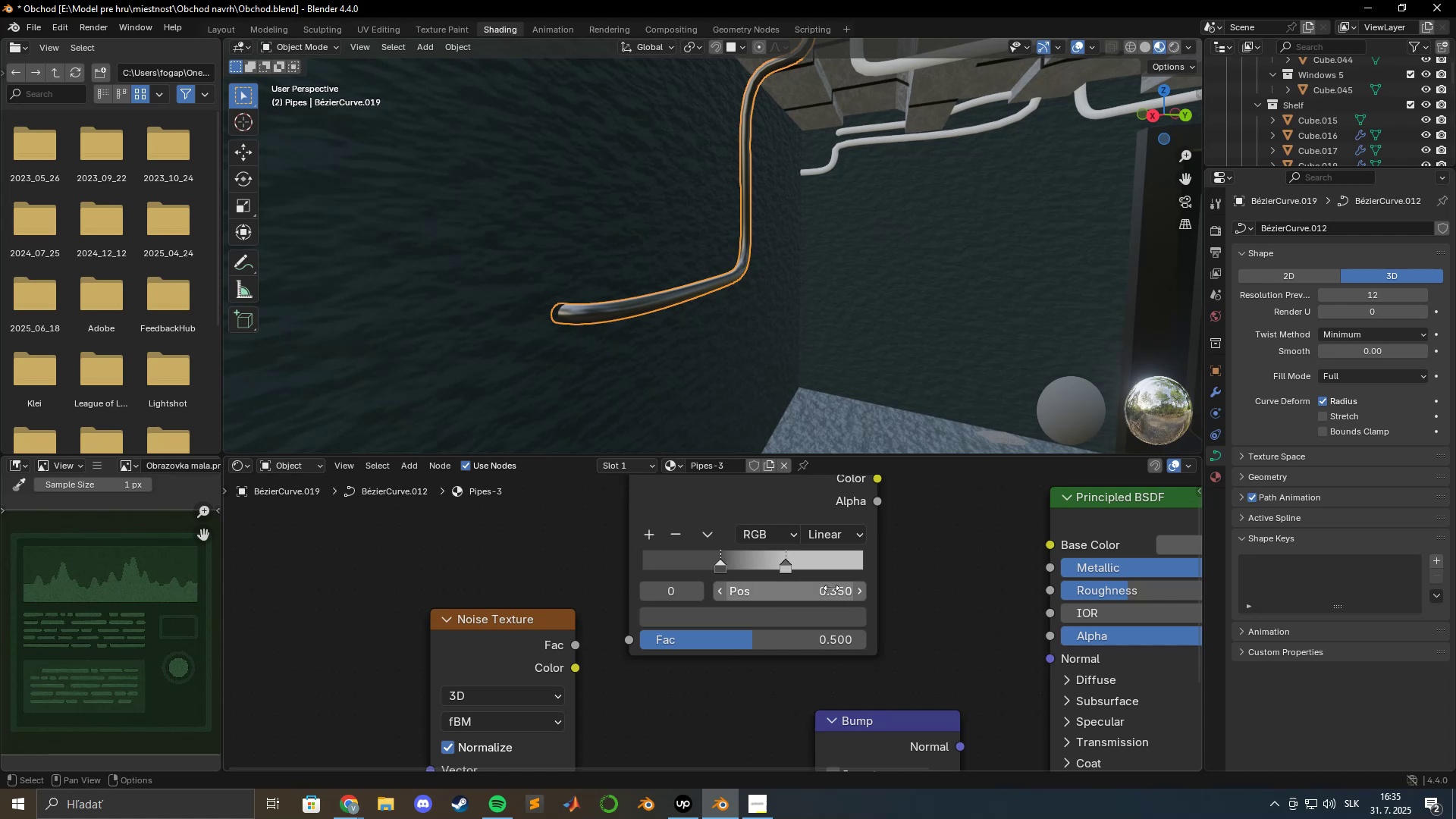 
key(Alt+AltLeft)
 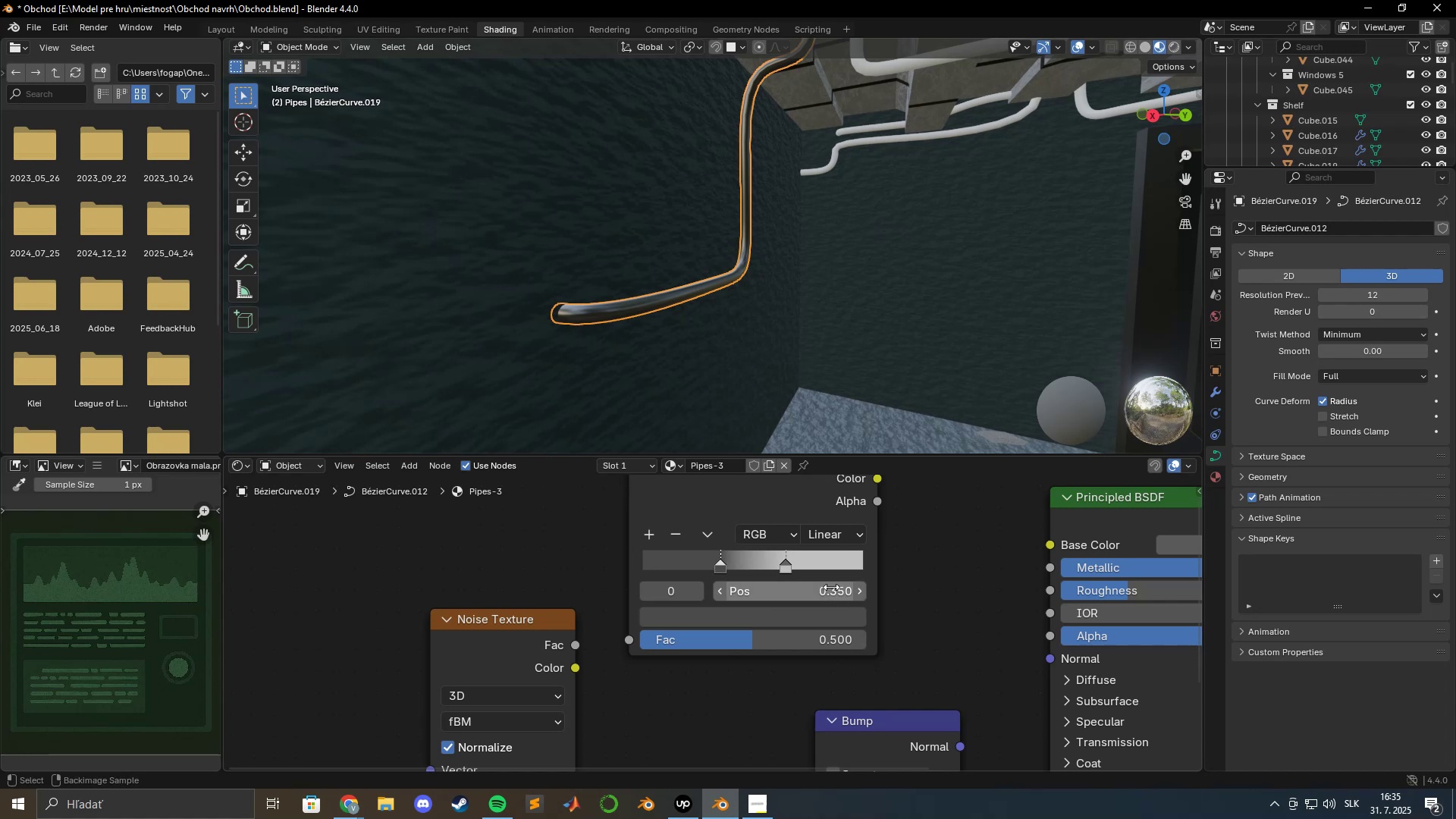 
key(Alt+Tab)
 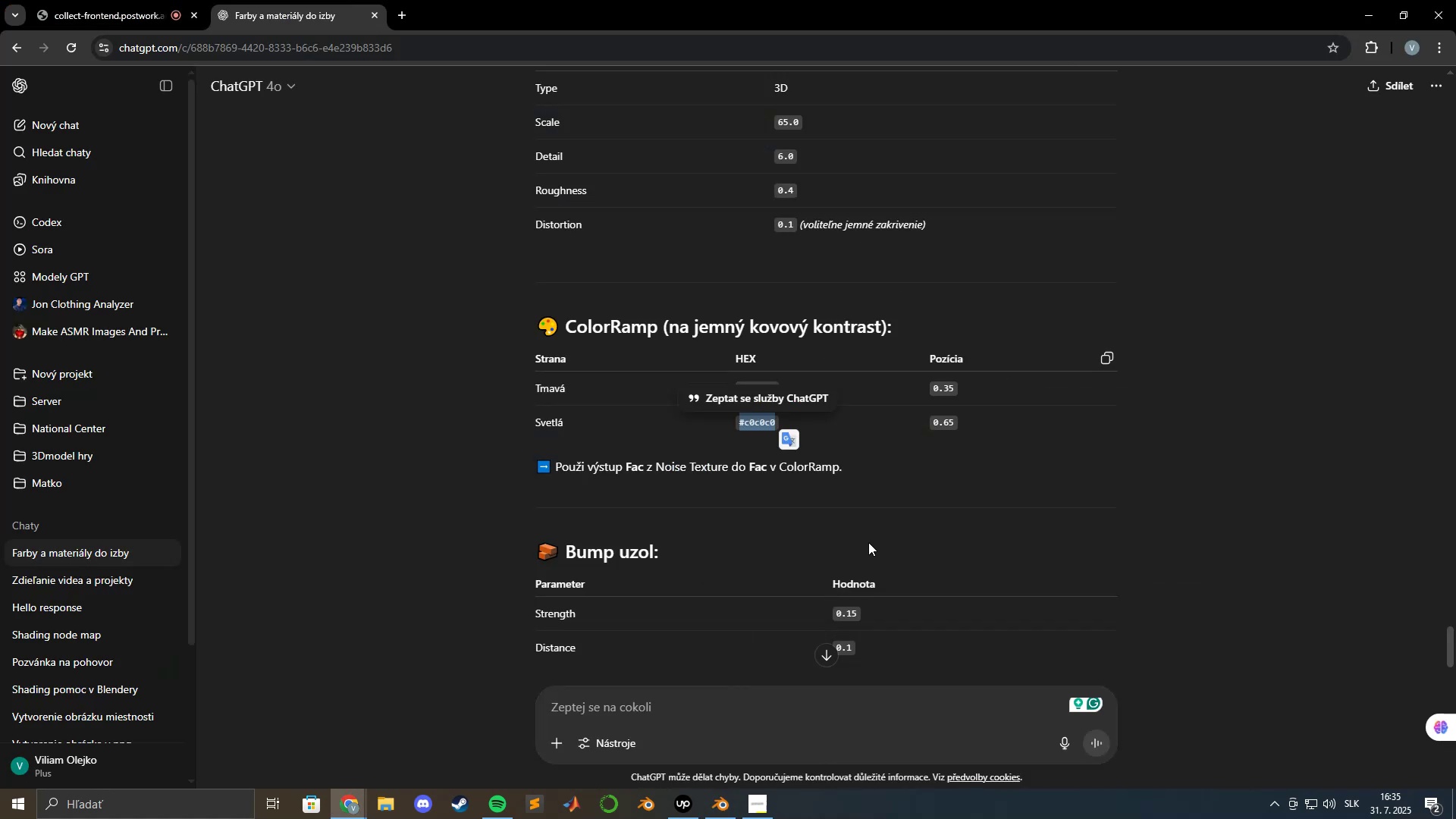 
left_click([943, 543])
 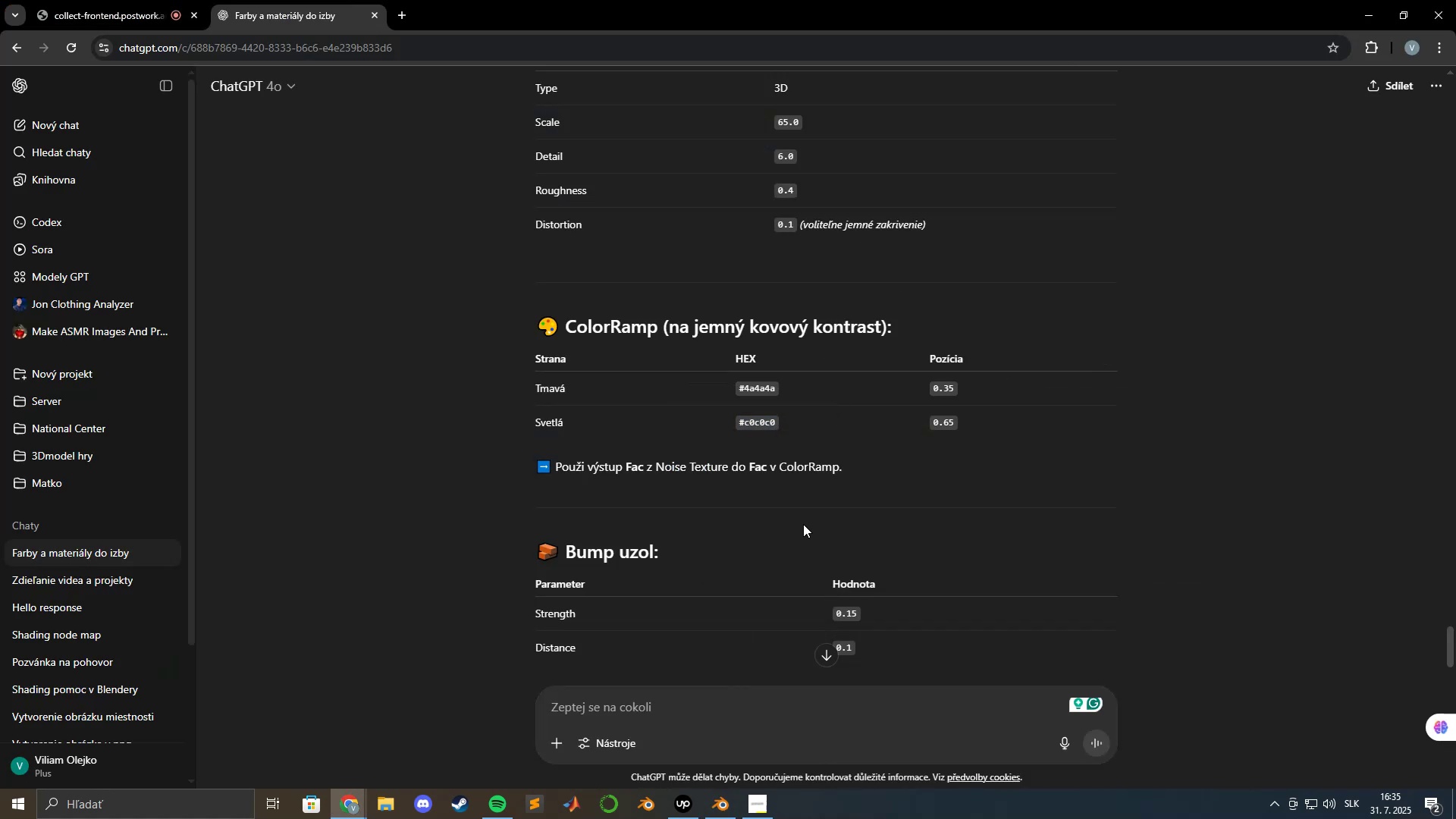 
scroll: coordinate [772, 522], scroll_direction: down, amount: 2.0
 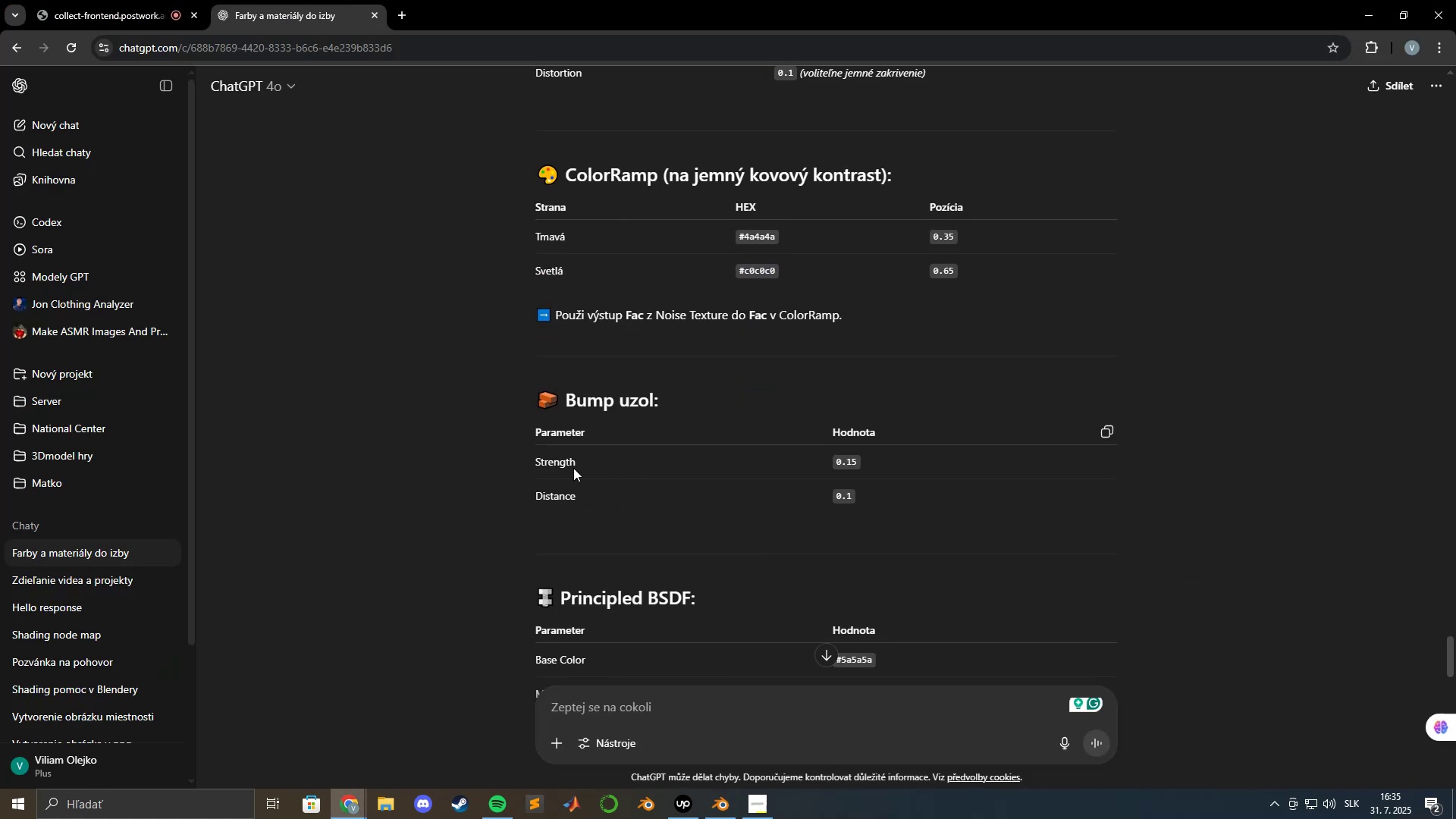 
key(Alt+AltLeft)
 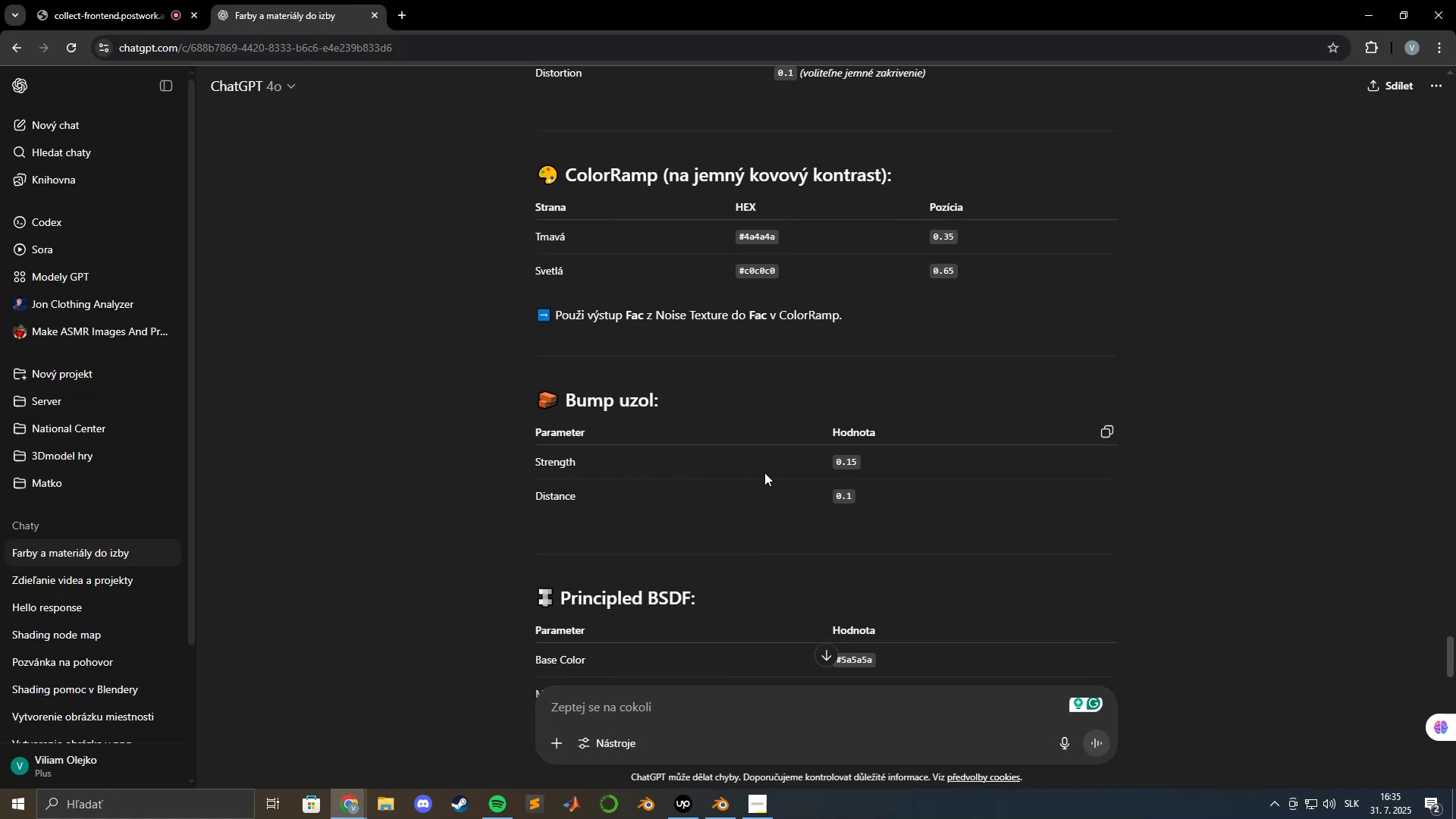 
key(Alt+Tab)
 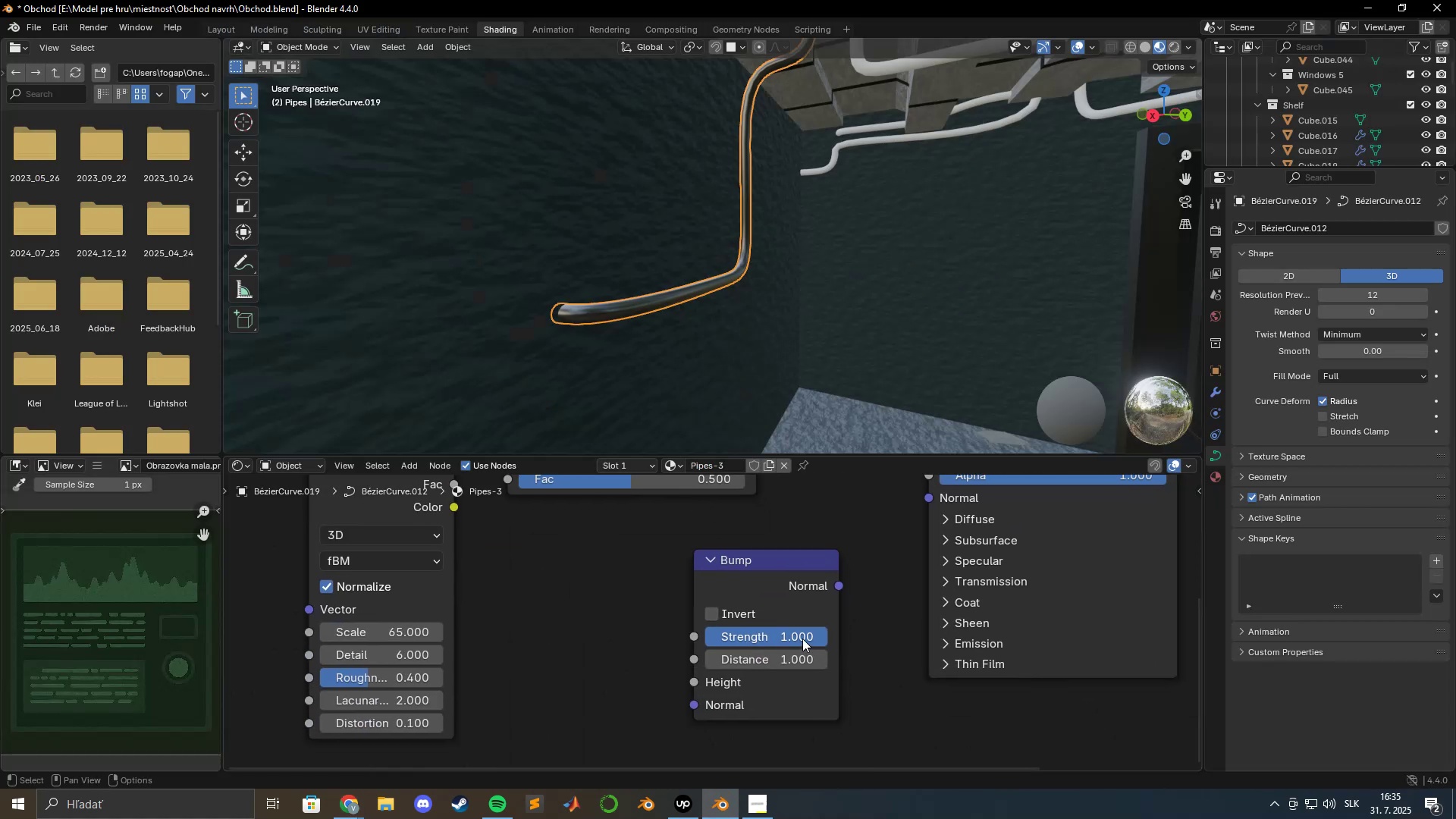 
left_click([789, 635])
 